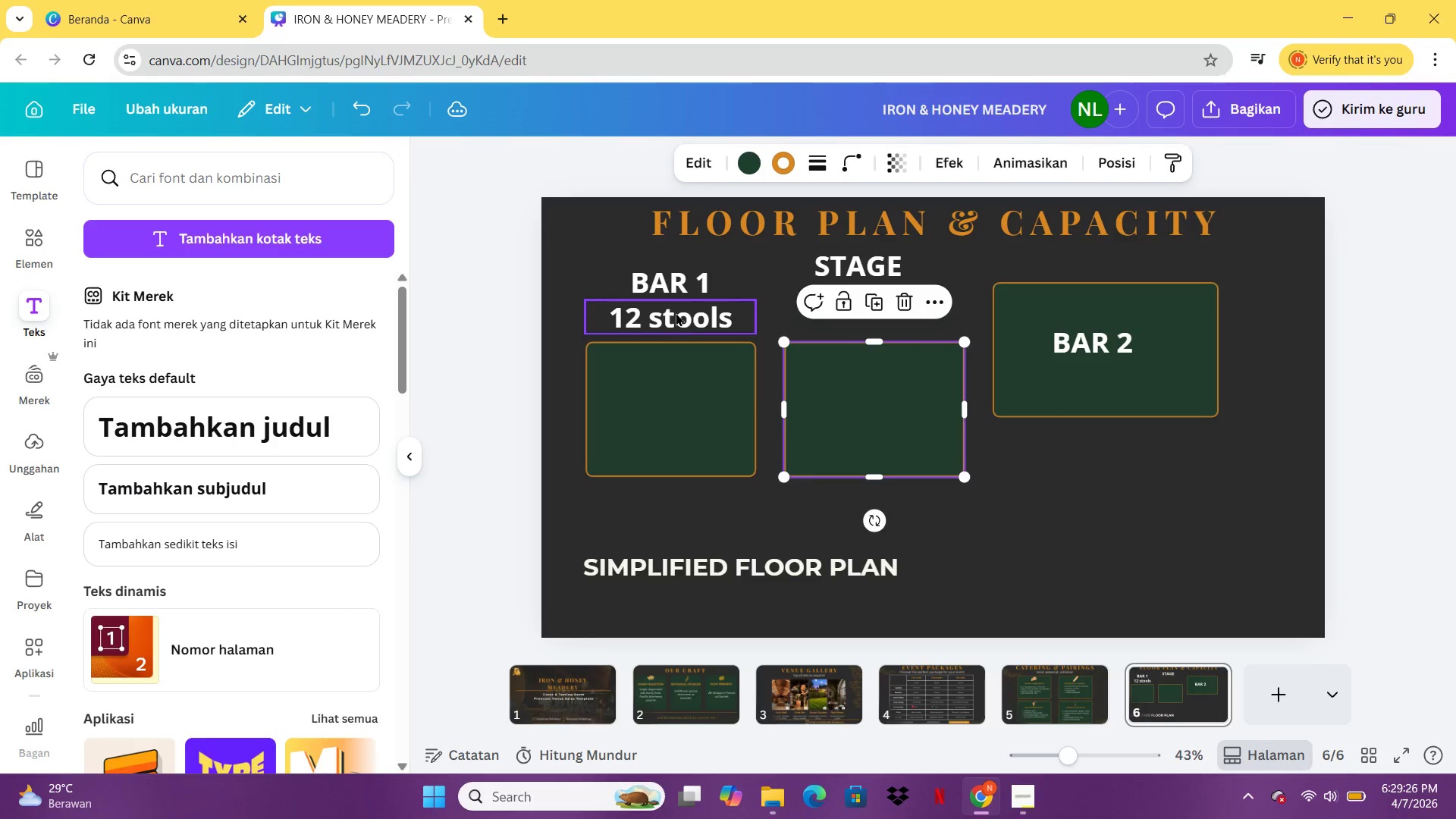 
left_click([676, 312])
 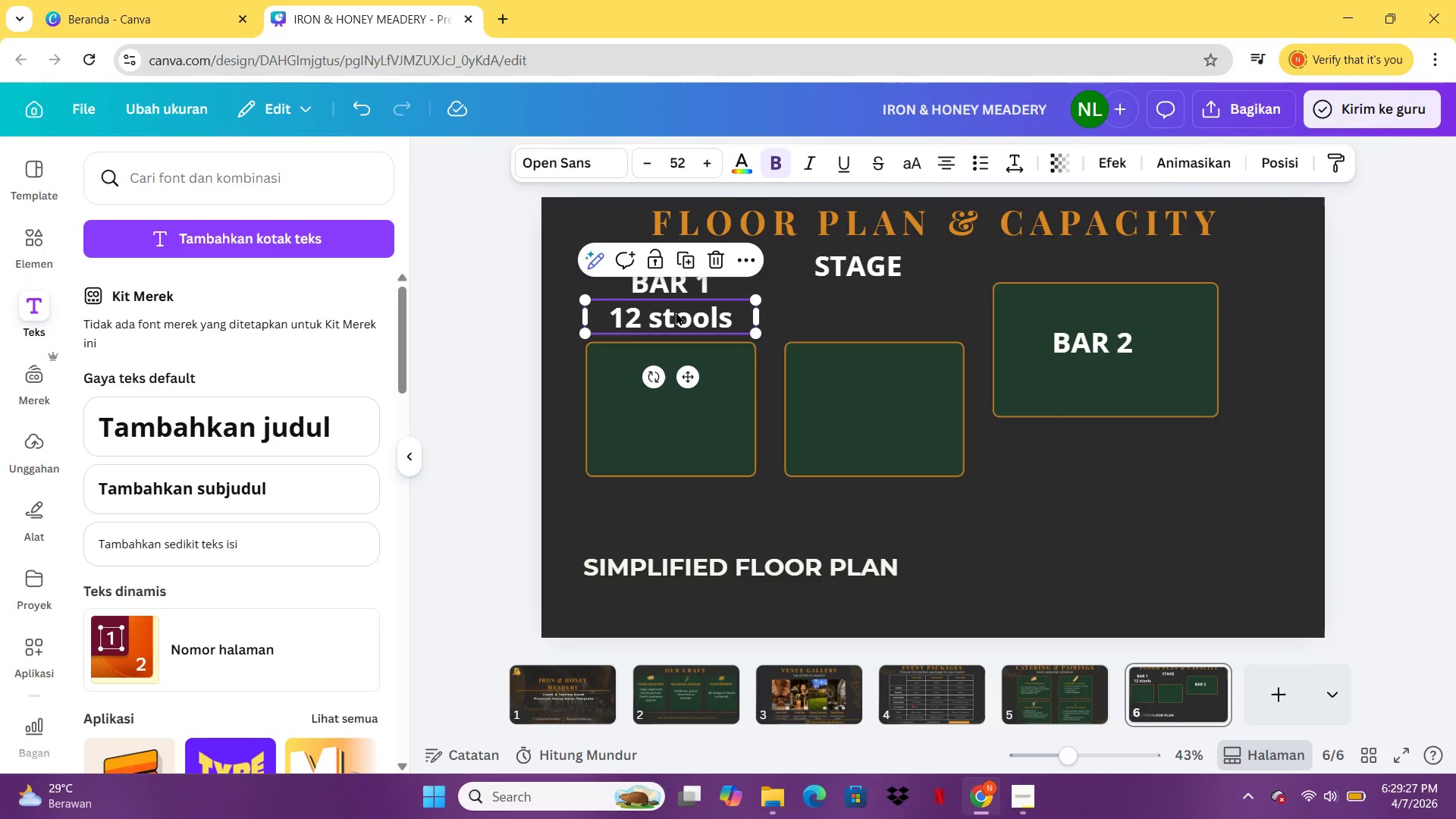 
key(Control+C)
 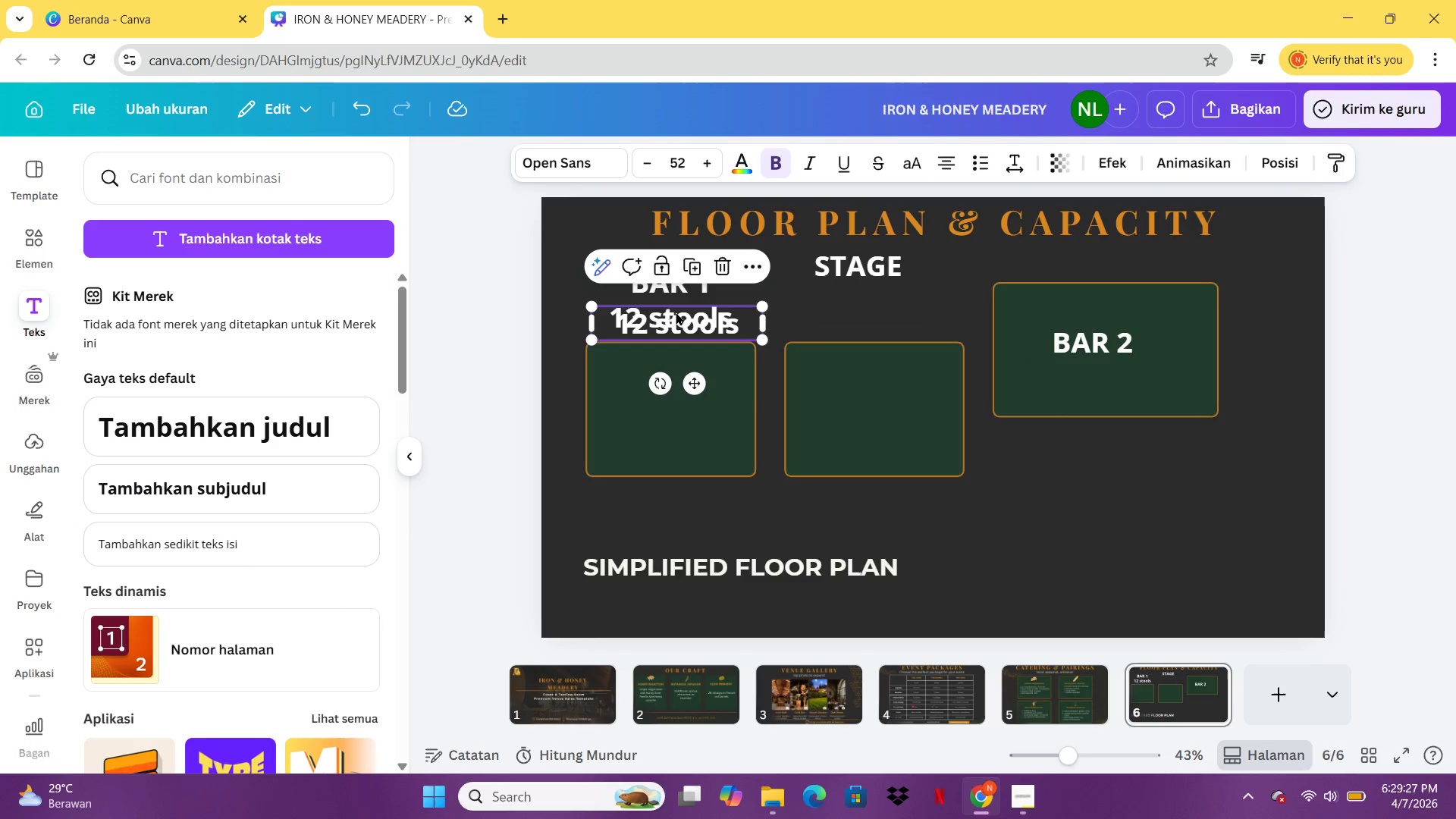 
key(Control+V)
 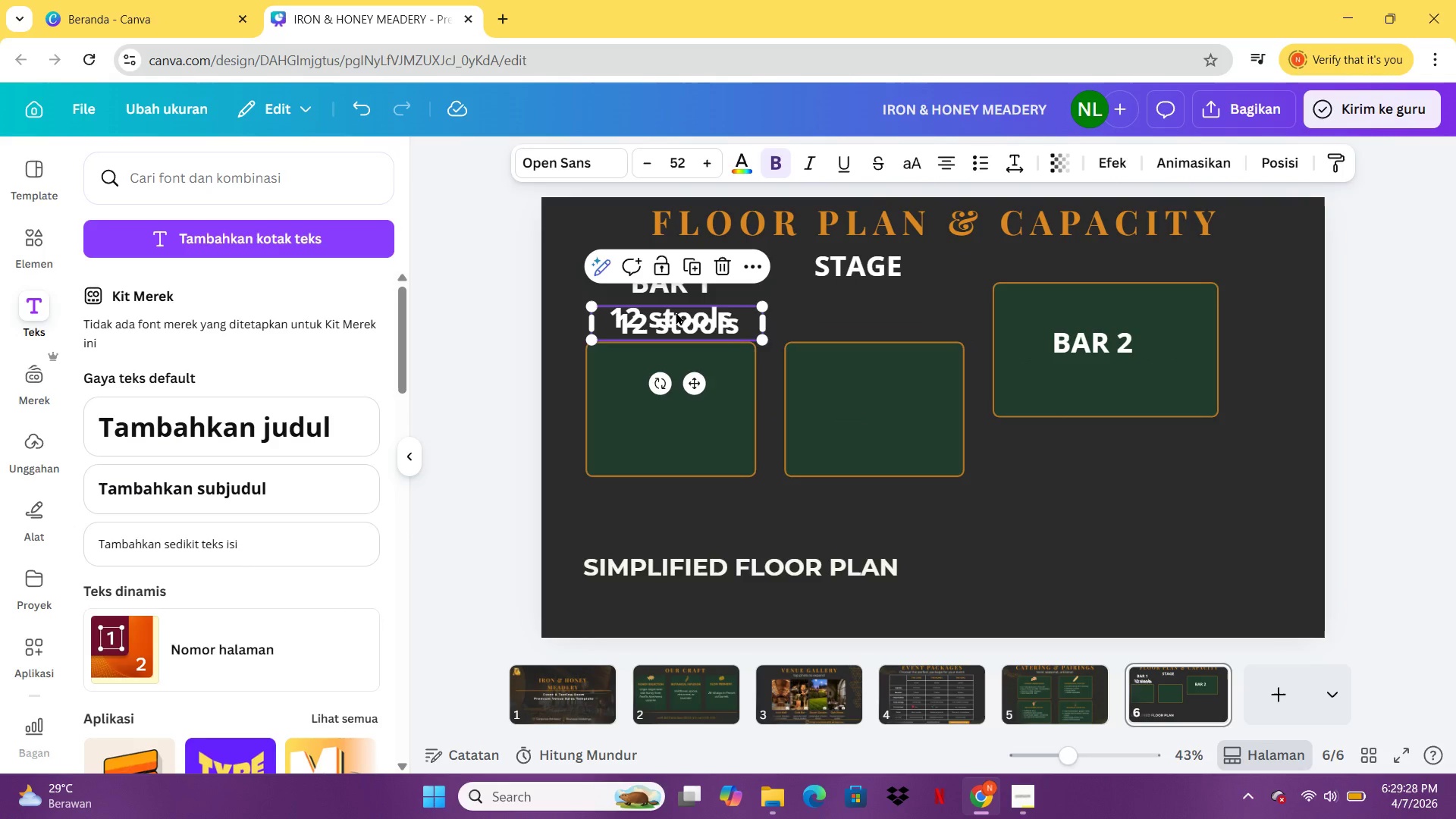 
left_click_drag(start_coordinate=[676, 312], to_coordinate=[853, 302])
 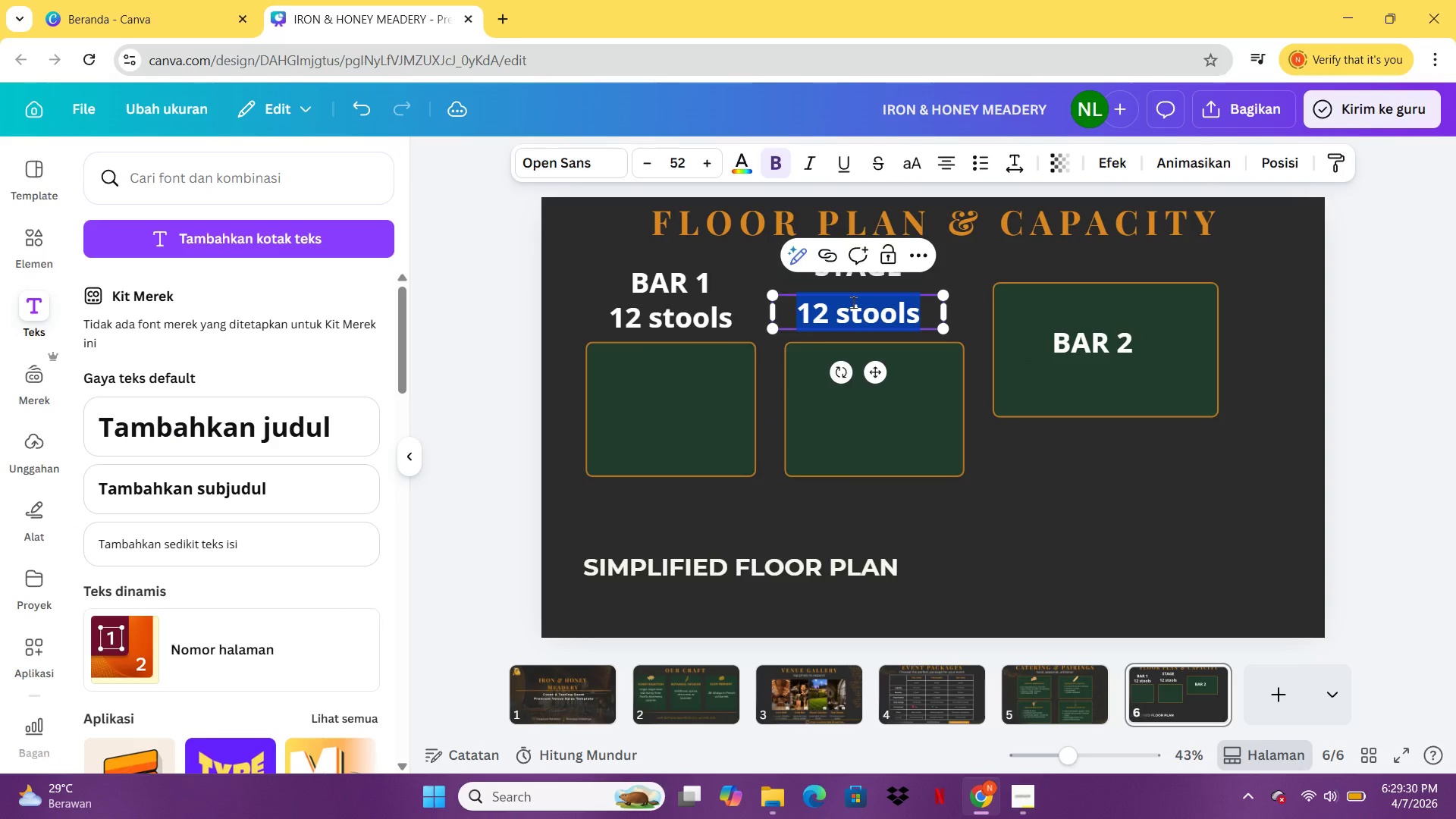 
double_click([853, 302])
 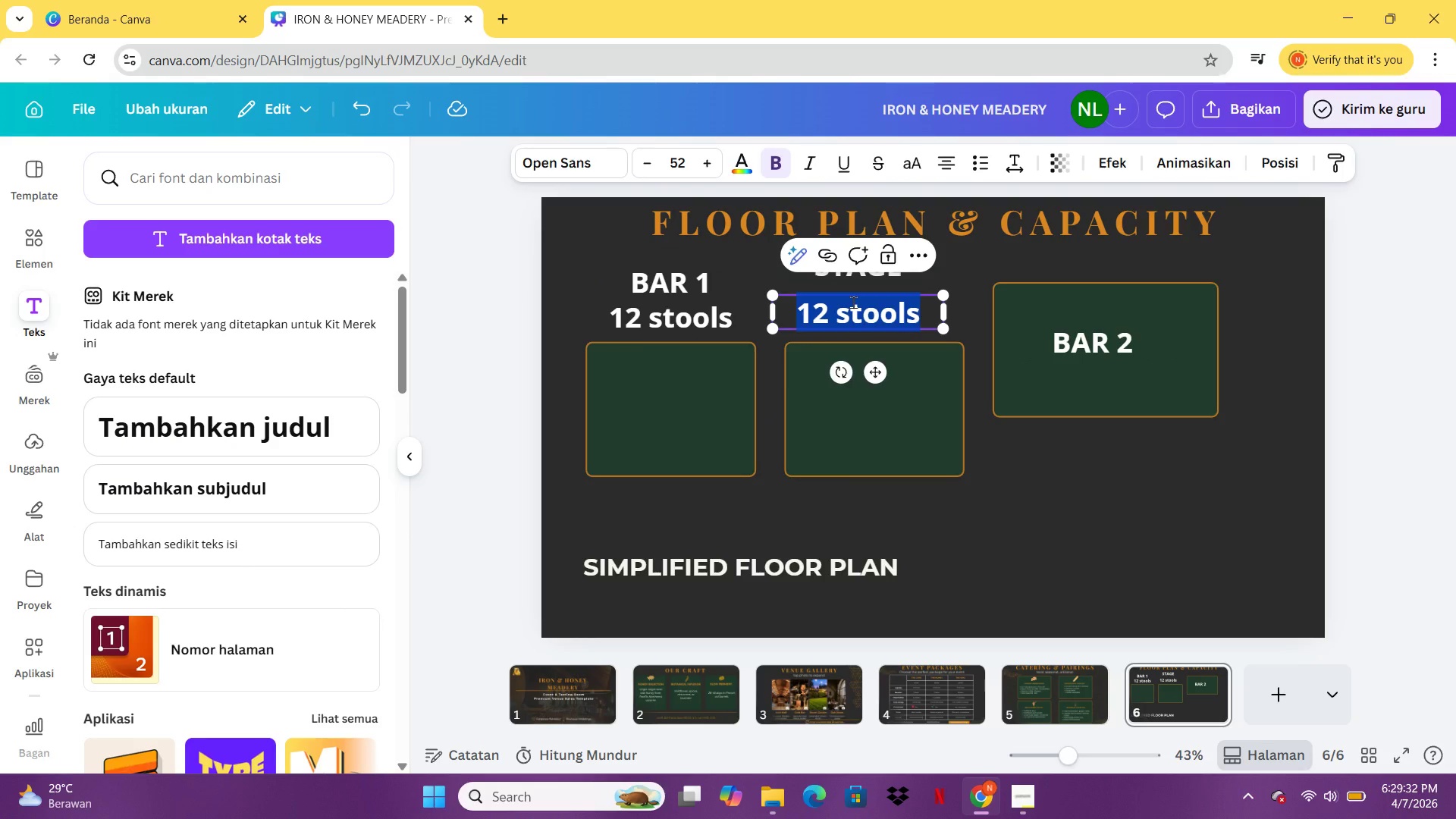 
type(6F)
key(Backspace)
type(ft x 8 )
key(Backspace)
type(ft)
 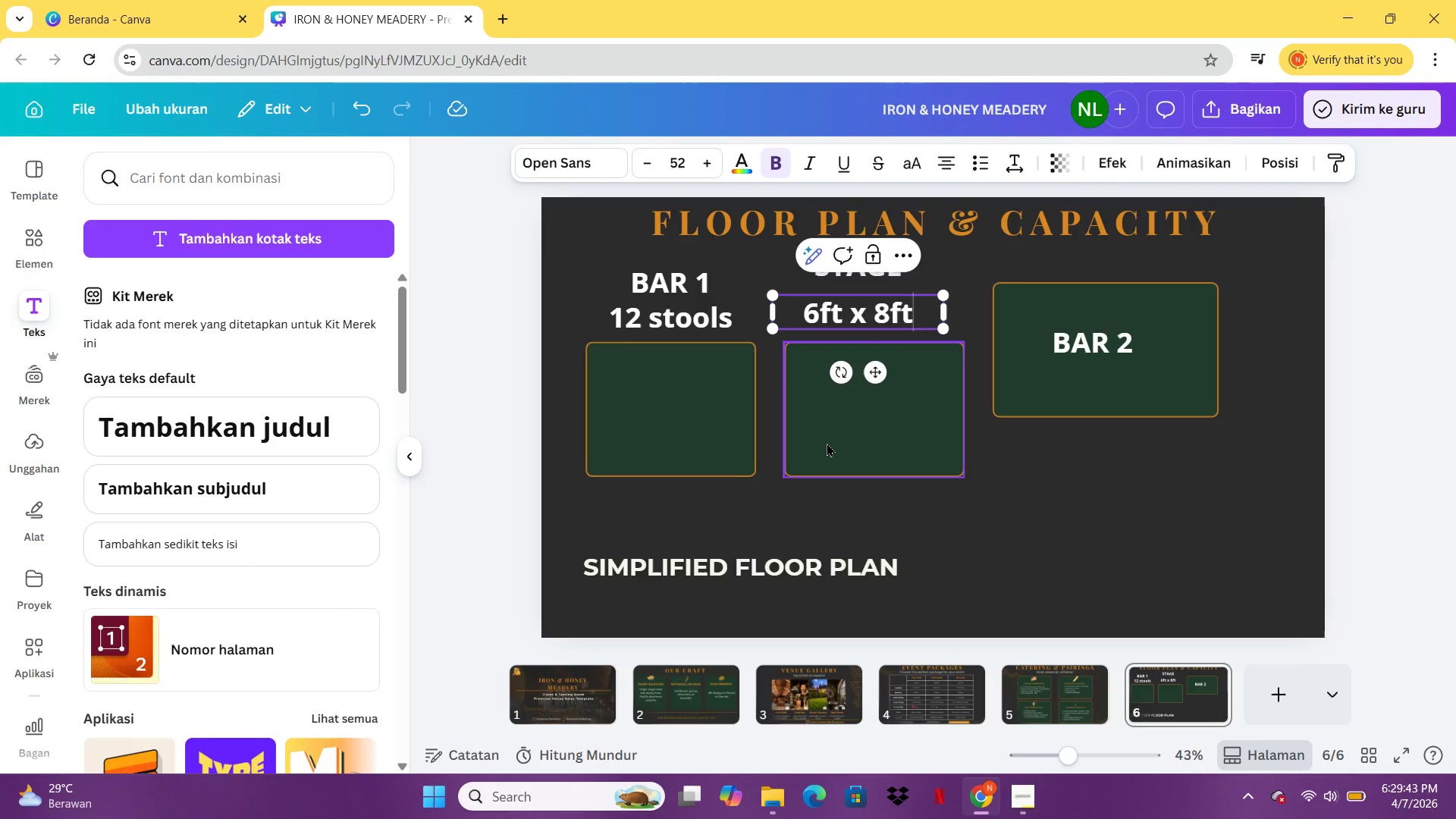 
left_click([1003, 500])
 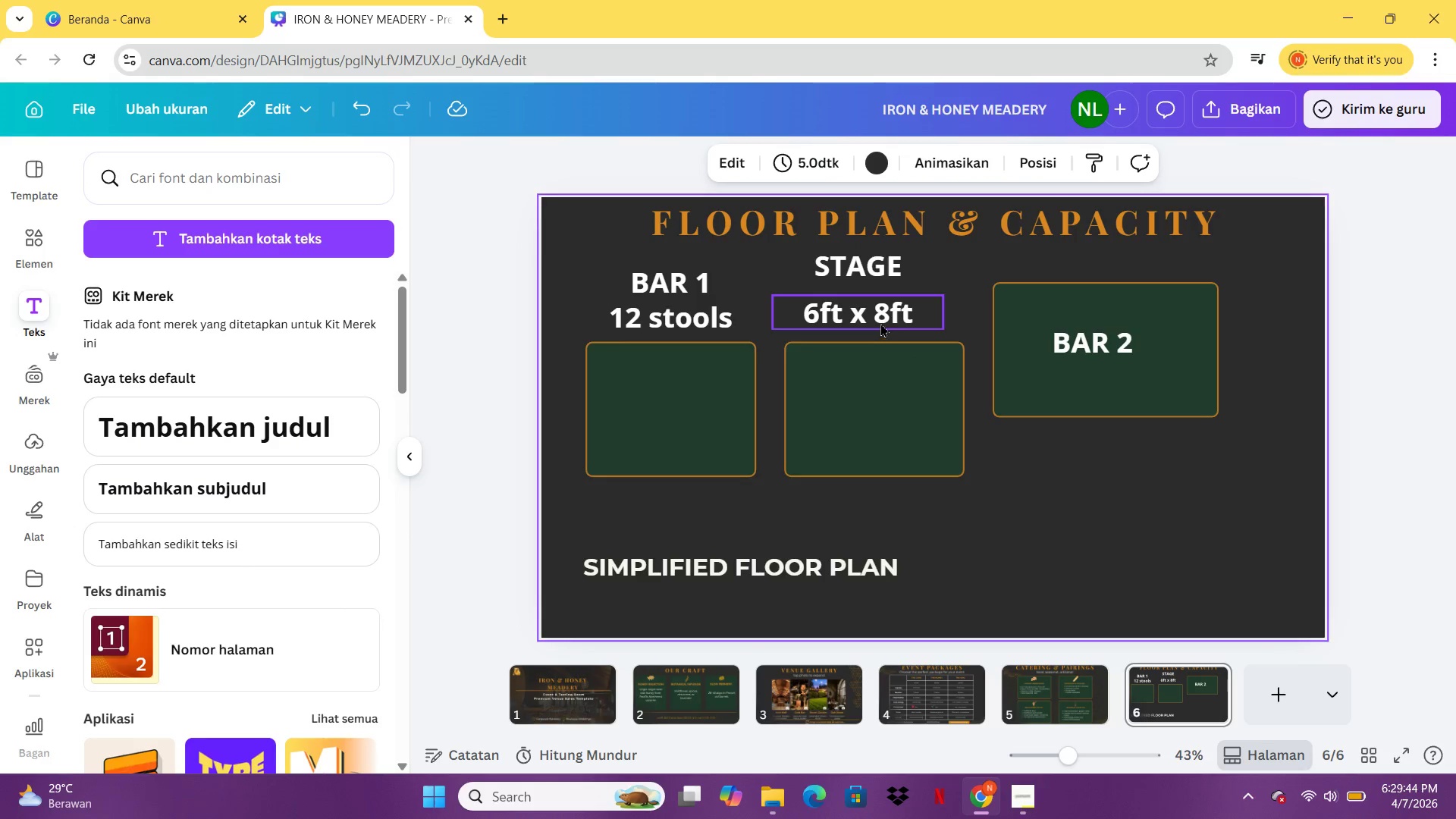 
left_click_drag(start_coordinate=[877, 323], to_coordinate=[887, 329])
 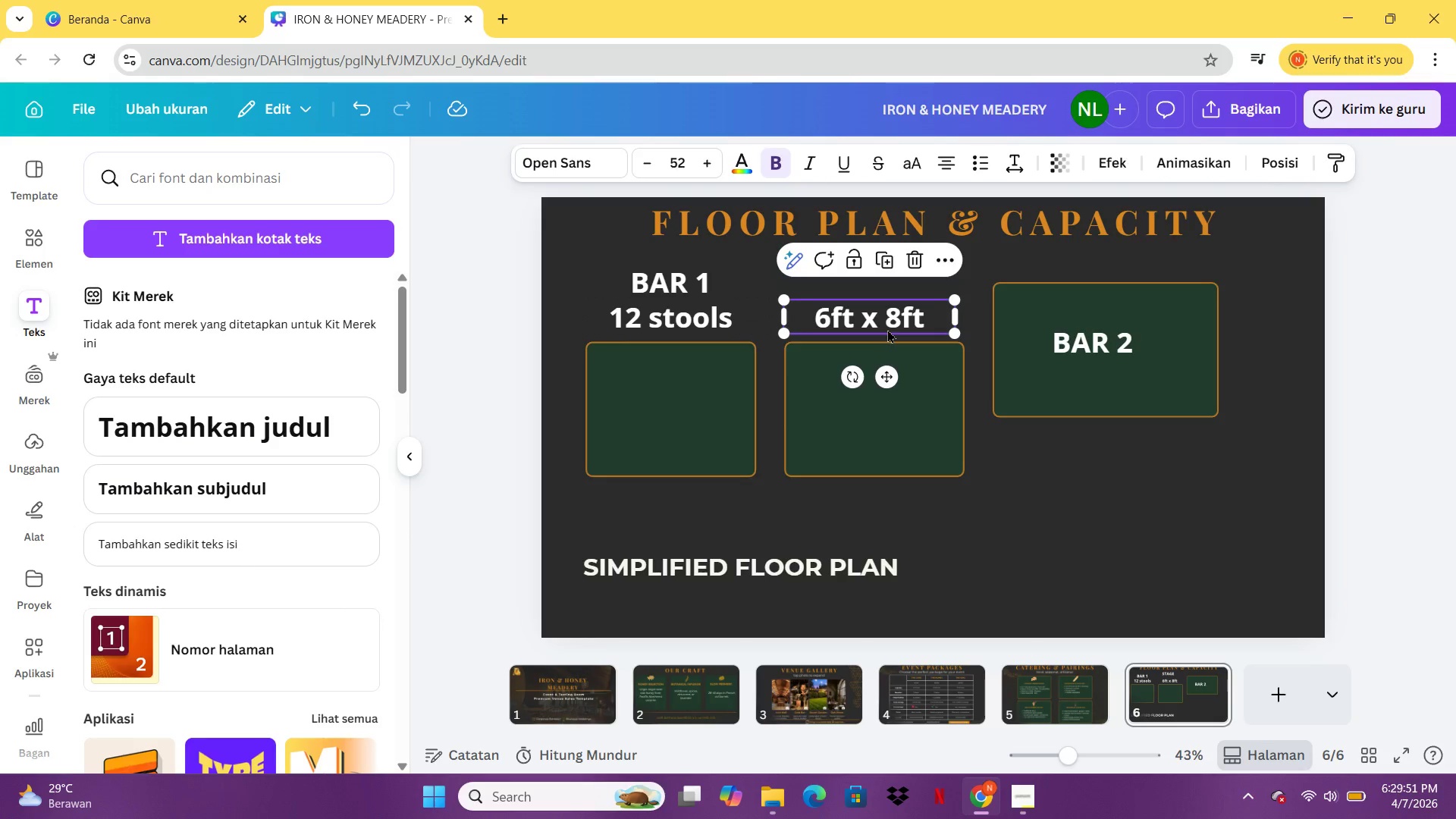 
wait(6.7)
 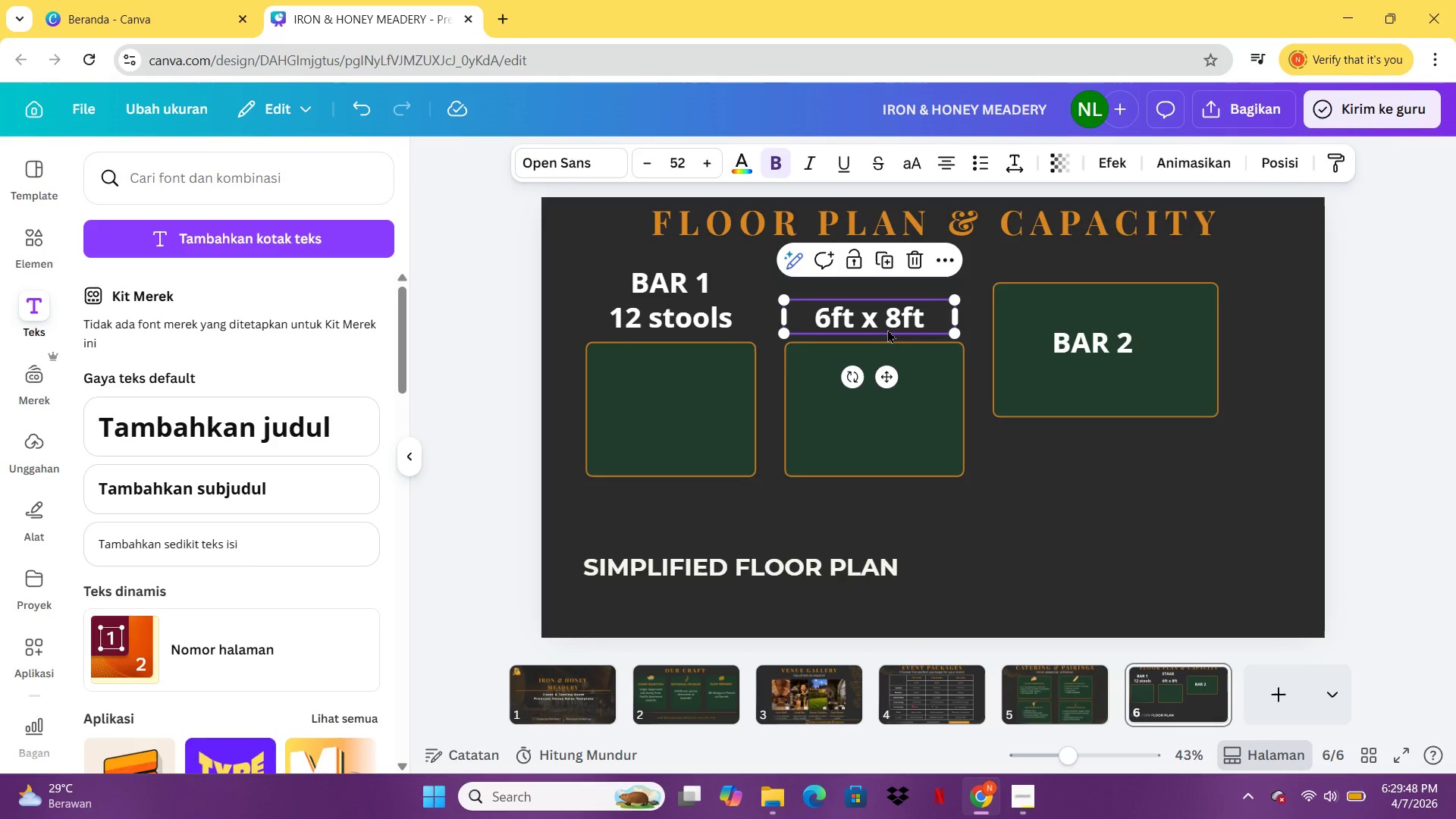 
left_click_drag(start_coordinate=[1137, 293], to_coordinate=[1139, 351])
 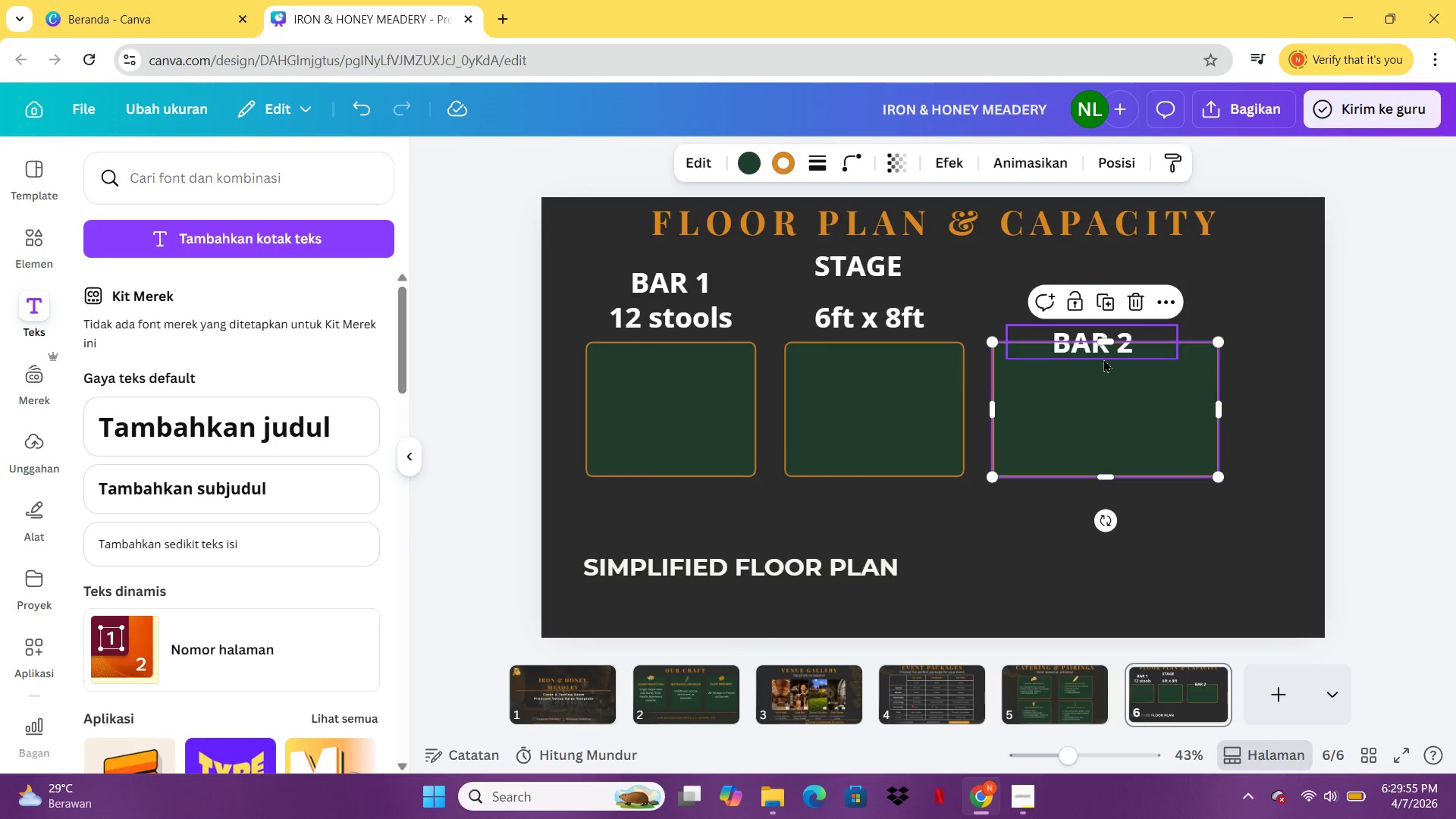 
left_click_drag(start_coordinate=[1103, 356], to_coordinate=[1130, 405])
 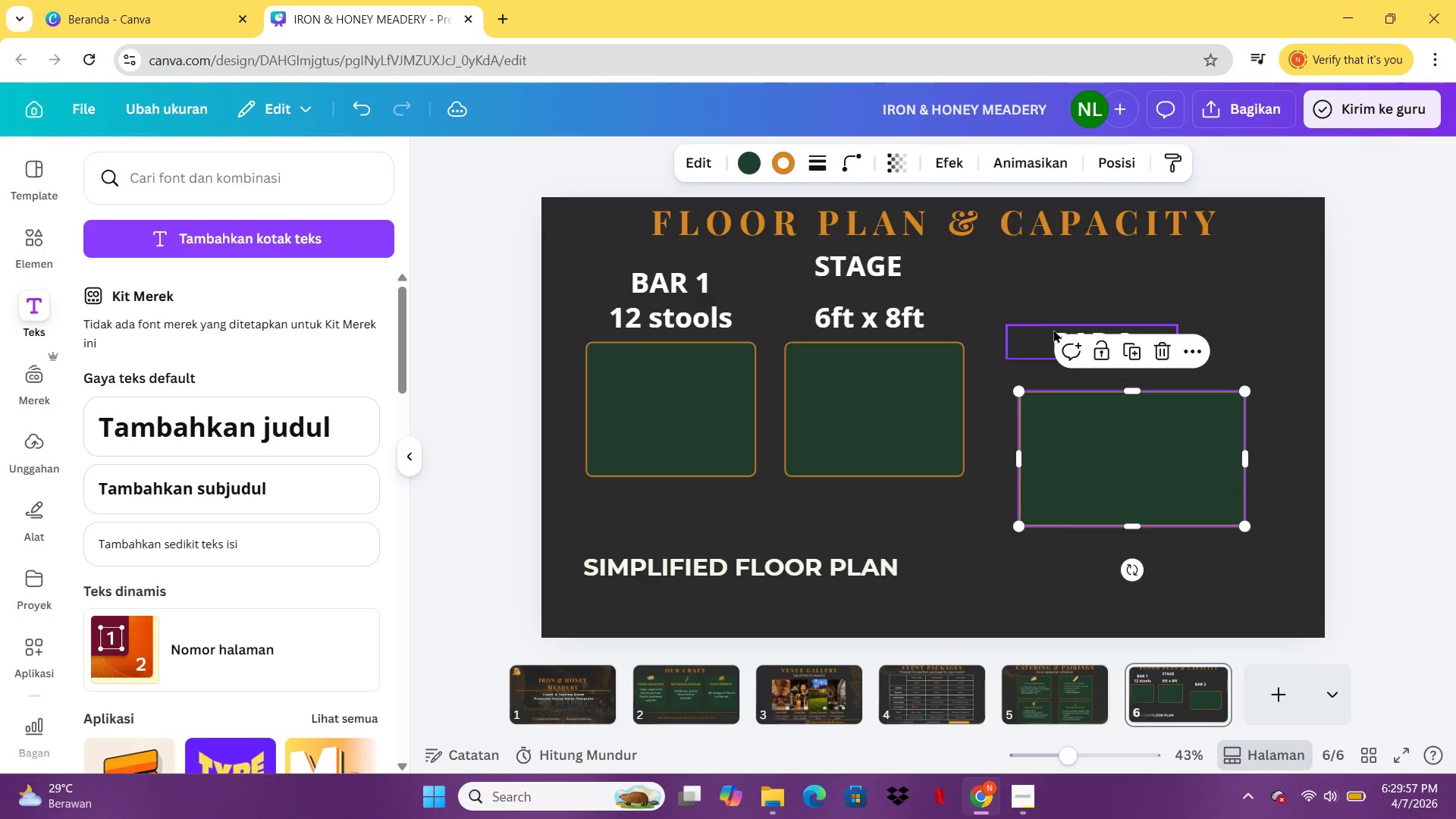 
left_click_drag(start_coordinate=[1050, 331], to_coordinate=[1049, 267])
 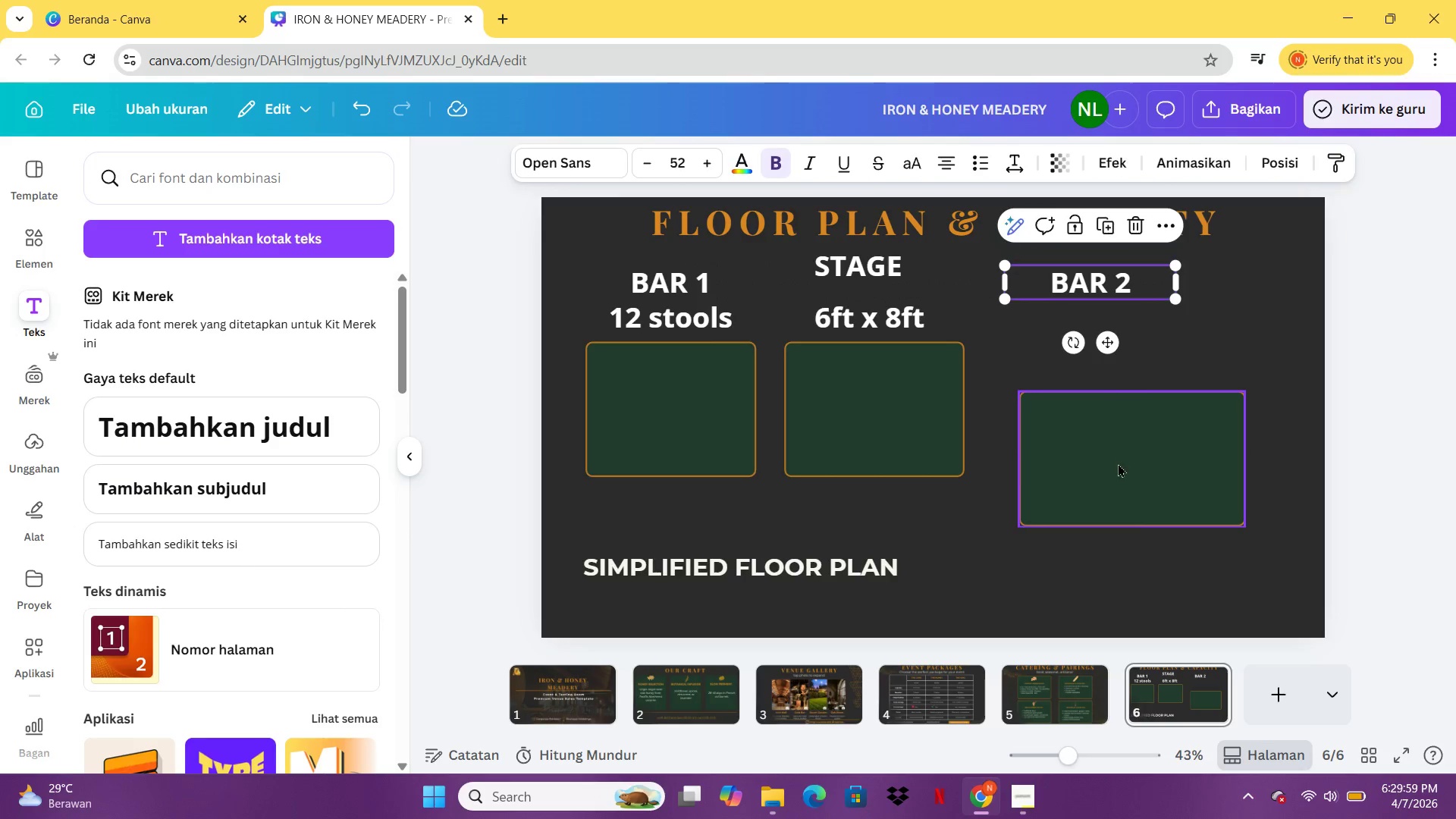 
left_click_drag(start_coordinate=[1118, 464], to_coordinate=[1091, 404])
 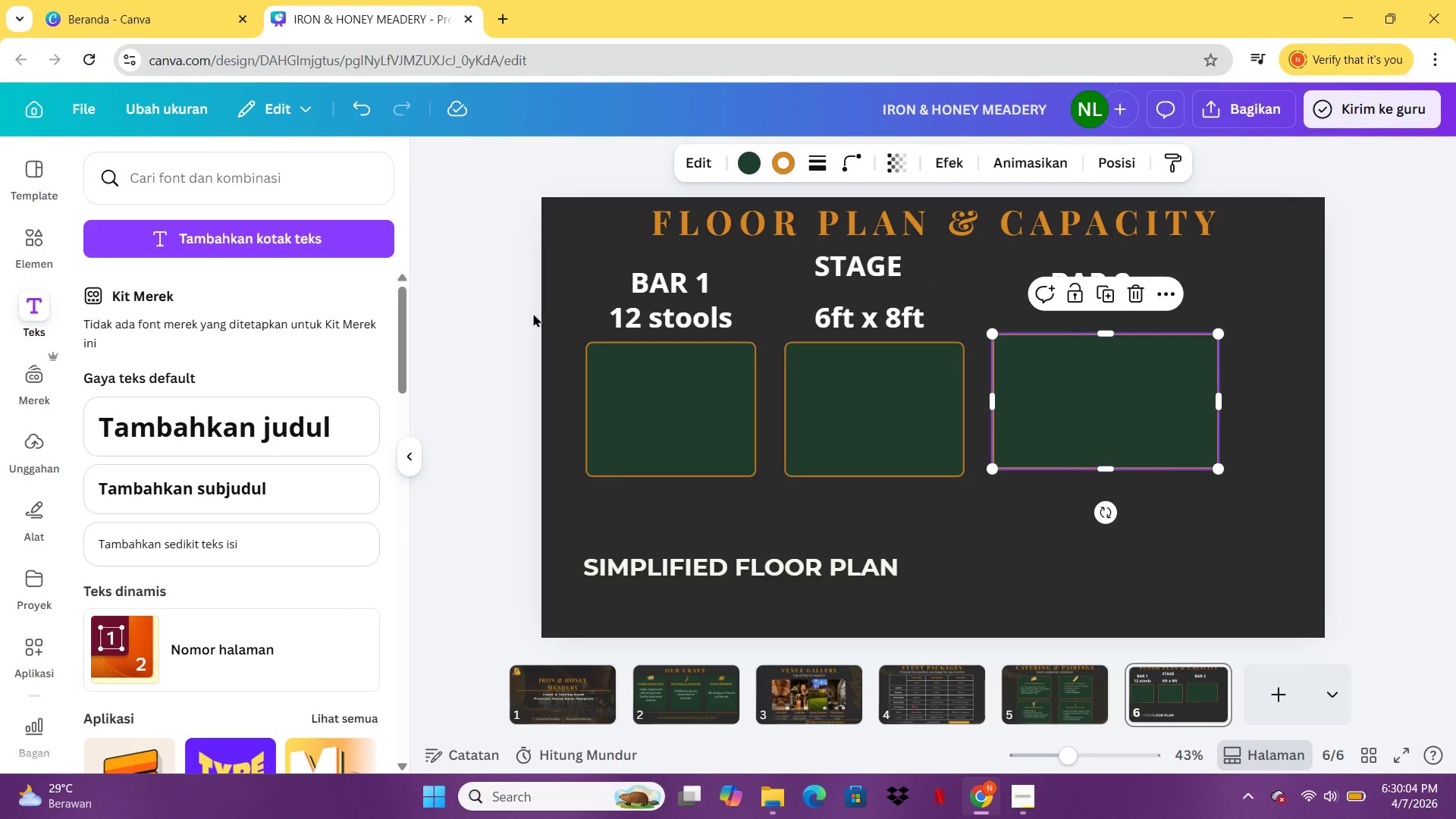 
left_click([703, 315])
 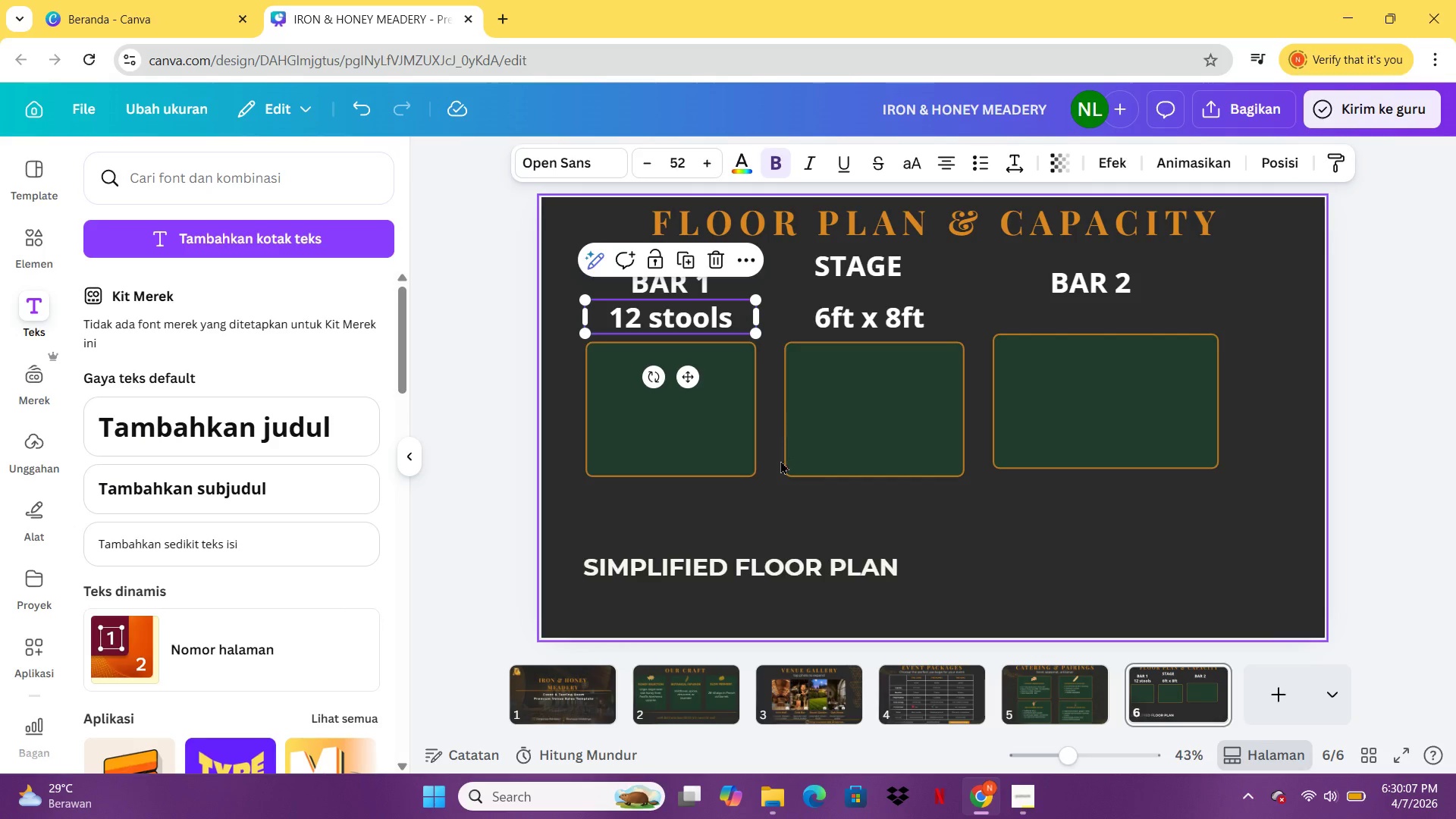 
key(Control+C)
 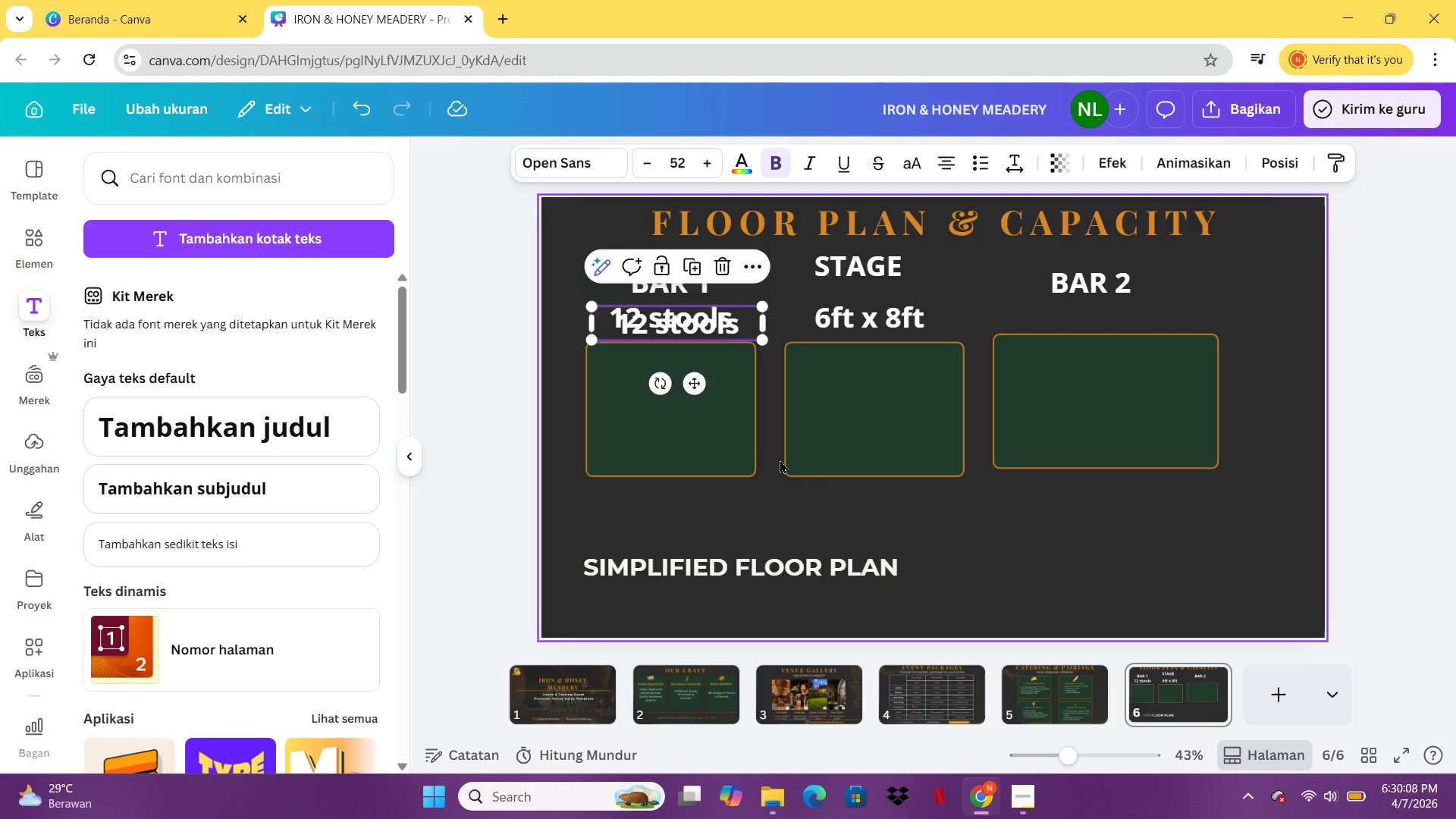 
key(Control+V)
 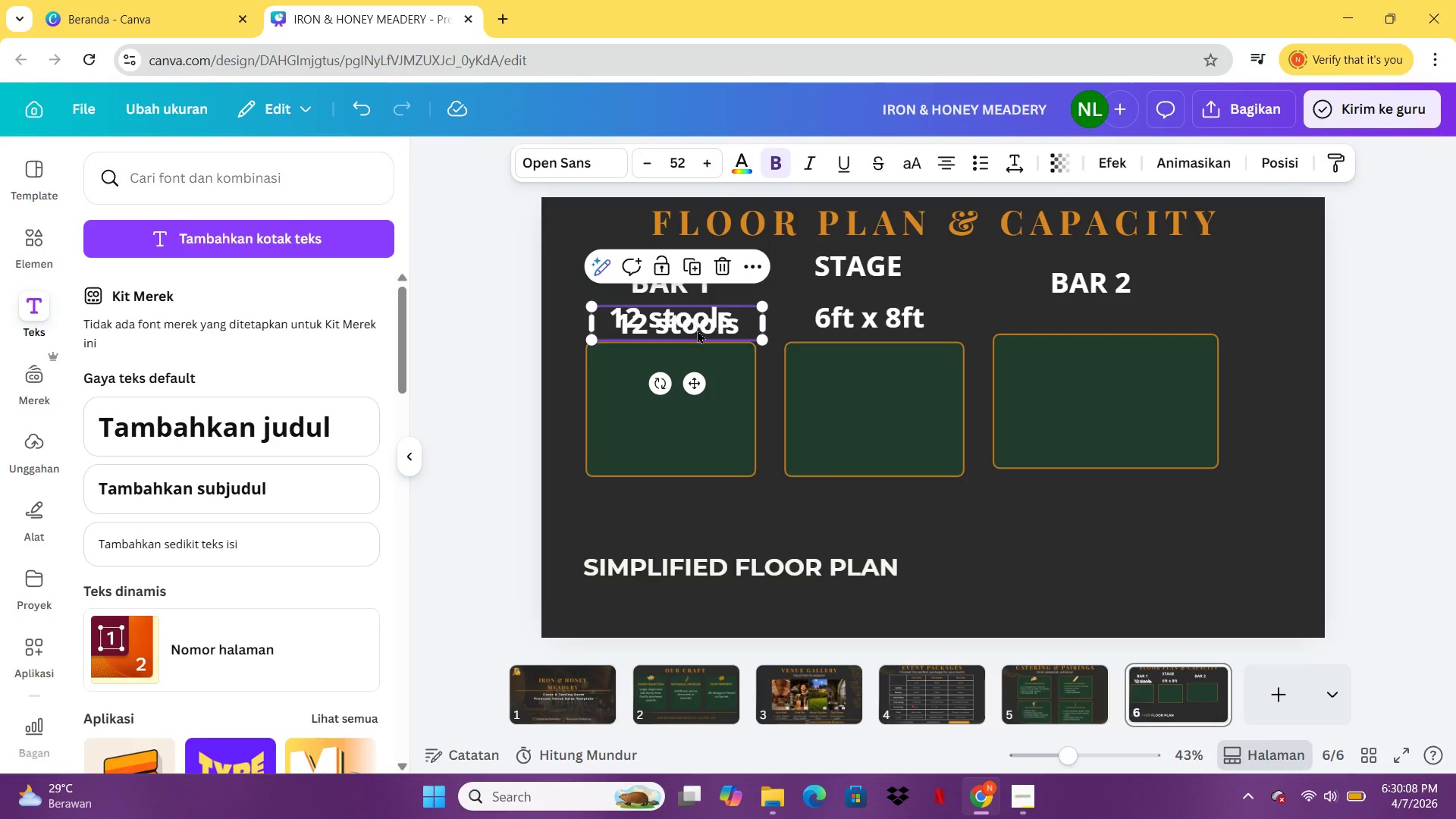 
left_click_drag(start_coordinate=[697, 331], to_coordinate=[1107, 324])
 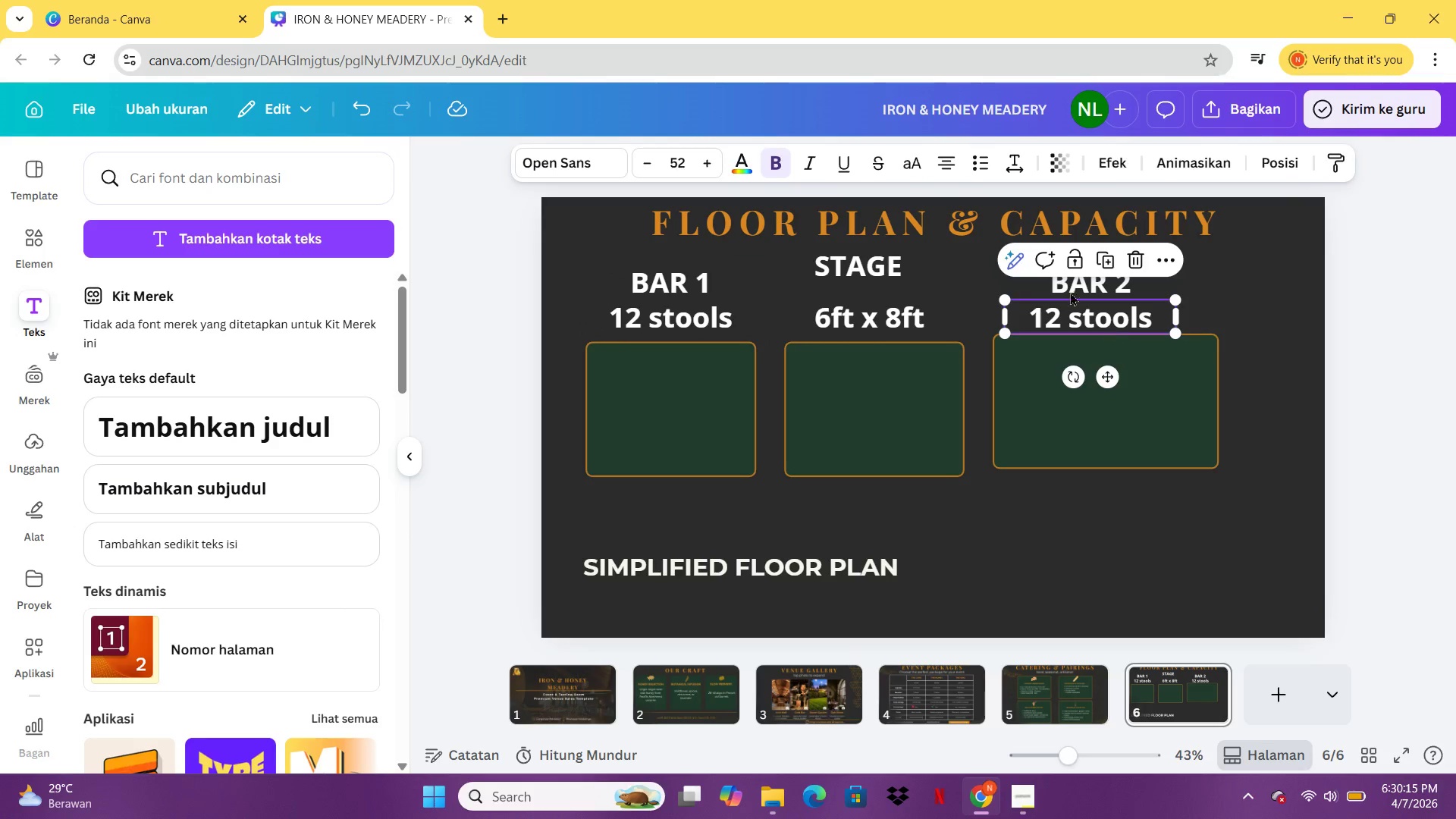 
wait(6.58)
 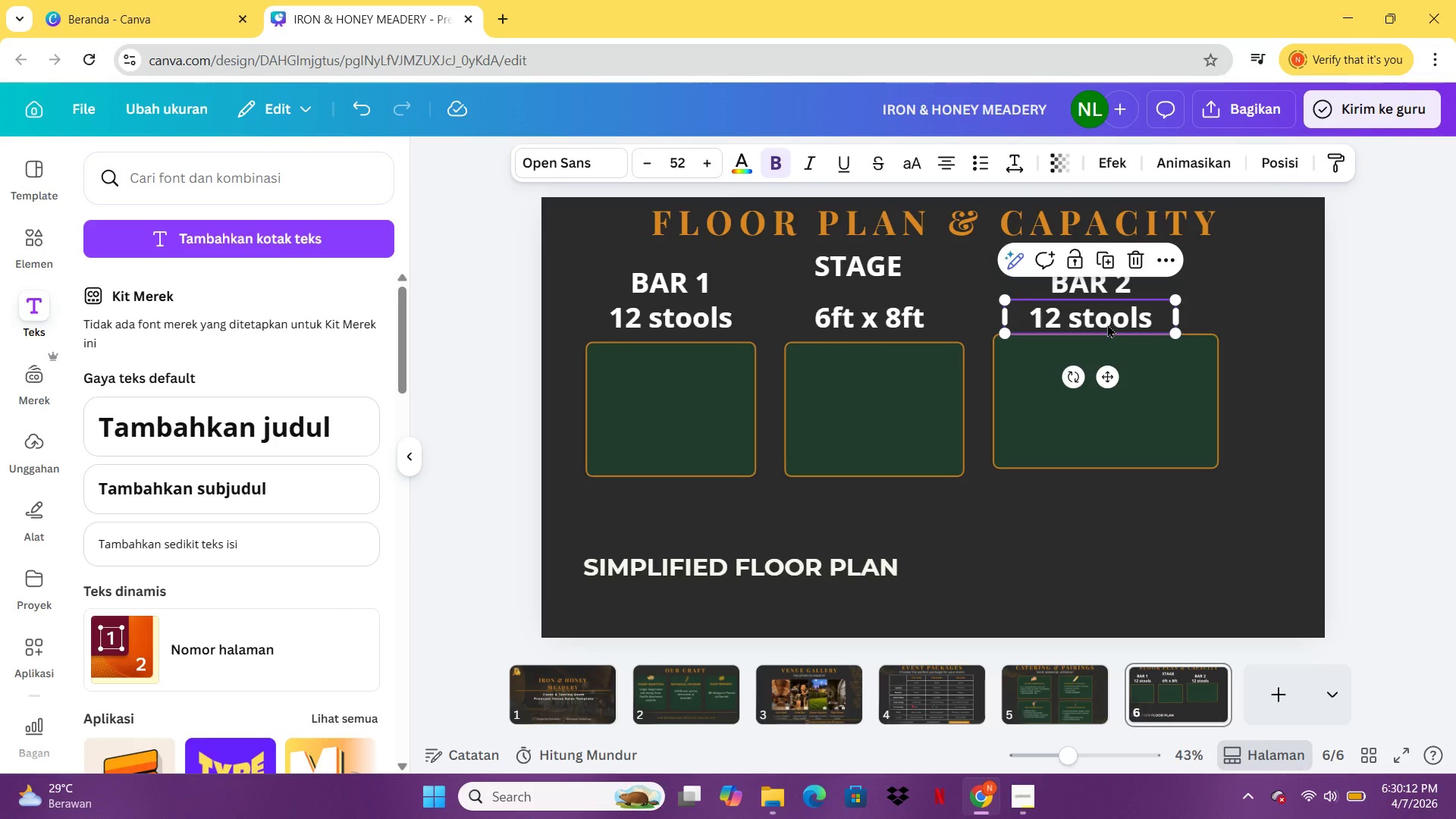 
left_click_drag(start_coordinate=[1044, 403], to_coordinate=[1039, 408])
 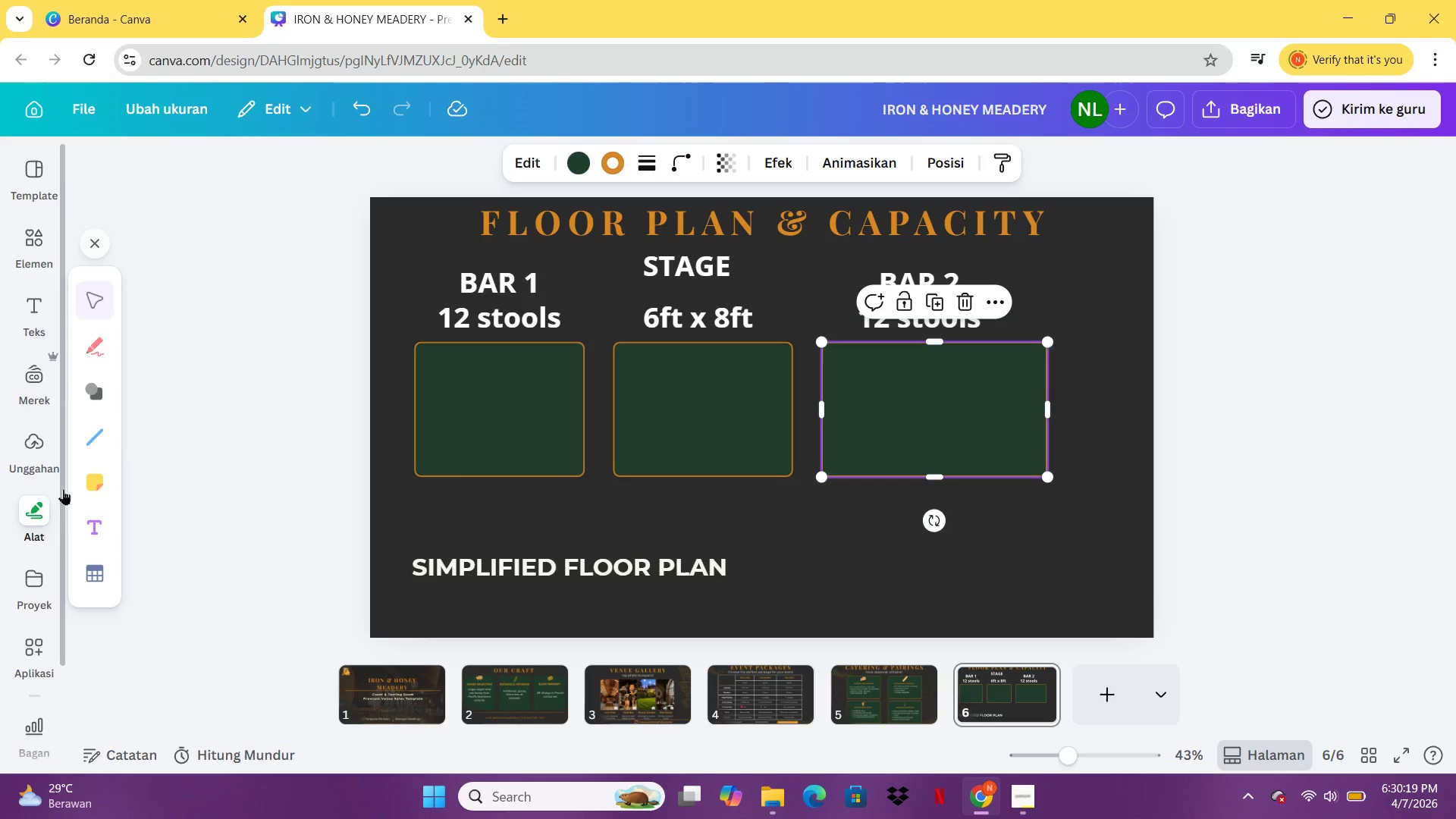 
mouse_move([76, 438])
 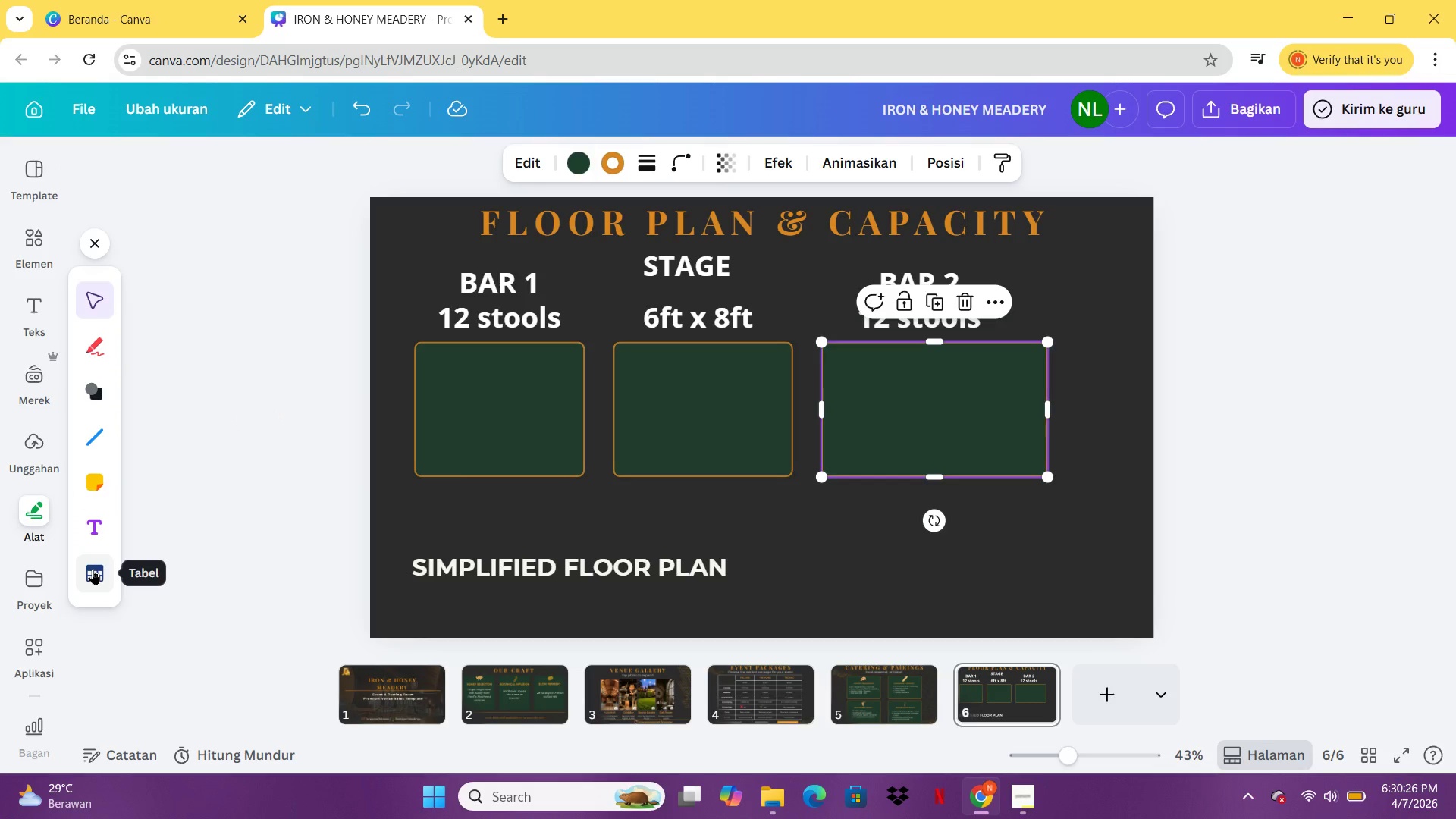 
right_click([93, 569])
 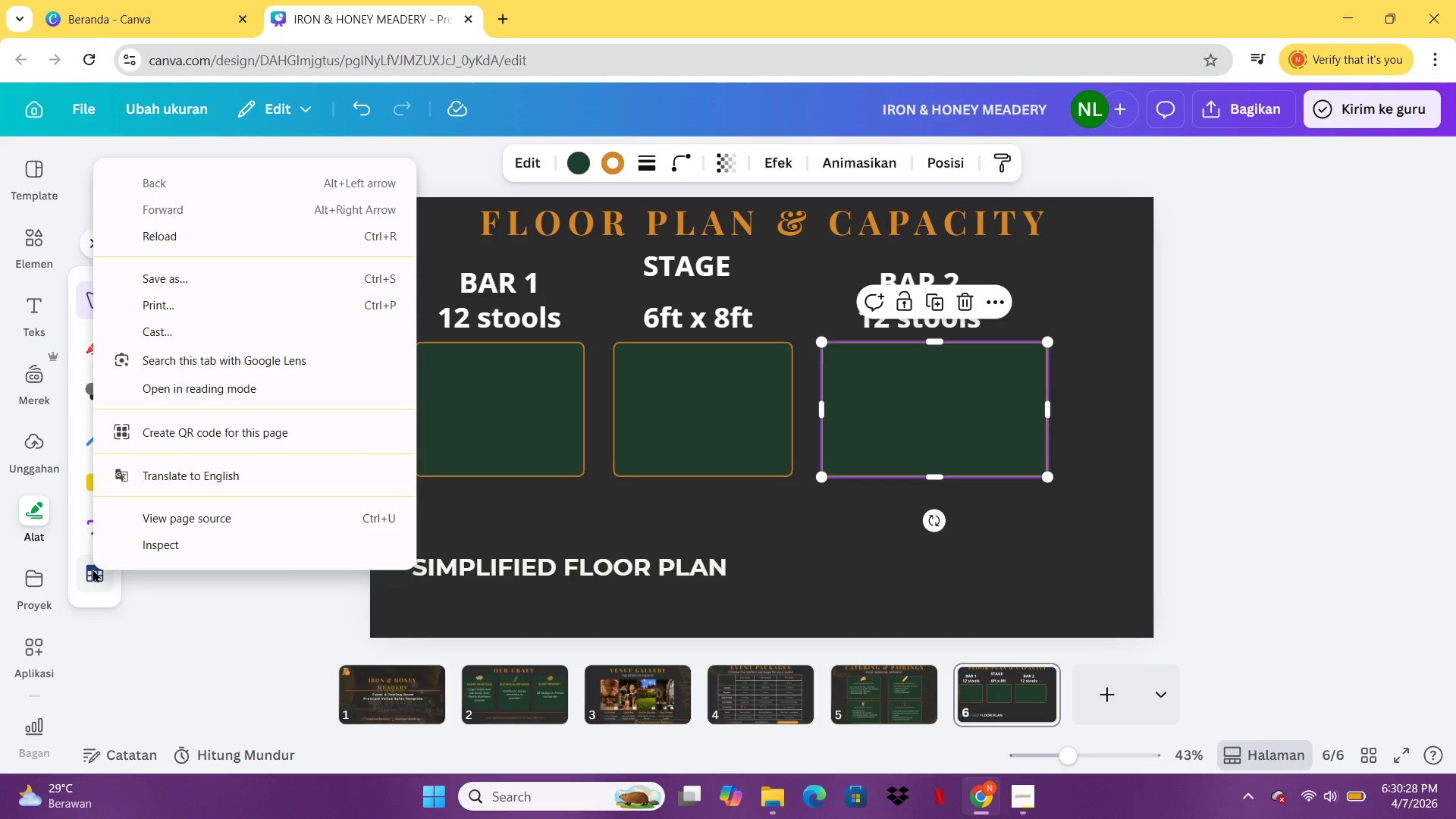 
left_click([93, 569])
 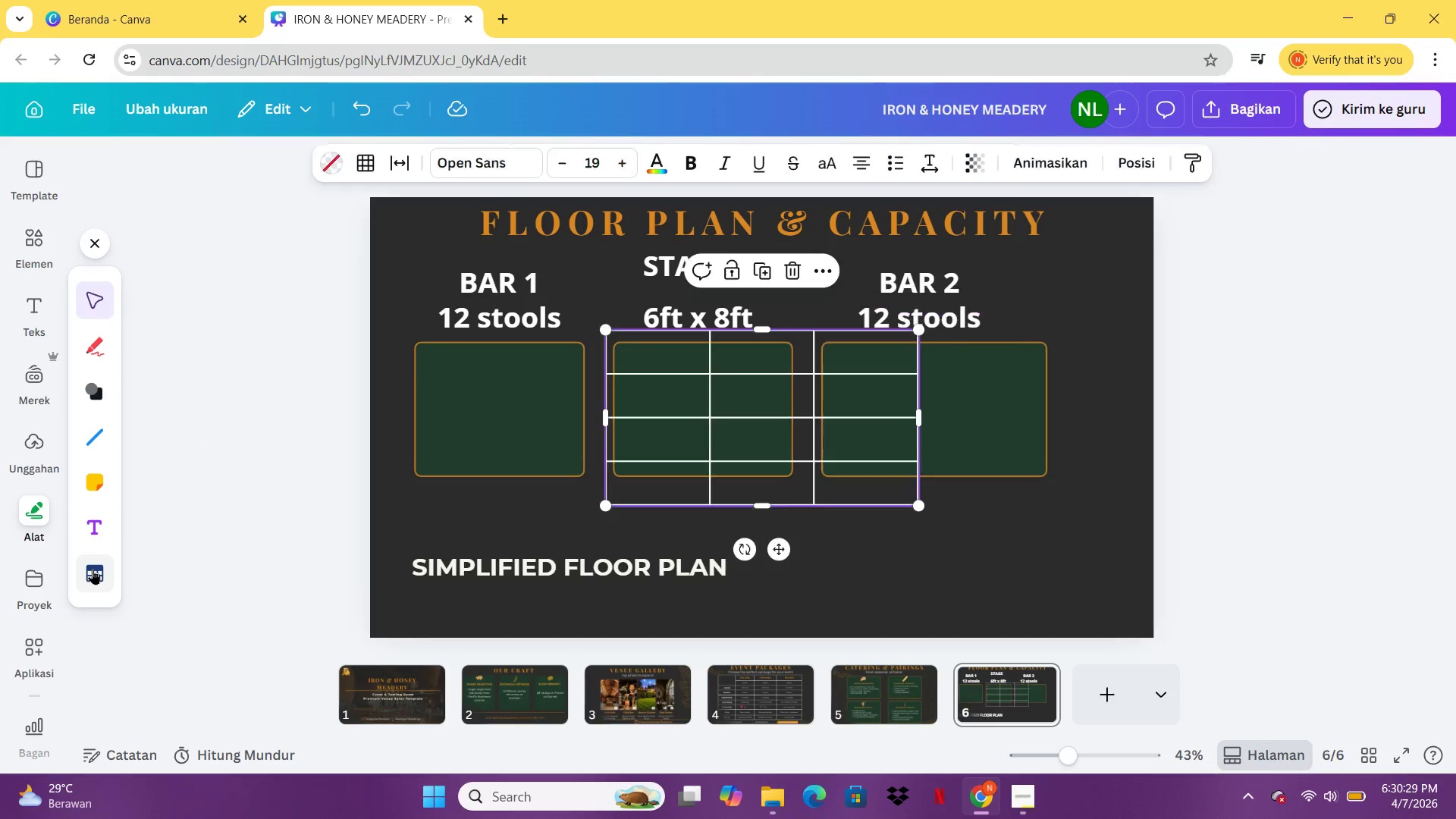 
left_click([93, 569])
 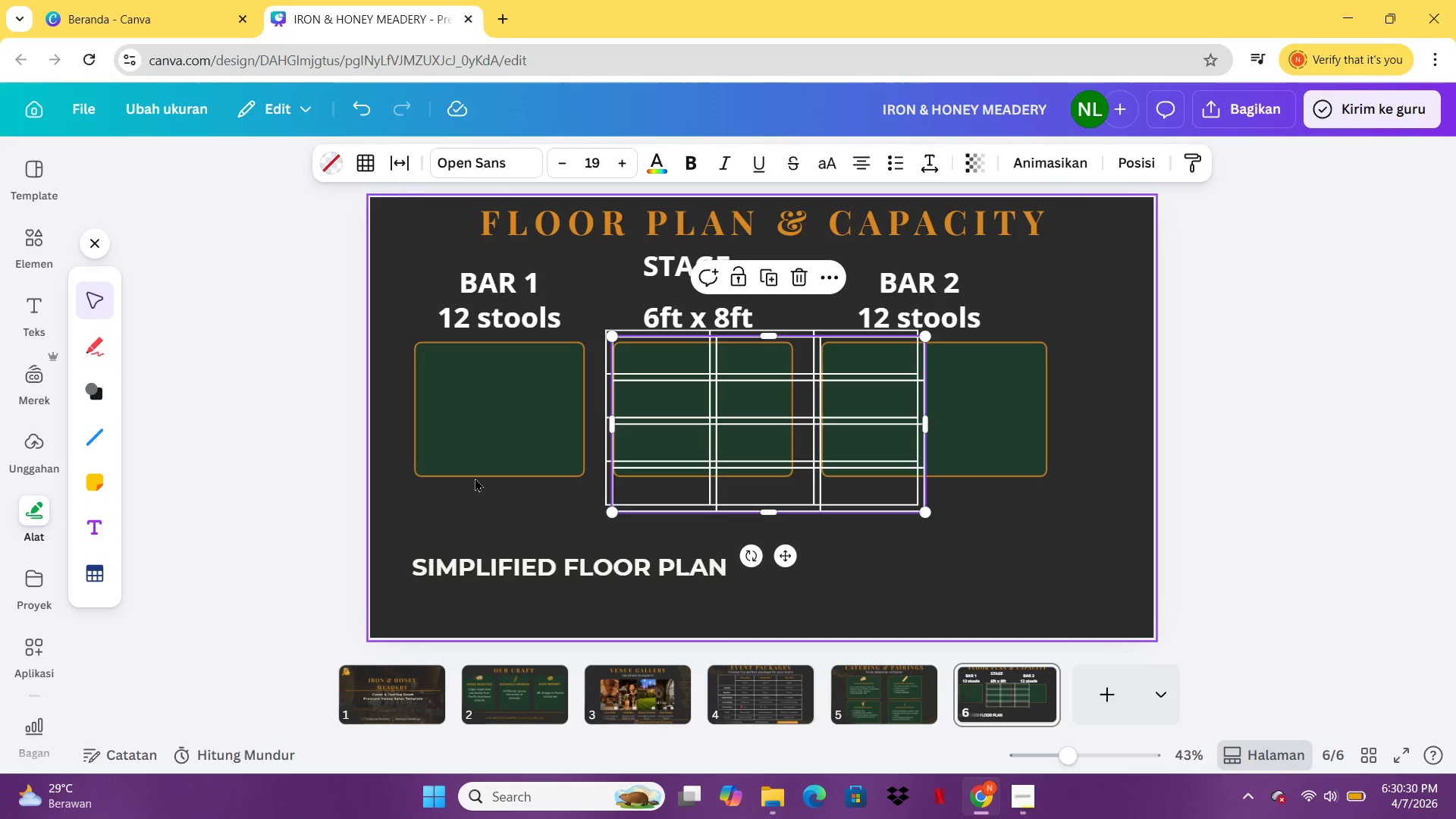 
key(Delete)
 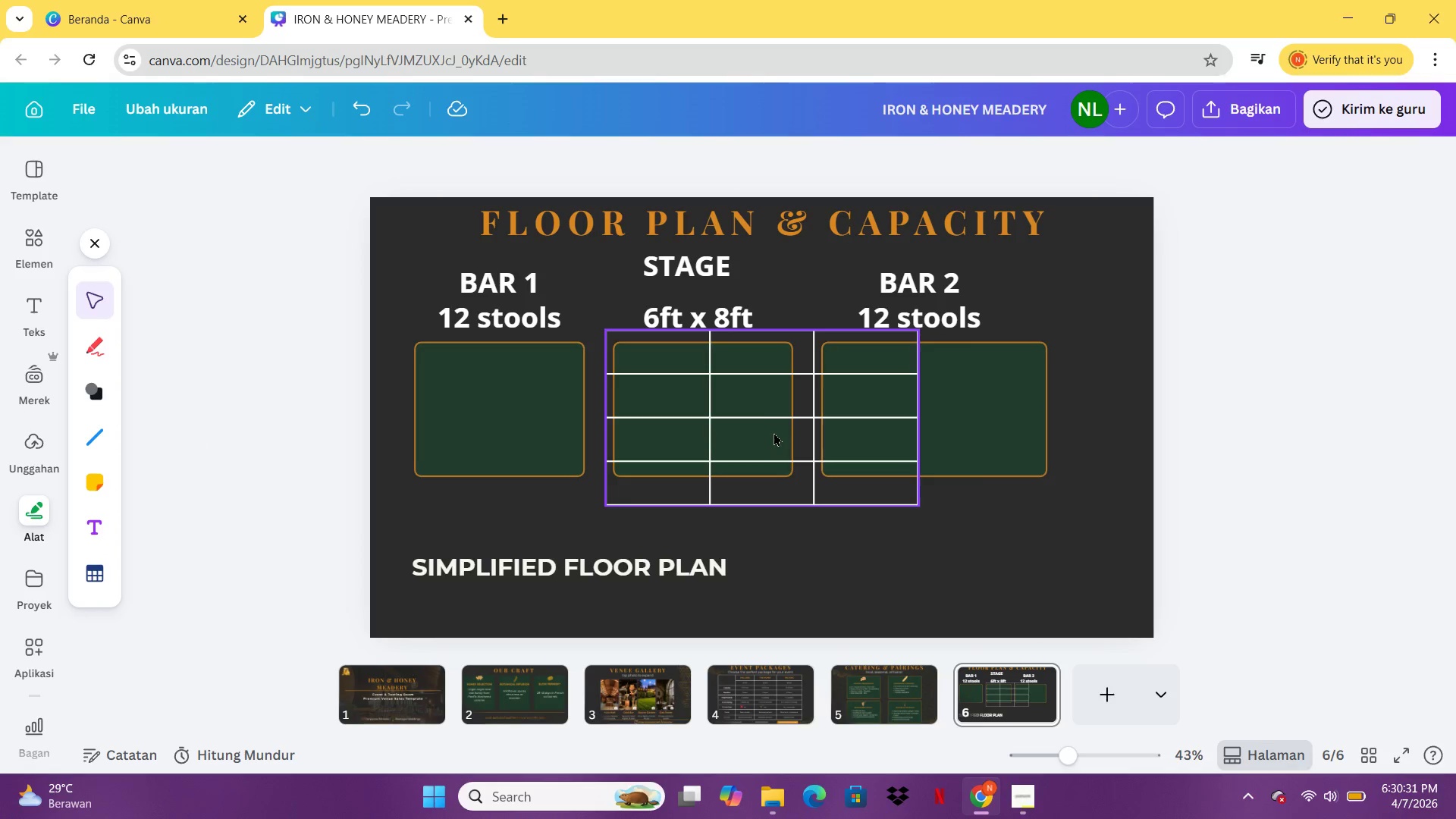 
left_click([774, 432])
 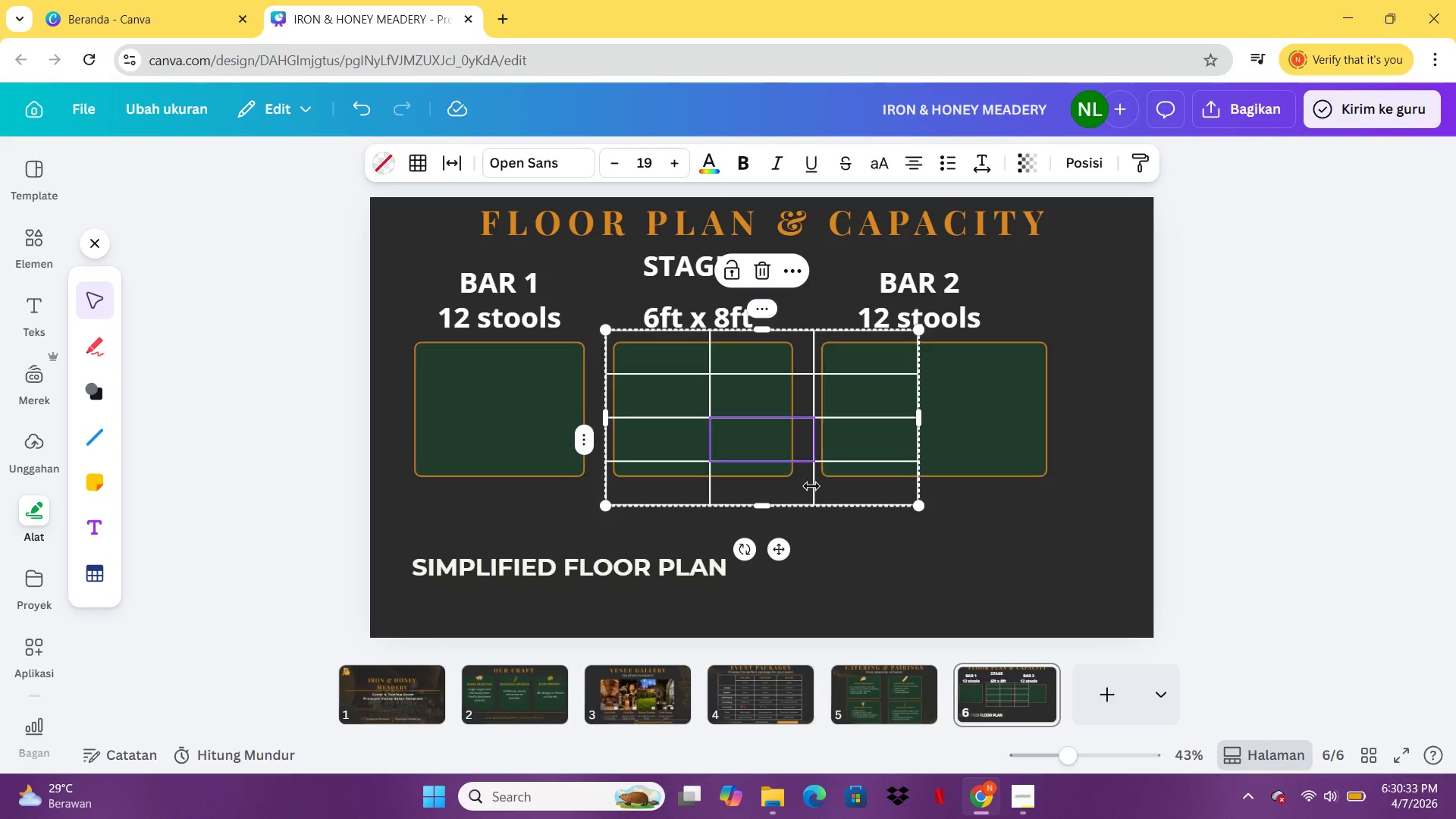 
right_click([814, 487])
 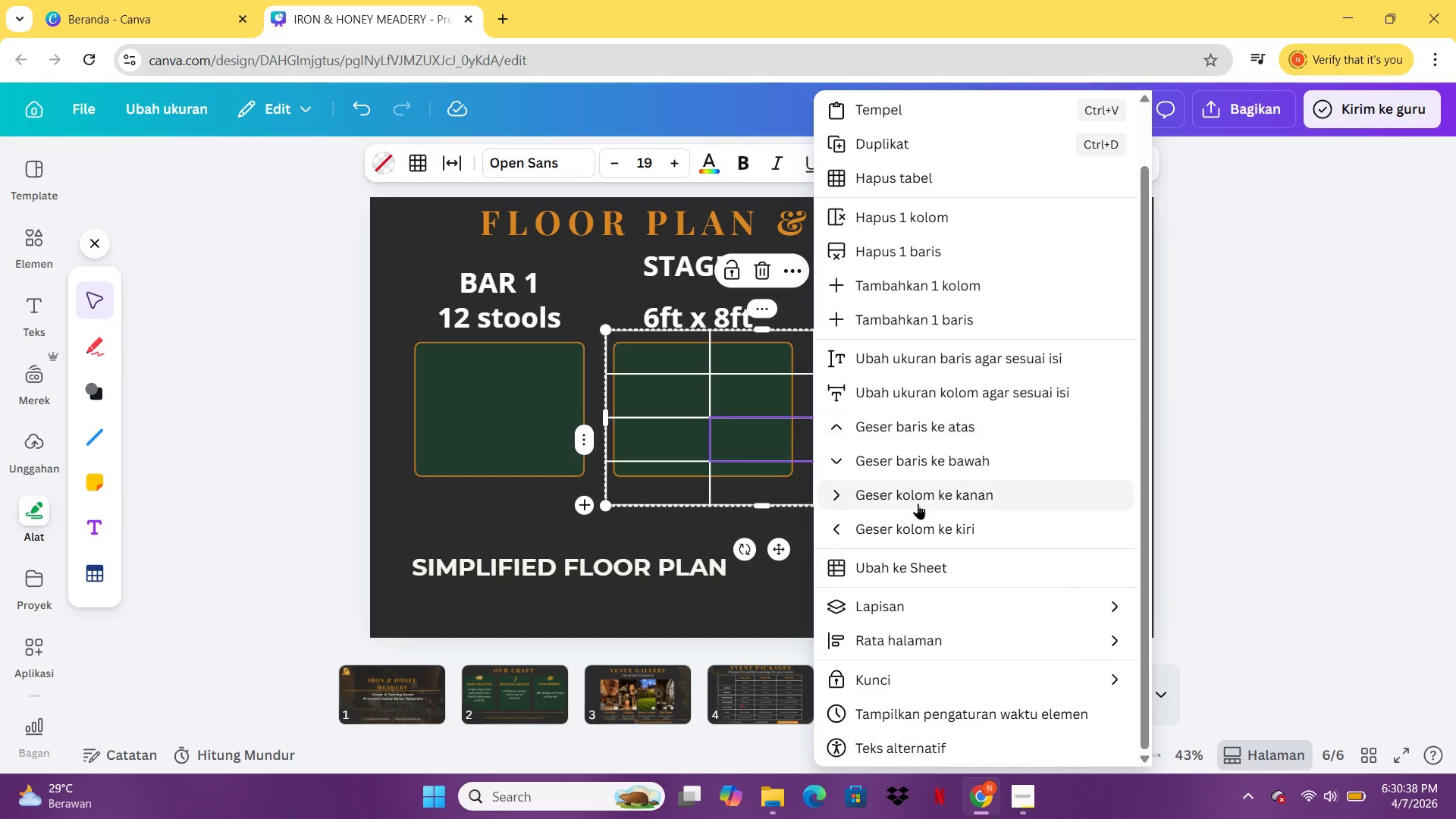 
wait(9.27)
 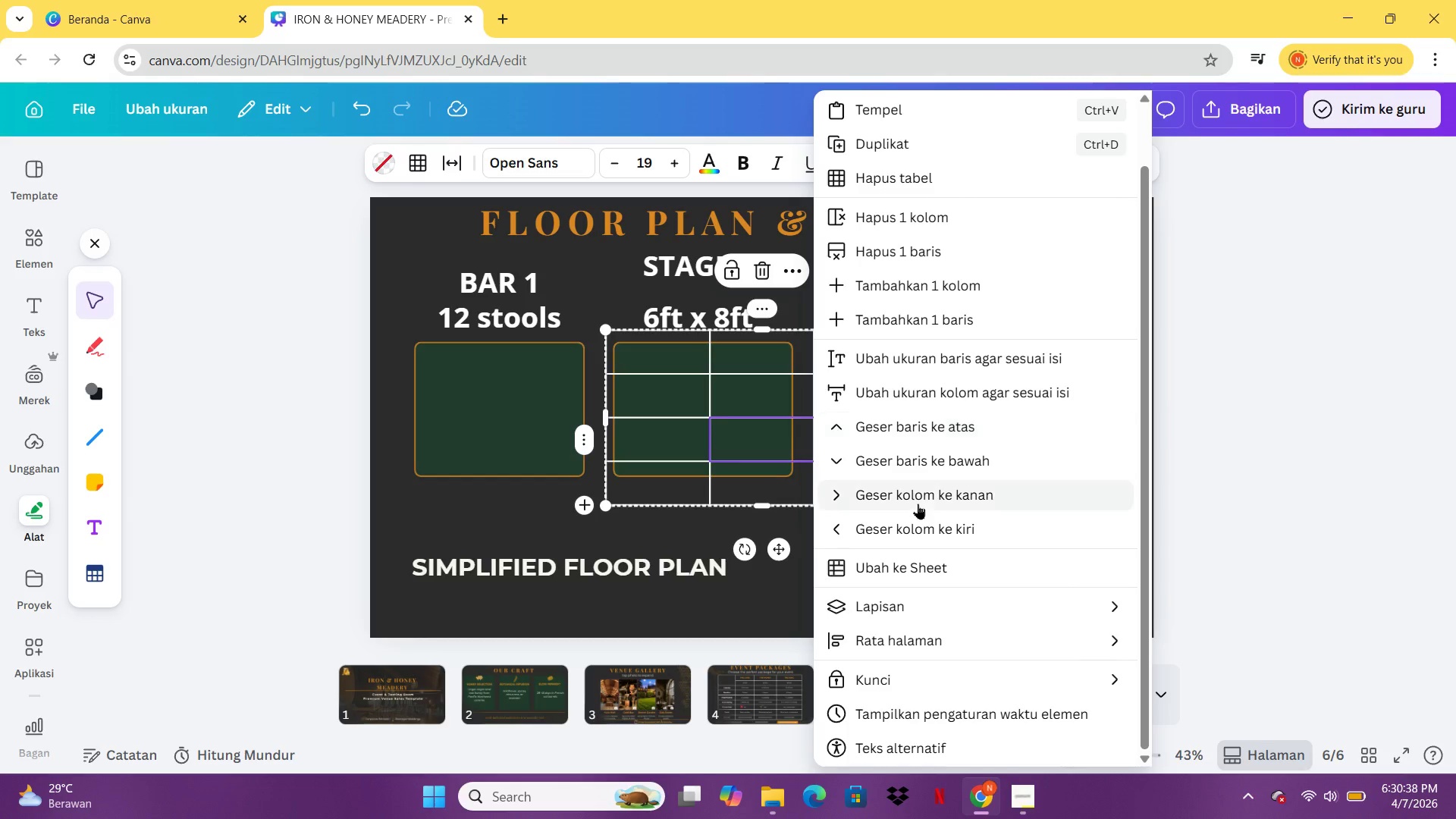 
left_click([686, 480])
 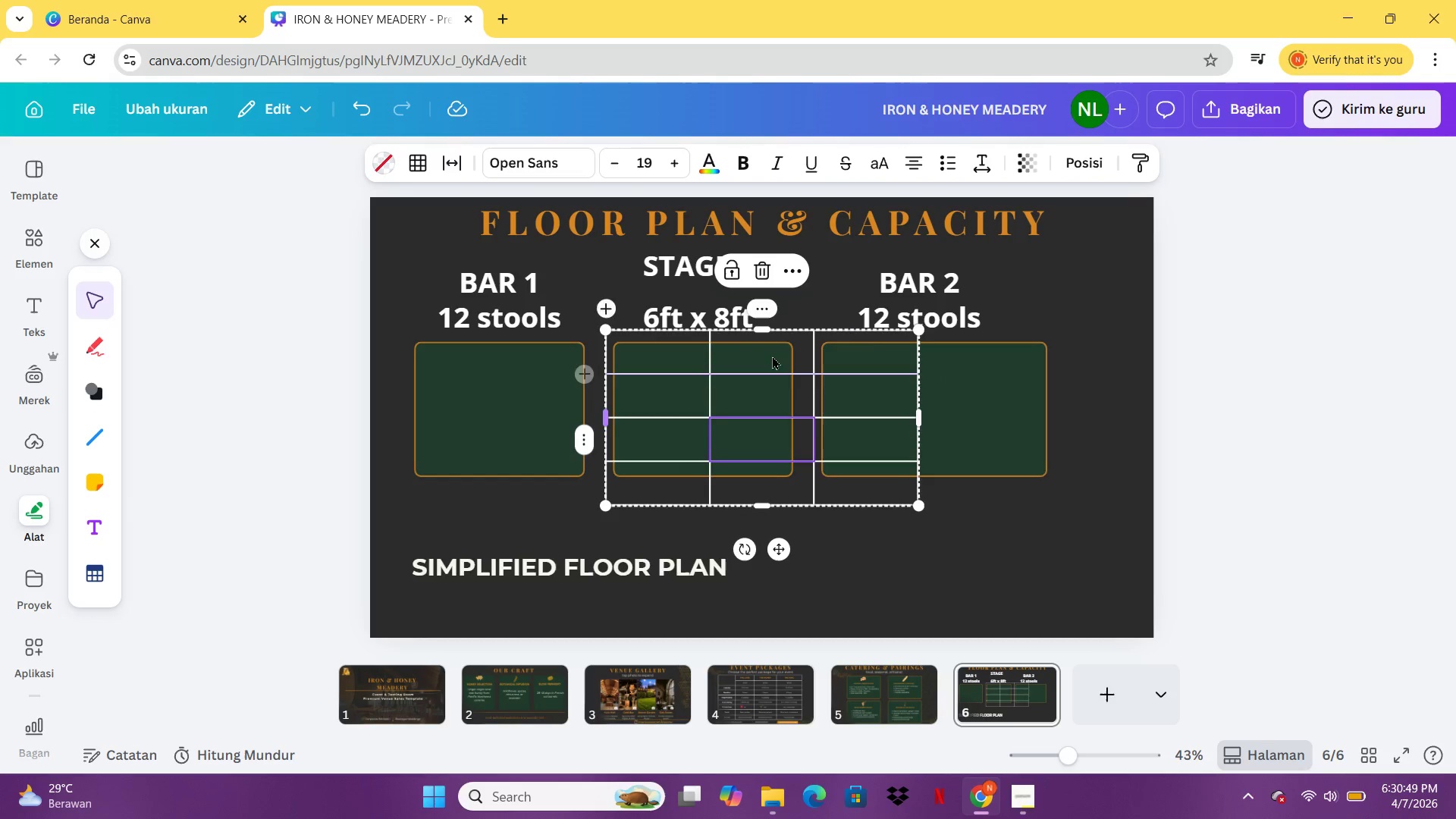 
wait(7.67)
 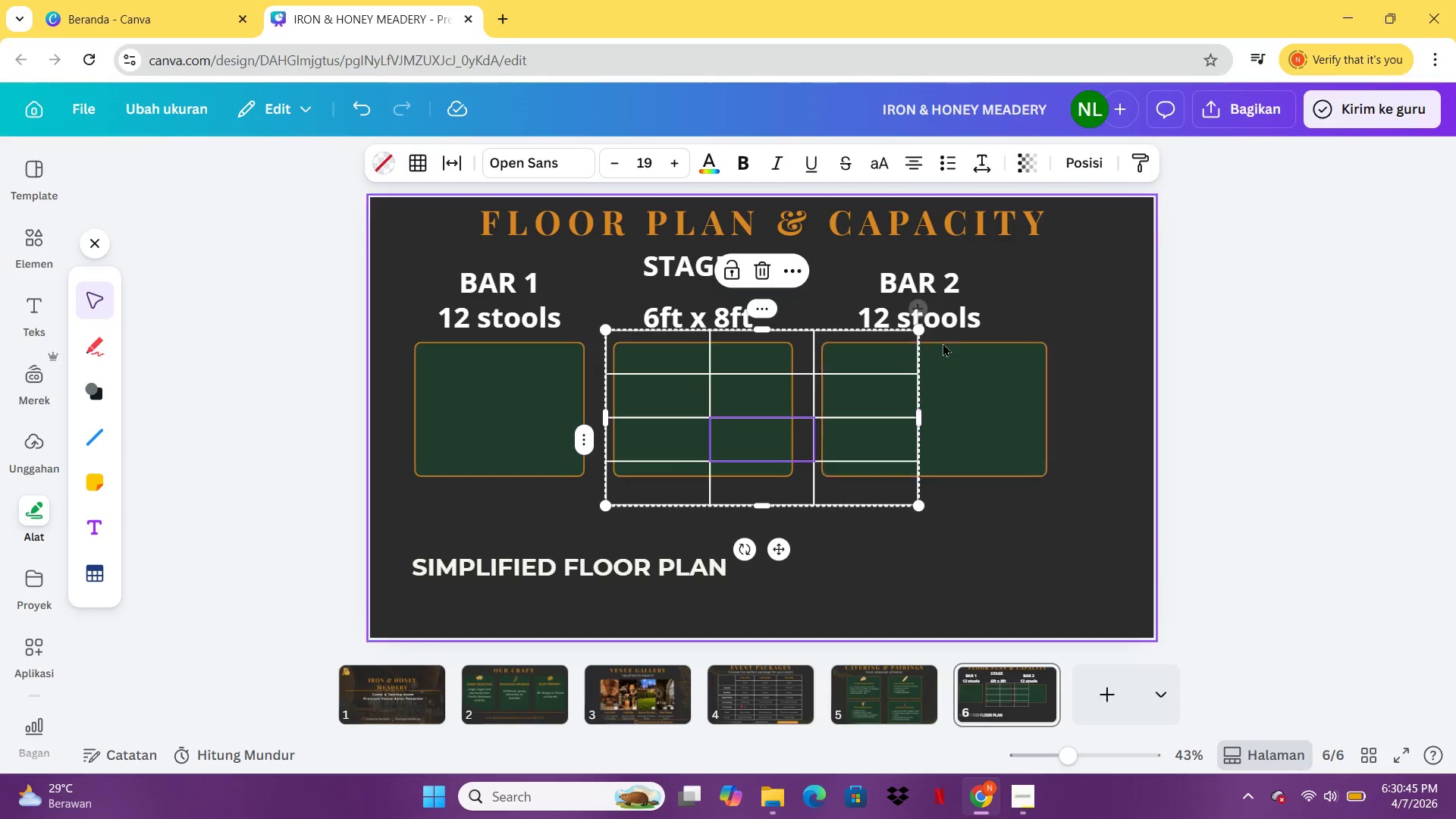 
left_click([918, 306])
 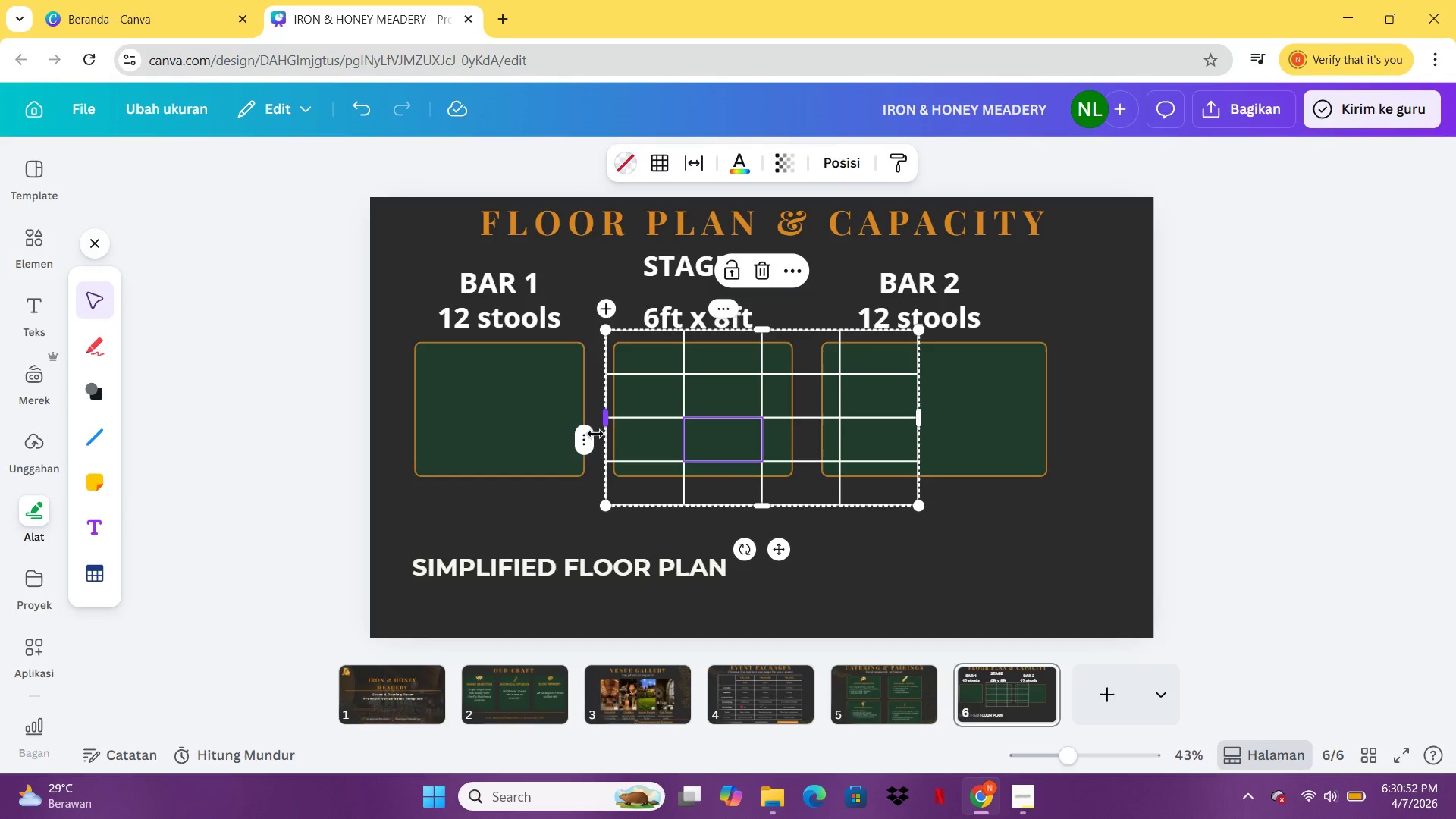 
right_click([588, 434])
 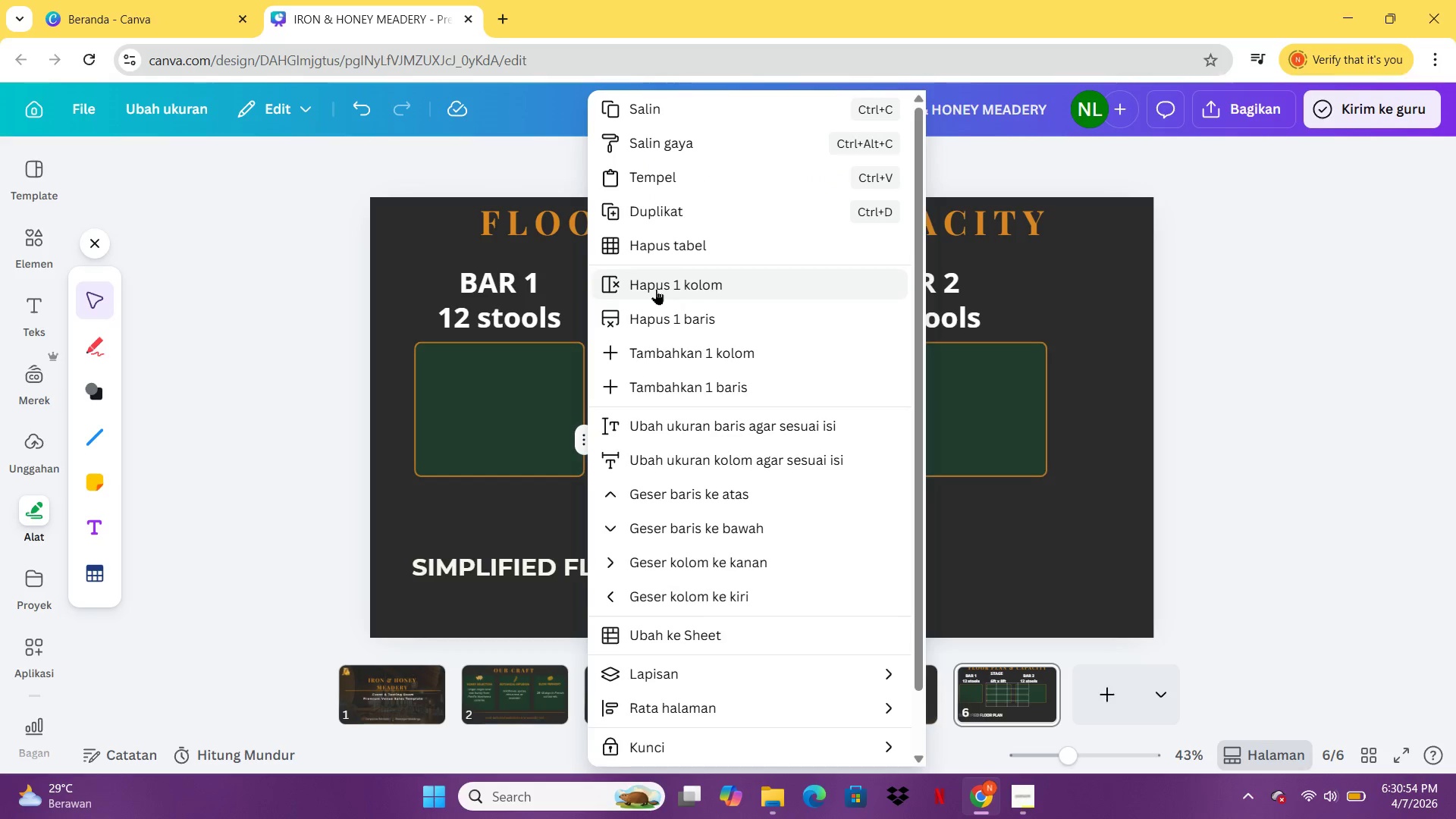 
left_click([656, 289])
 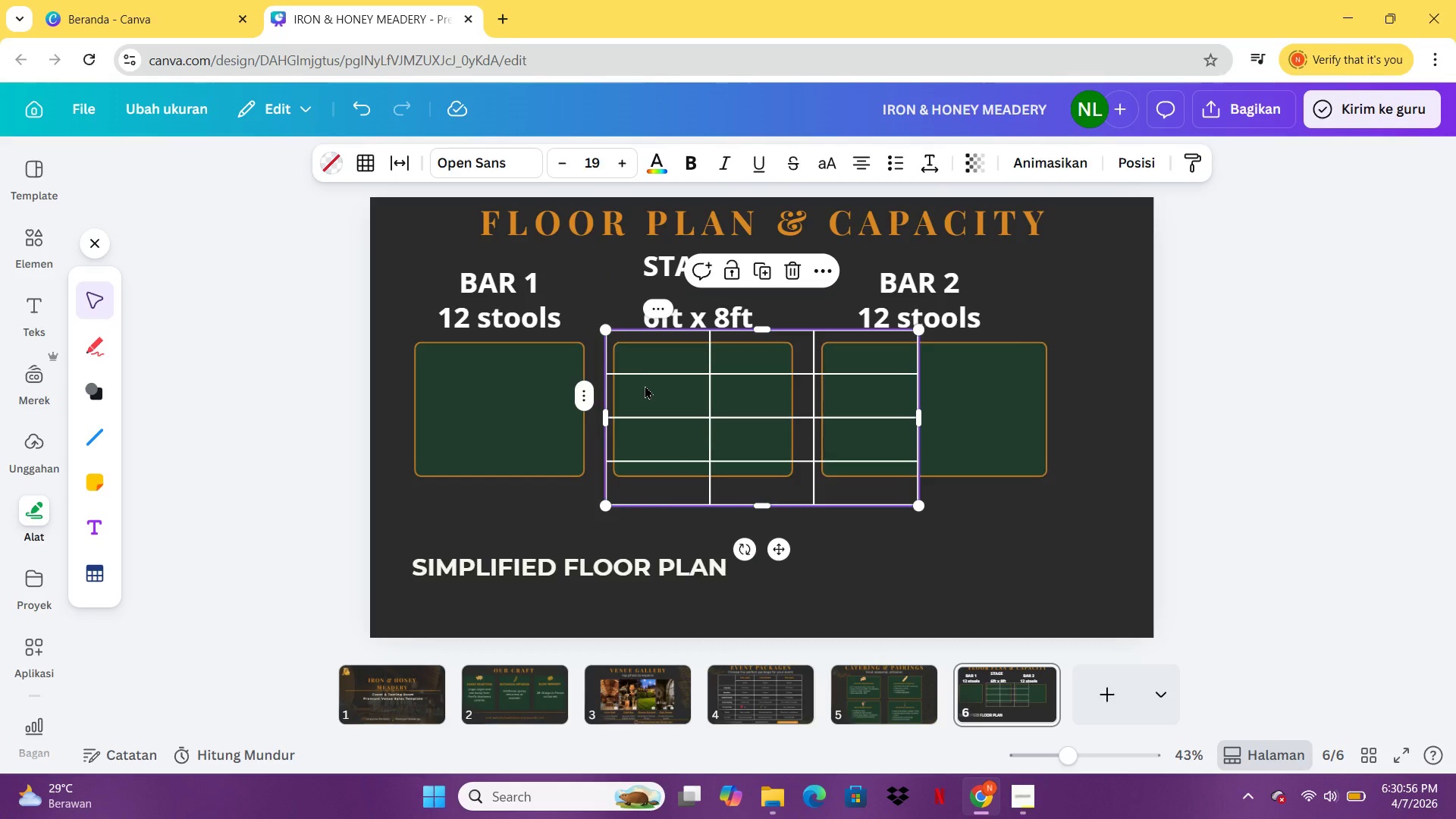 
key(Control+Z)
 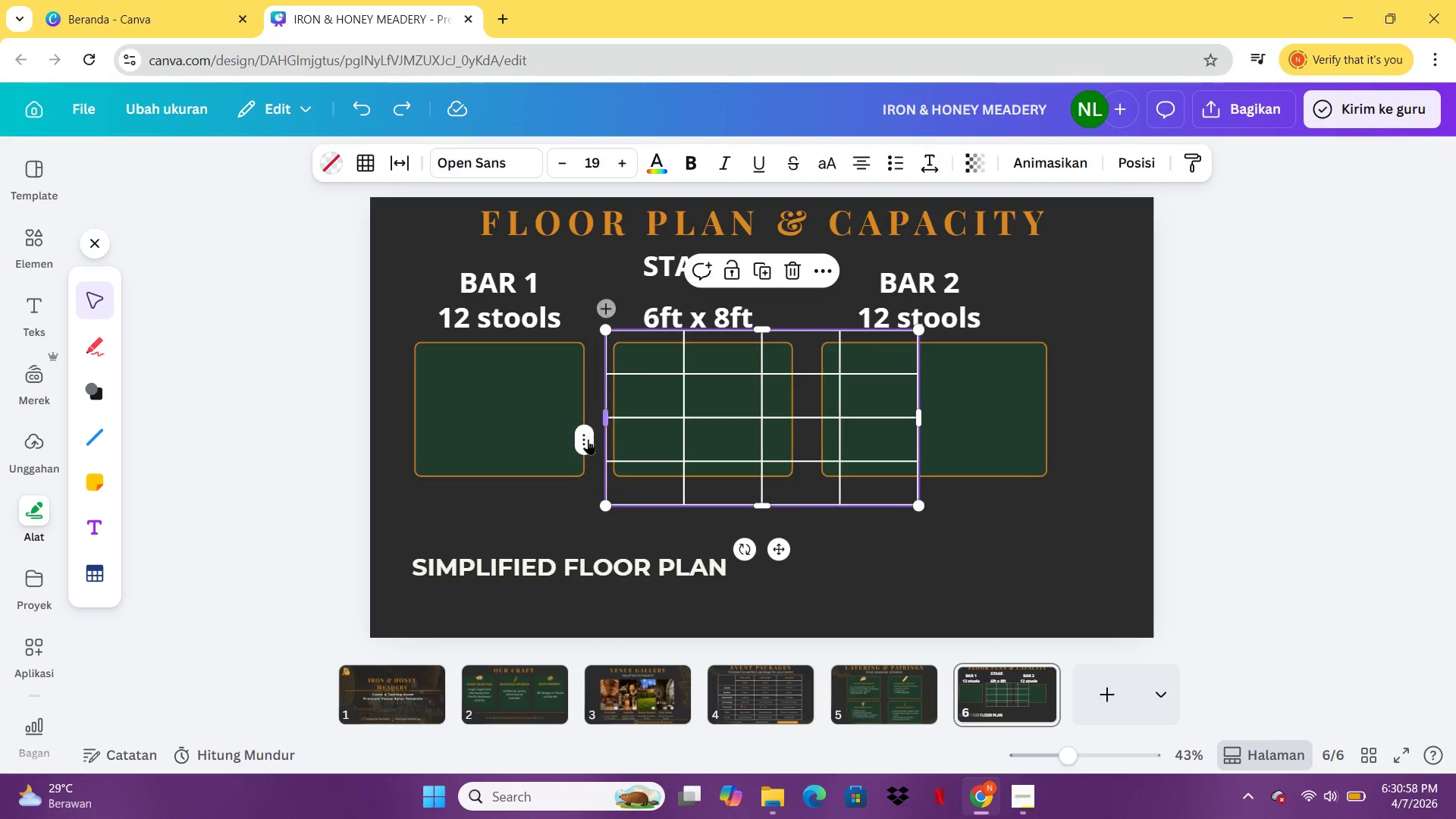 
right_click([586, 439])
 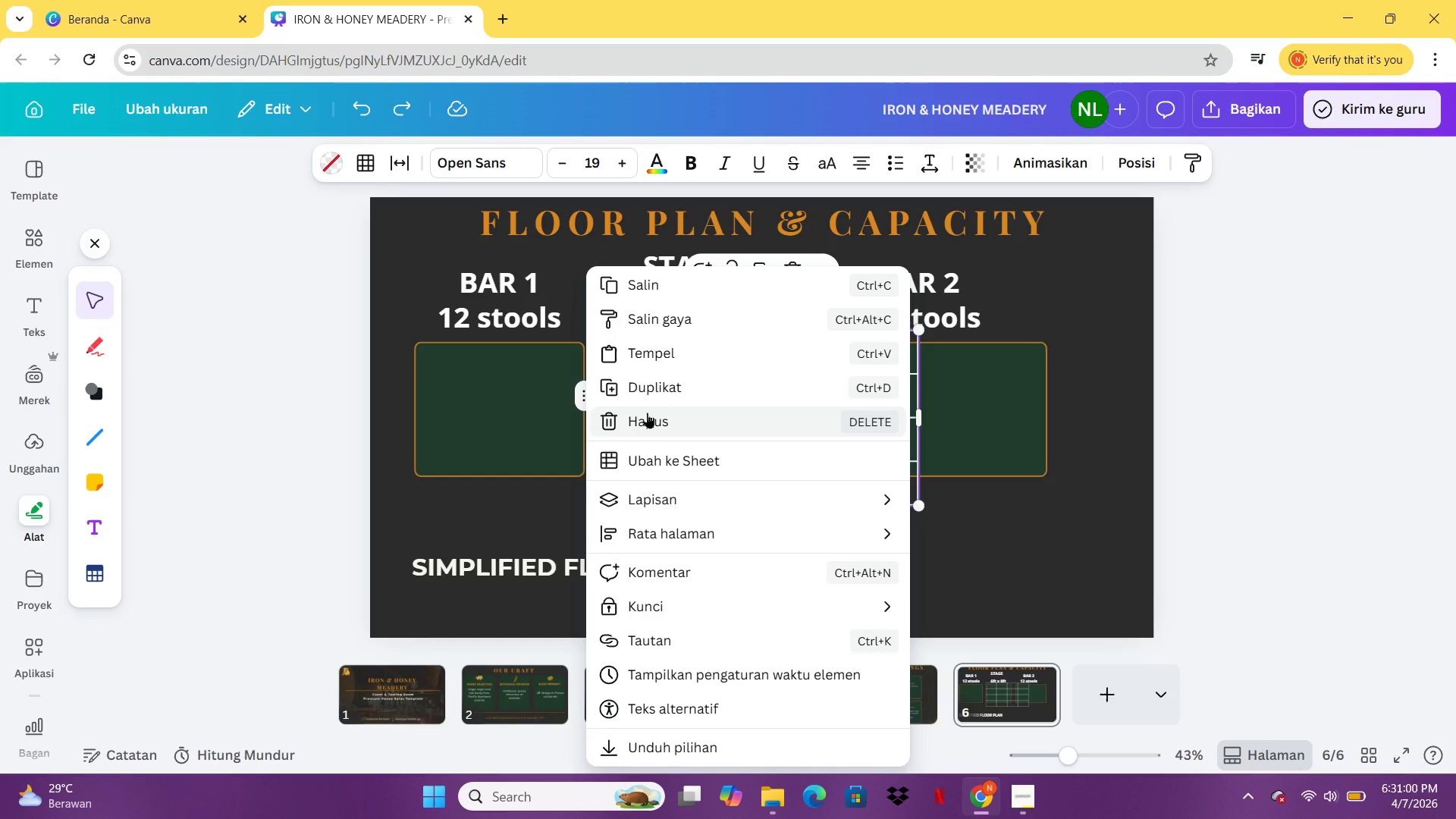 
left_click([647, 413])
 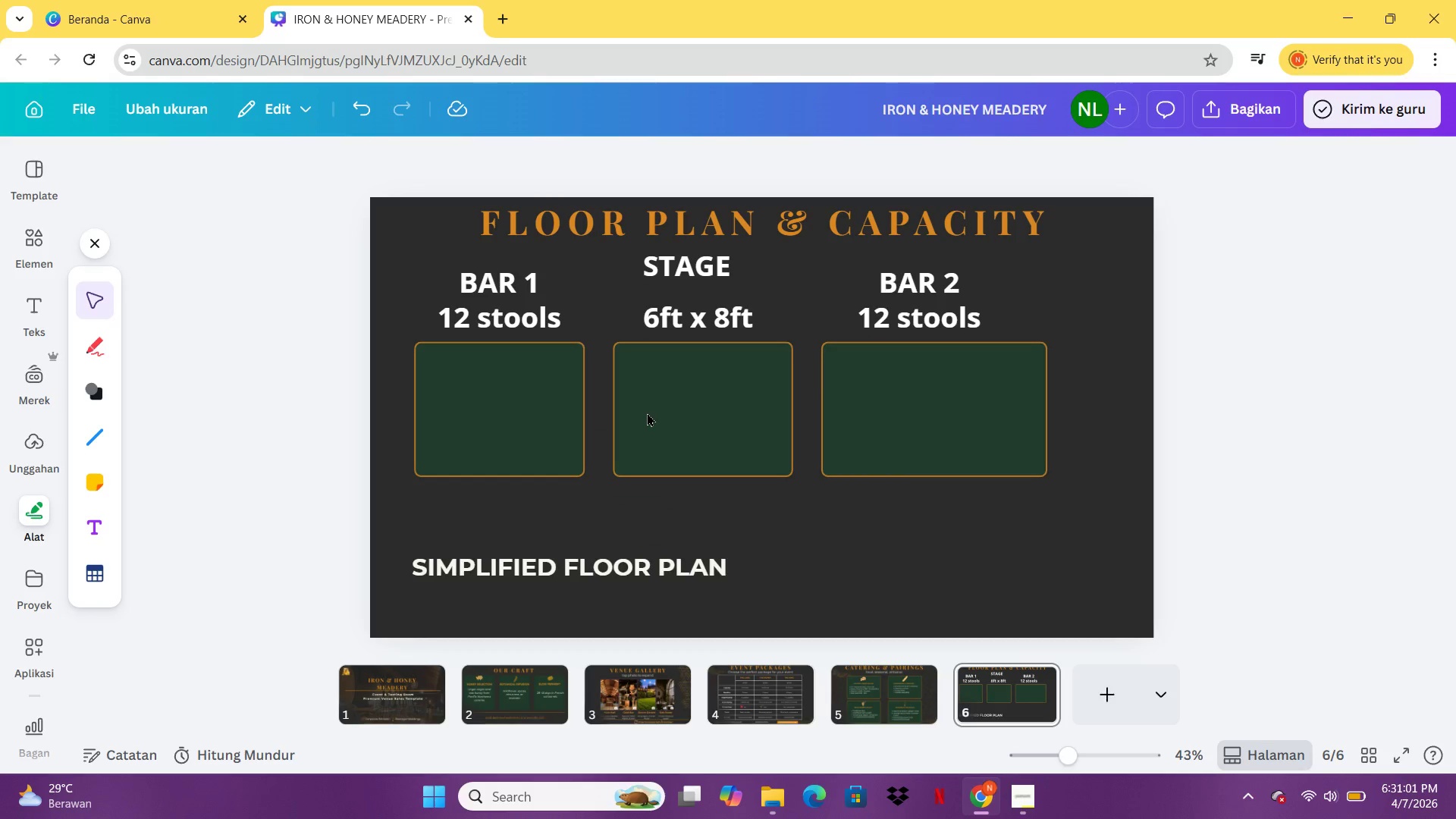 
key(Control+Z)
 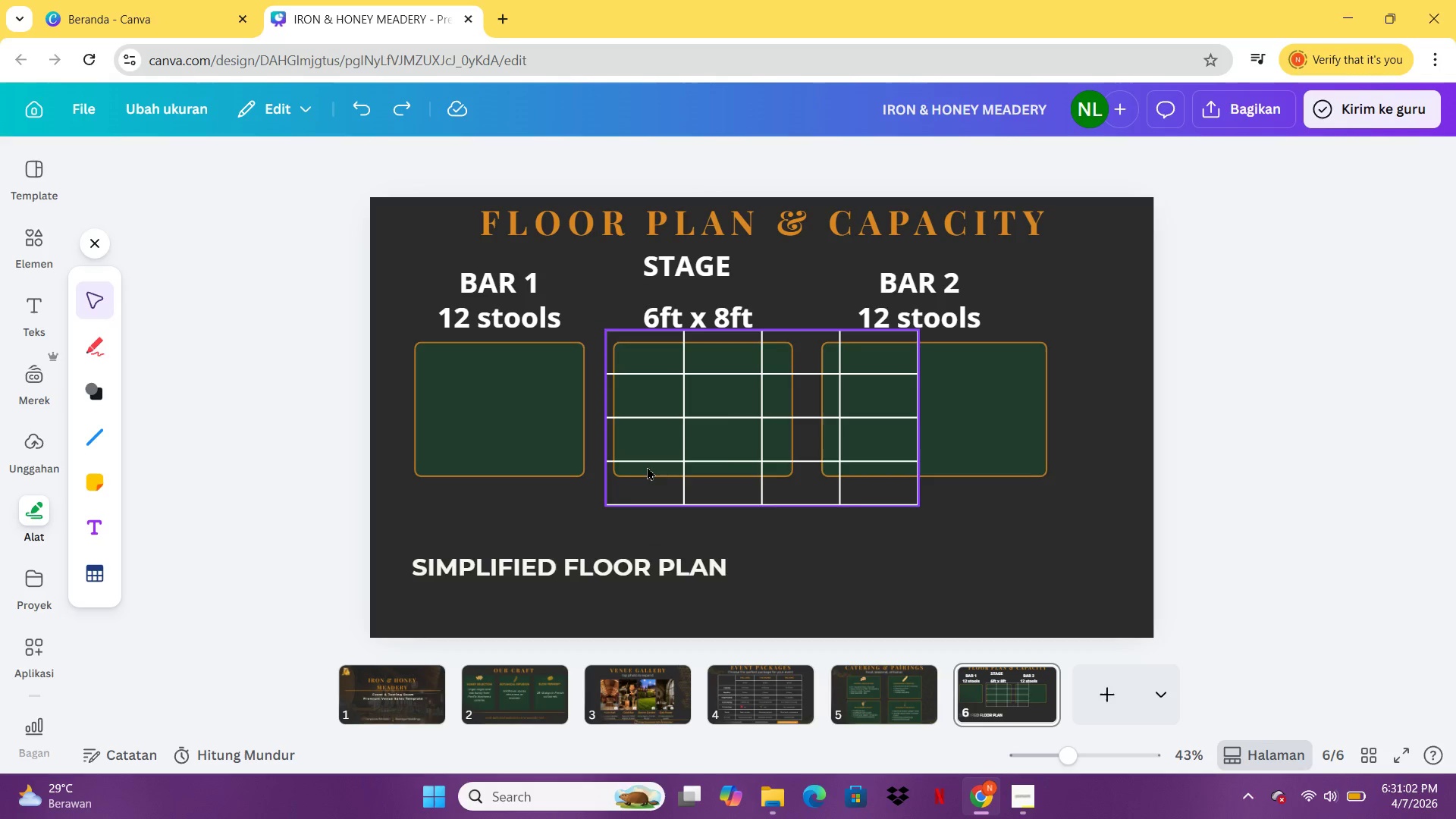 
left_click([647, 466])
 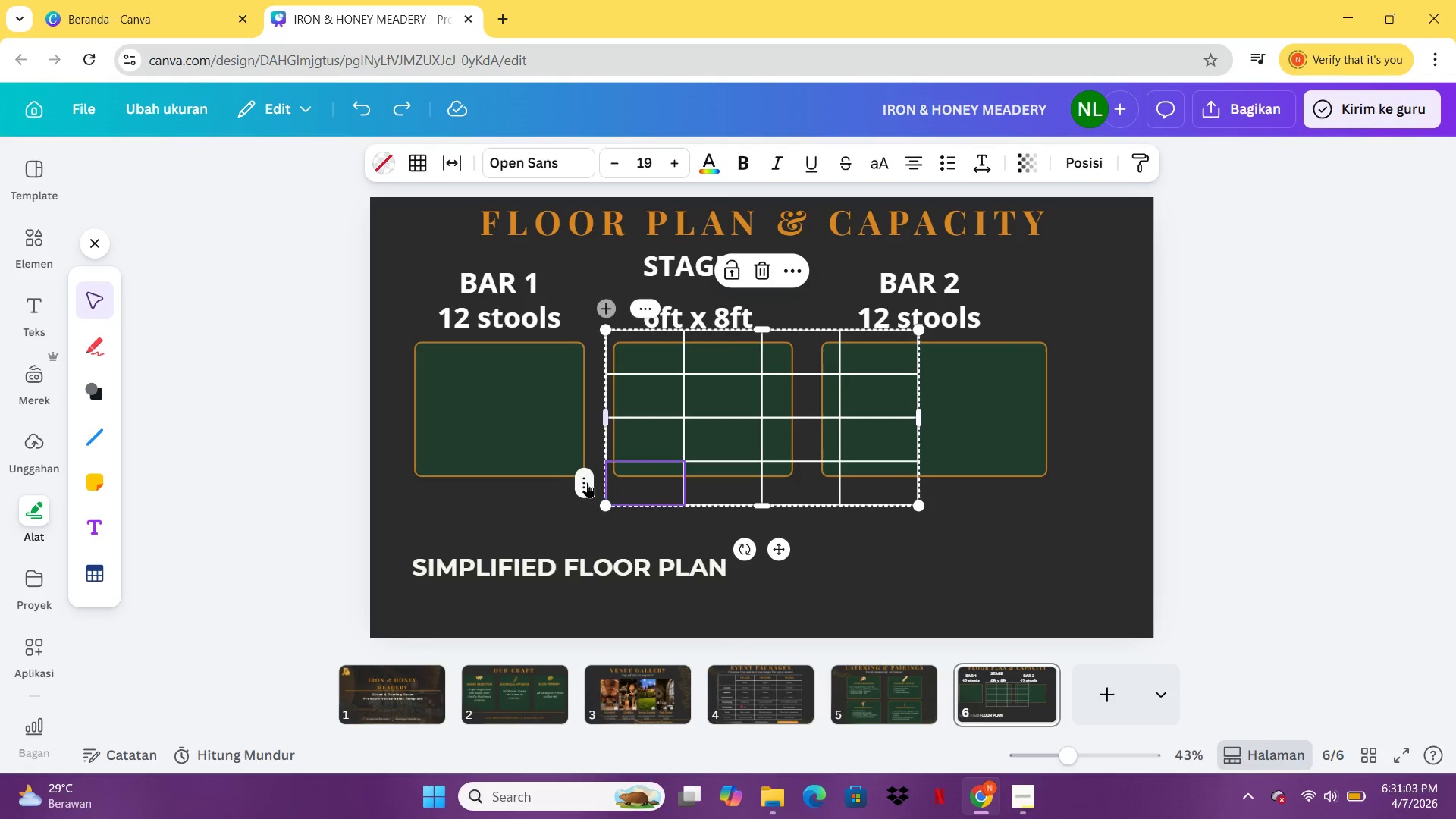 
left_click([585, 482])
 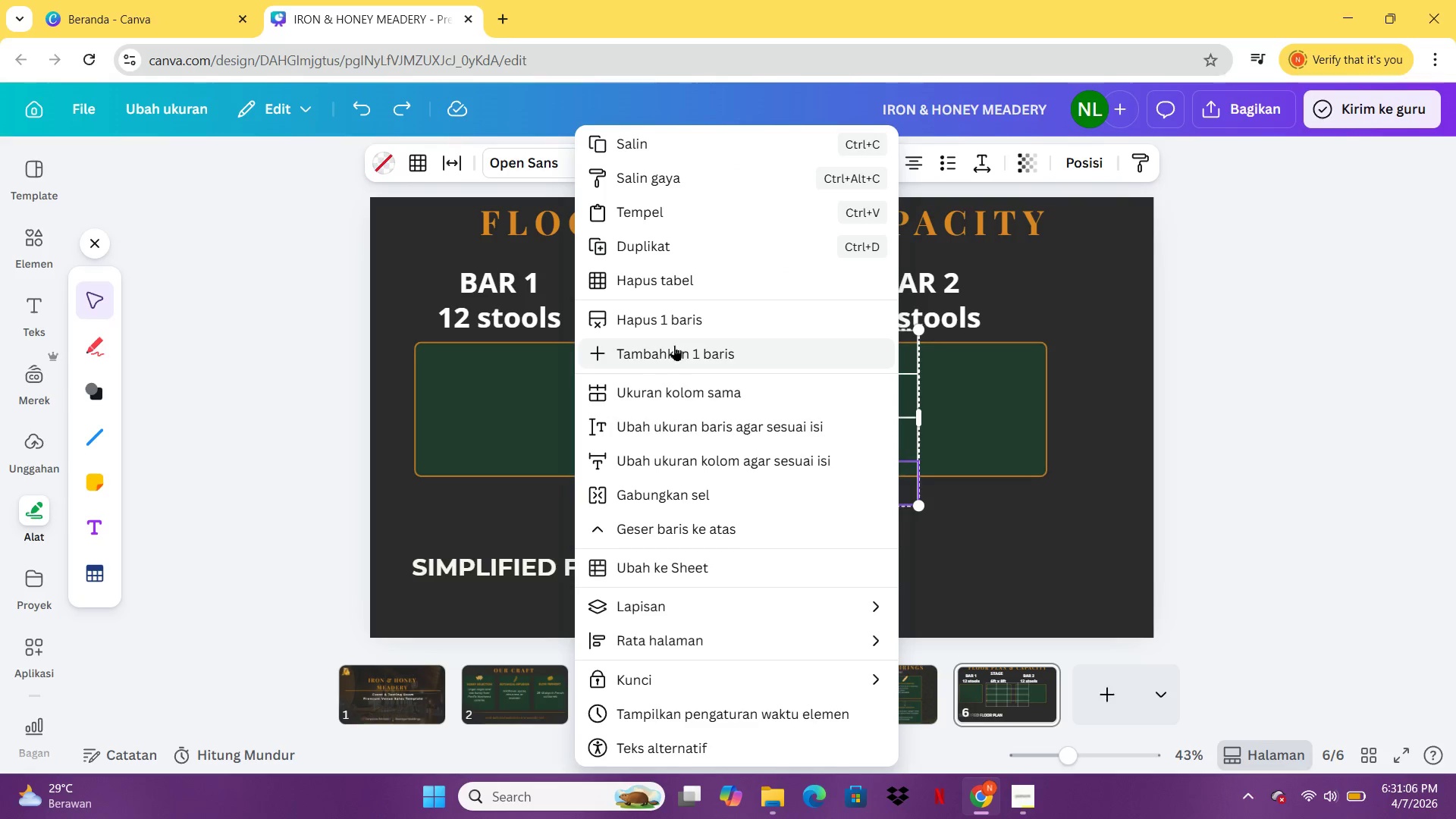 
left_click([670, 325])
 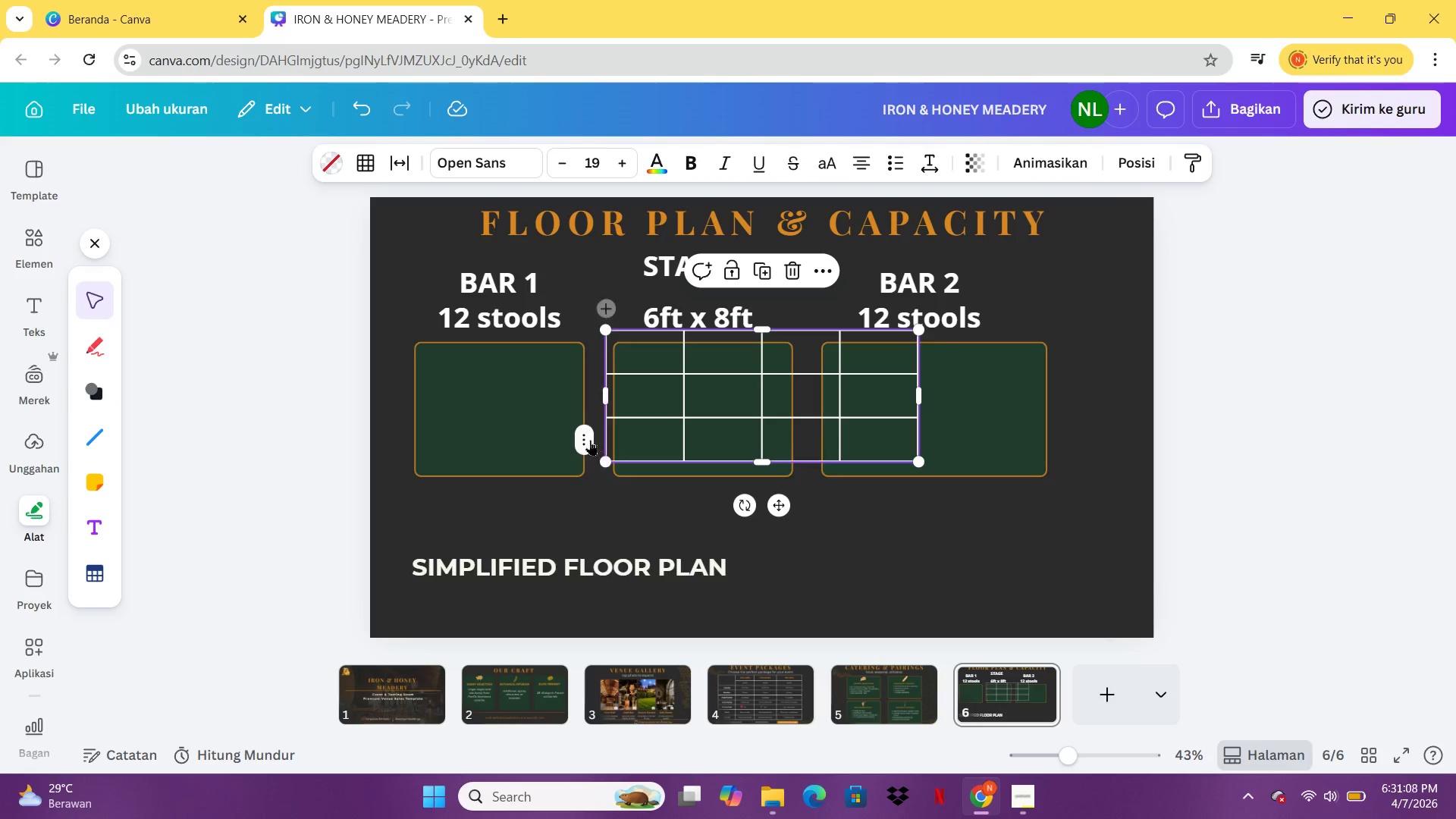 
left_click([590, 440])
 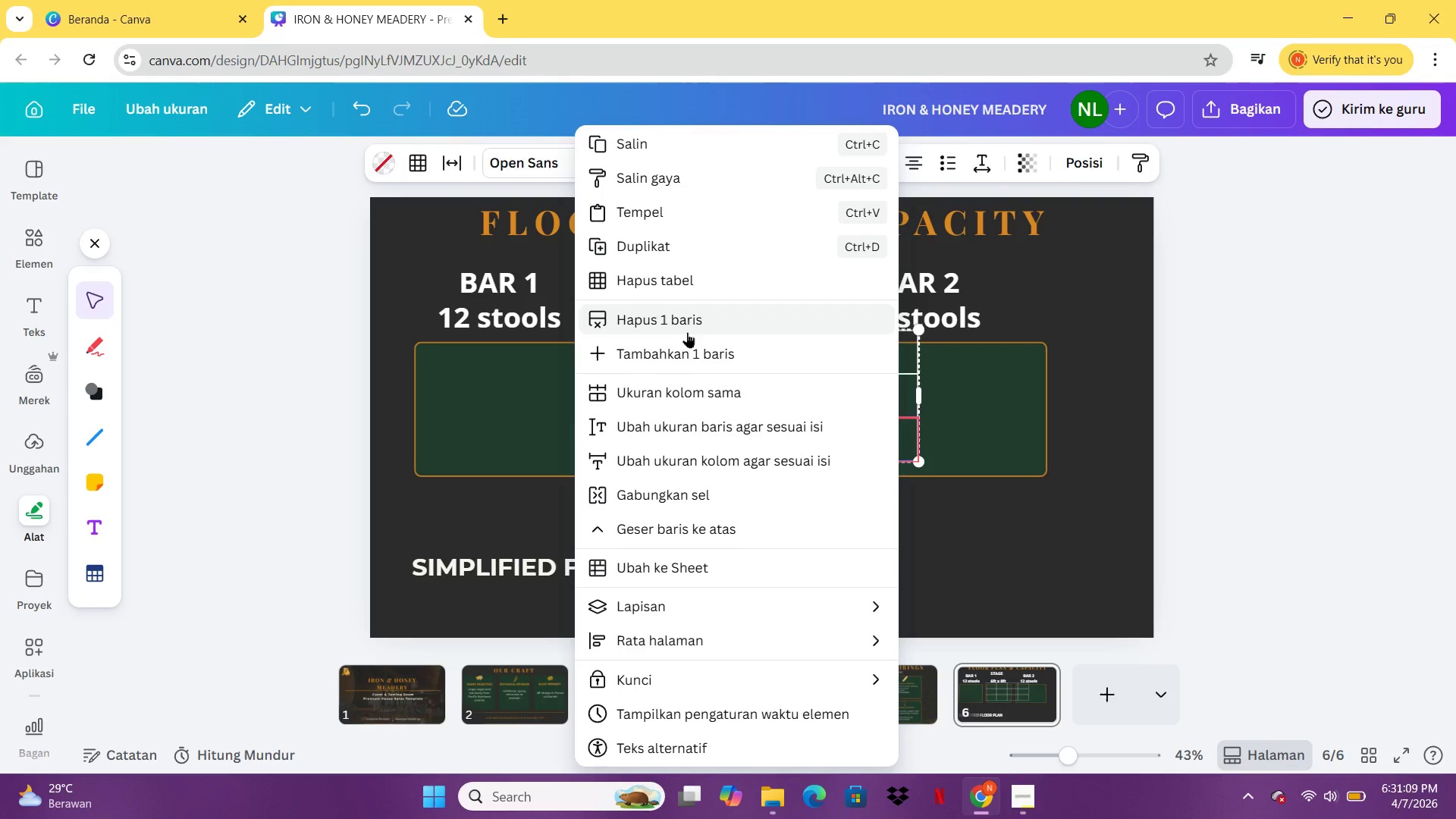 
left_click([687, 332])
 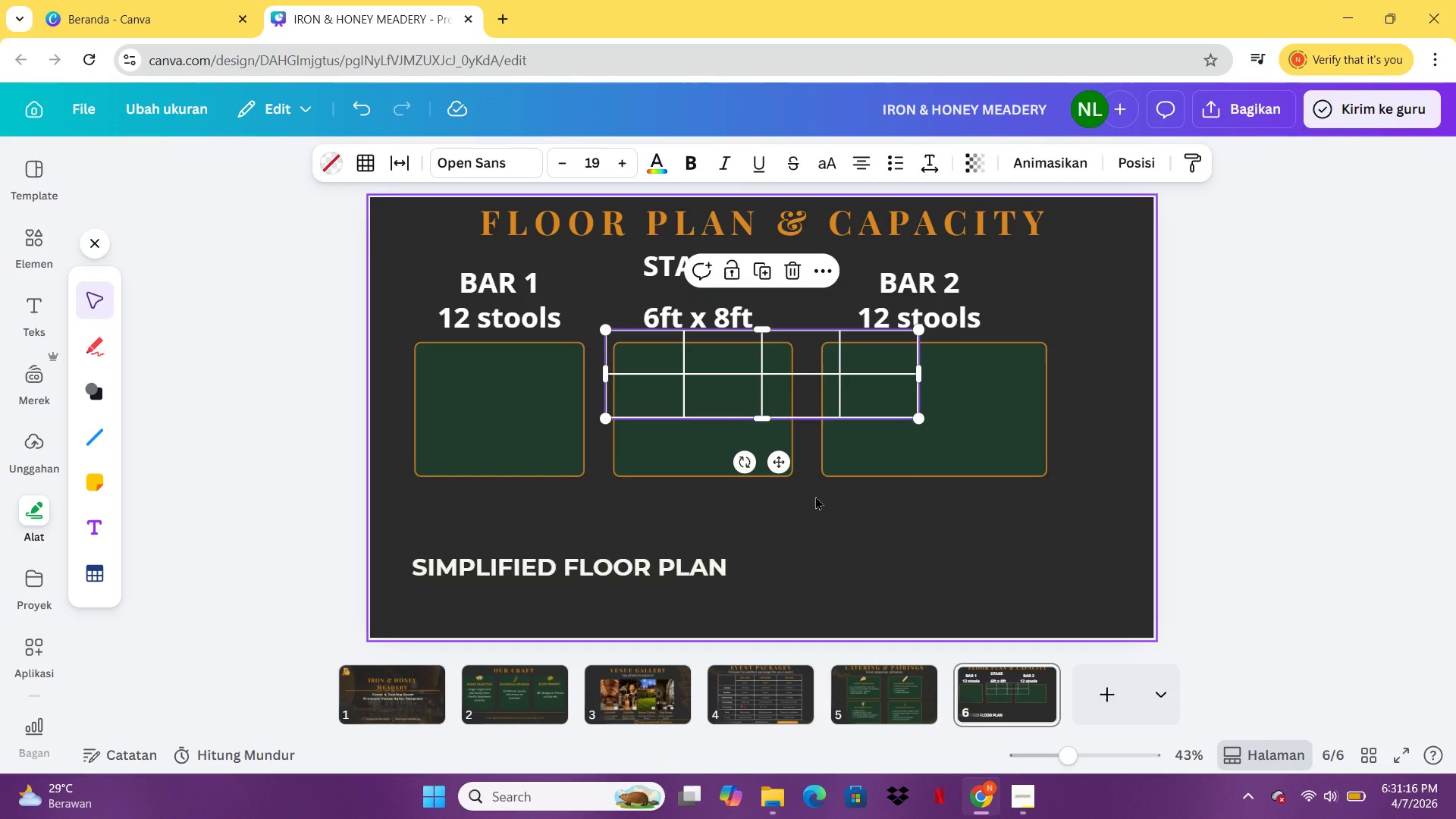 
wait(11.44)
 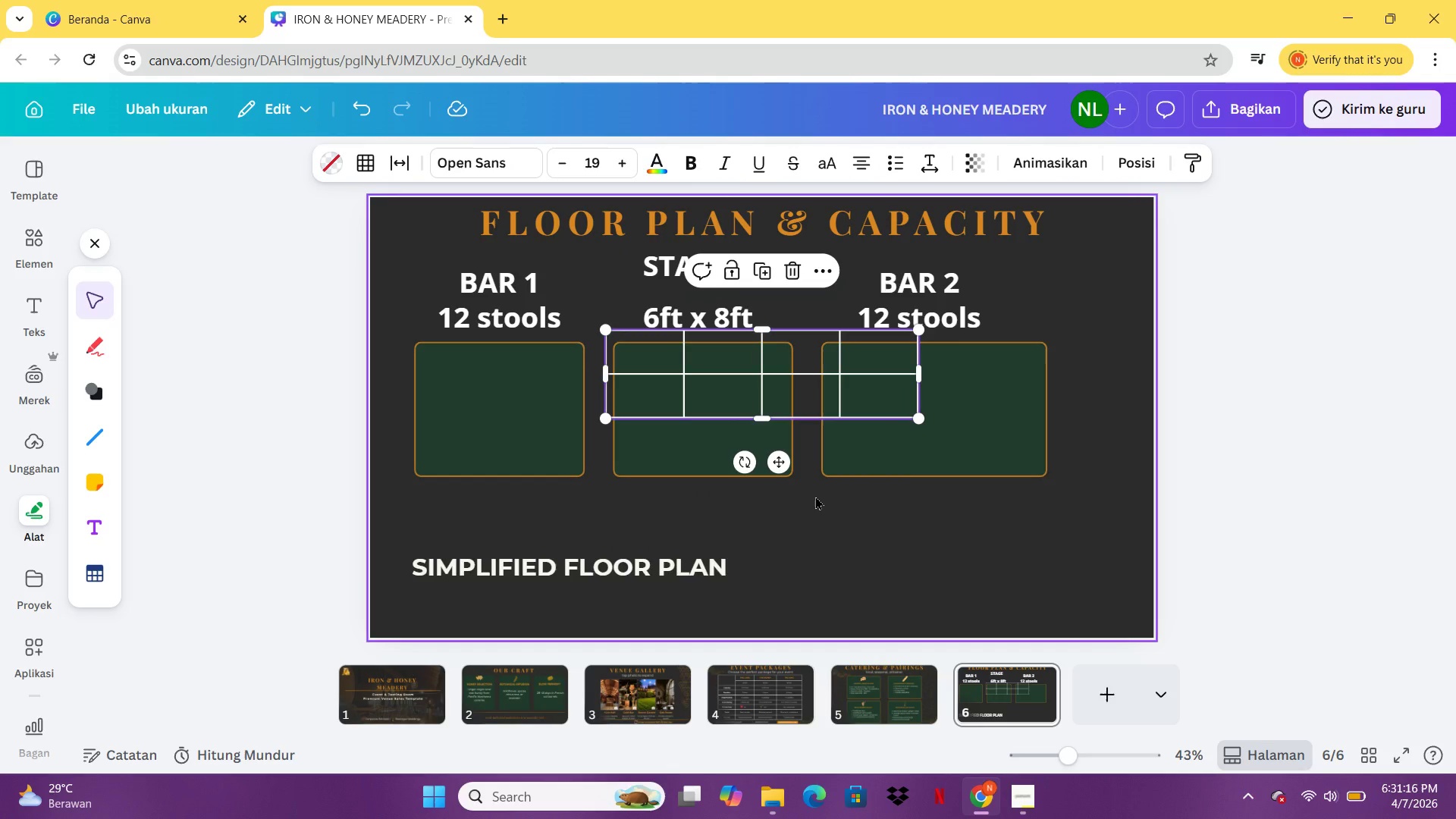 
left_click([1310, 444])
 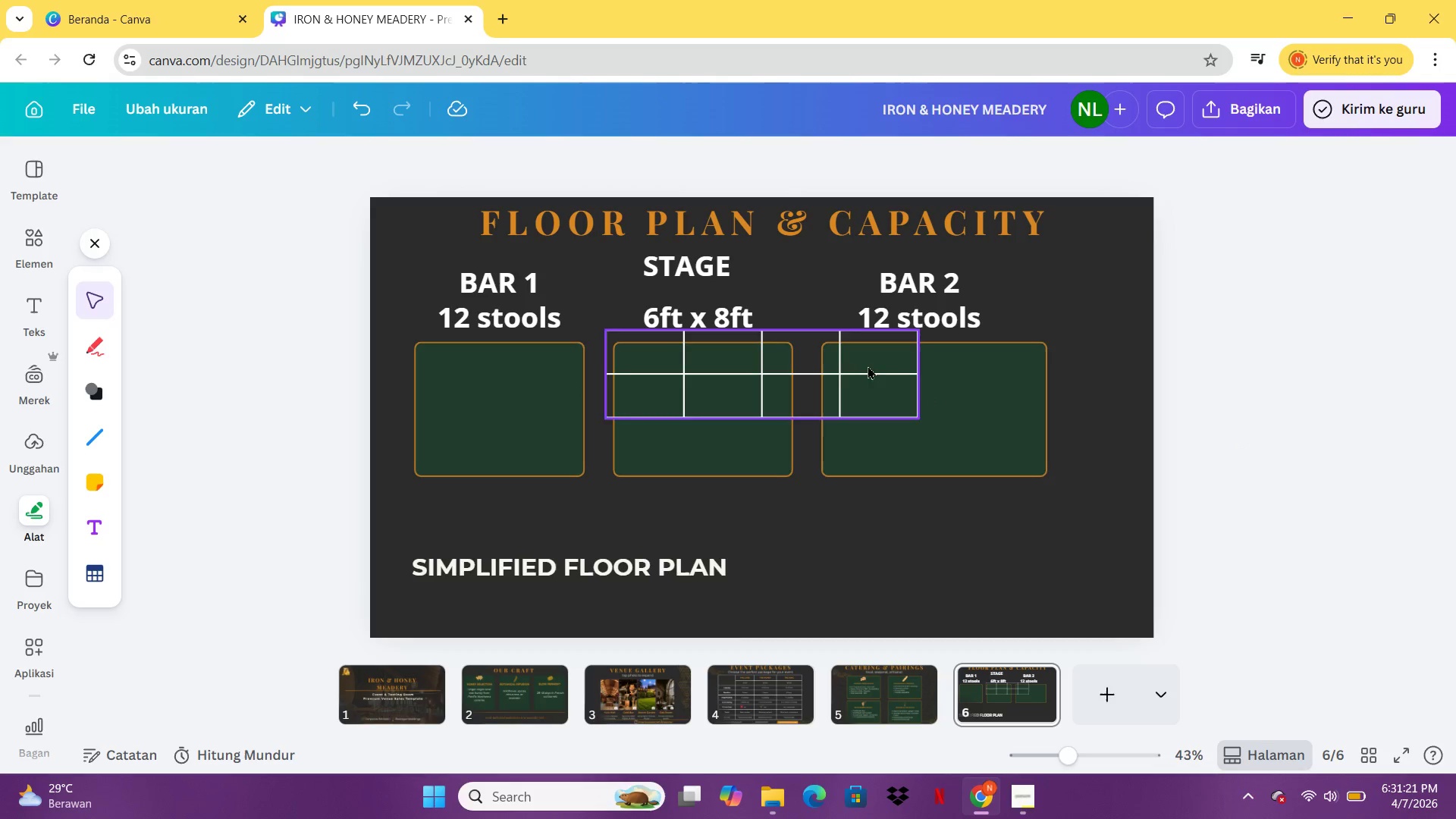 
left_click_drag(start_coordinate=[868, 366], to_coordinate=[767, 514])
 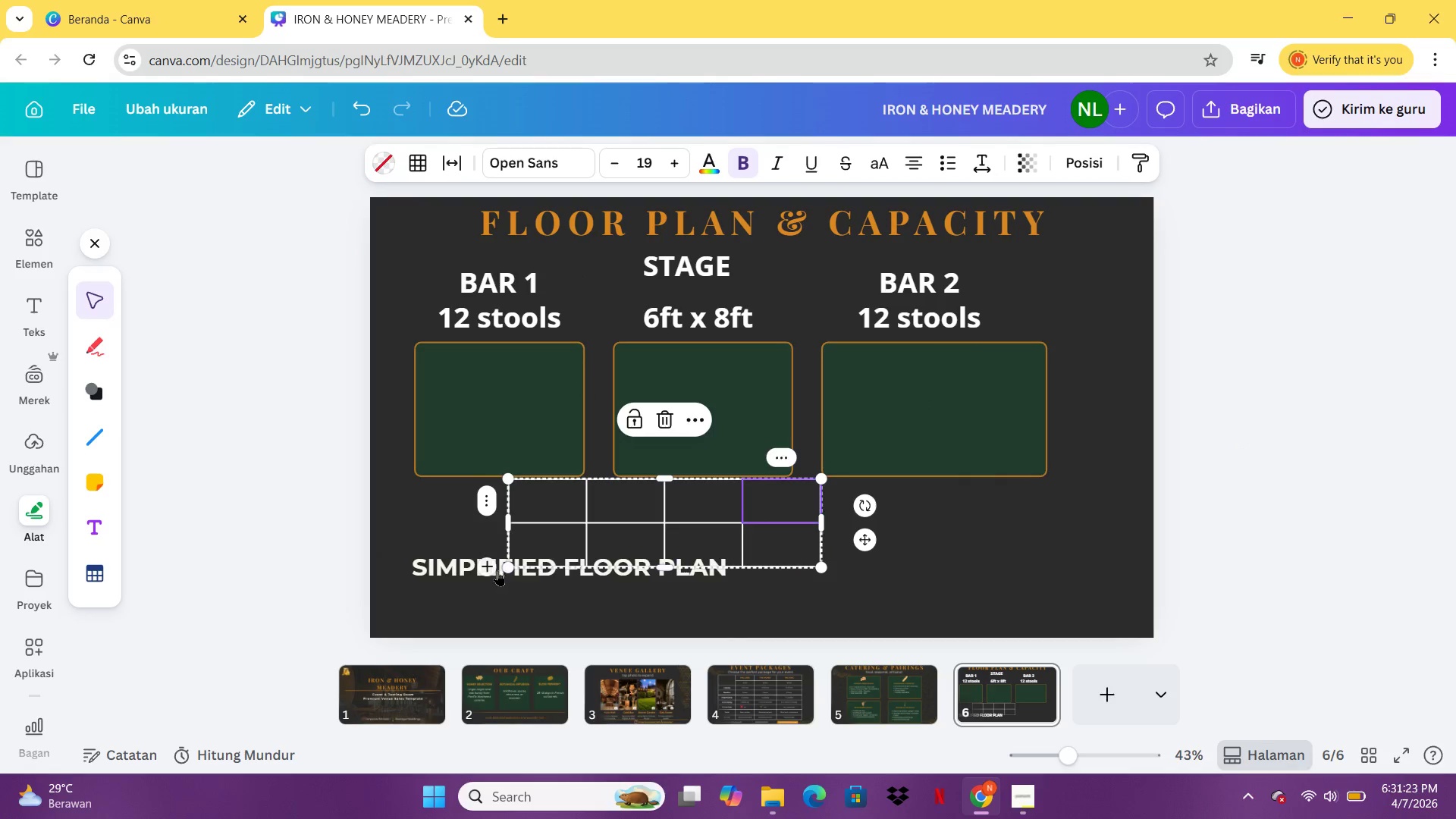 
left_click_drag(start_coordinate=[498, 569], to_coordinate=[491, 577])
 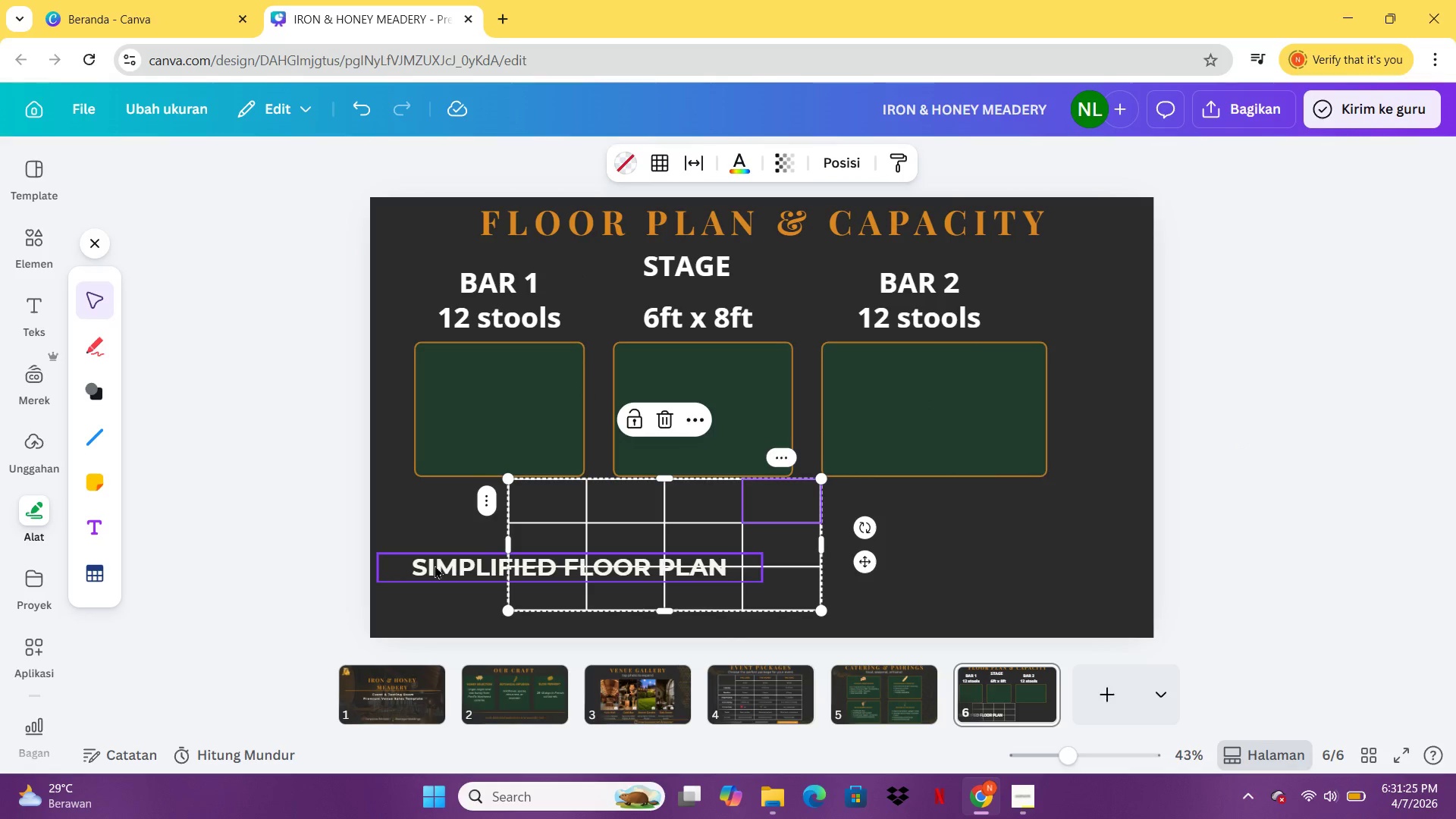 
key(Control+Z)
 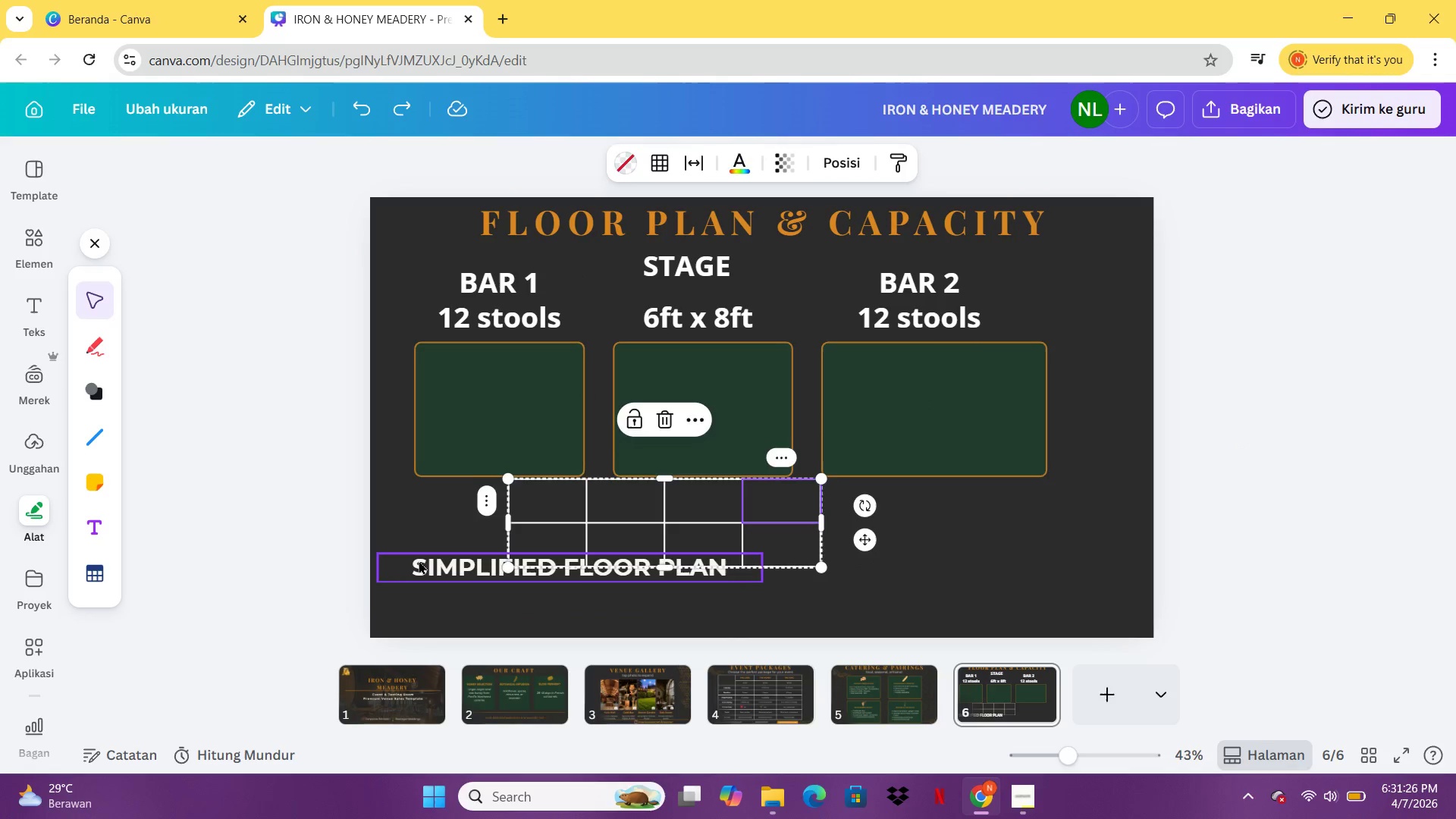 
left_click_drag(start_coordinate=[418, 560], to_coordinate=[814, 243])
 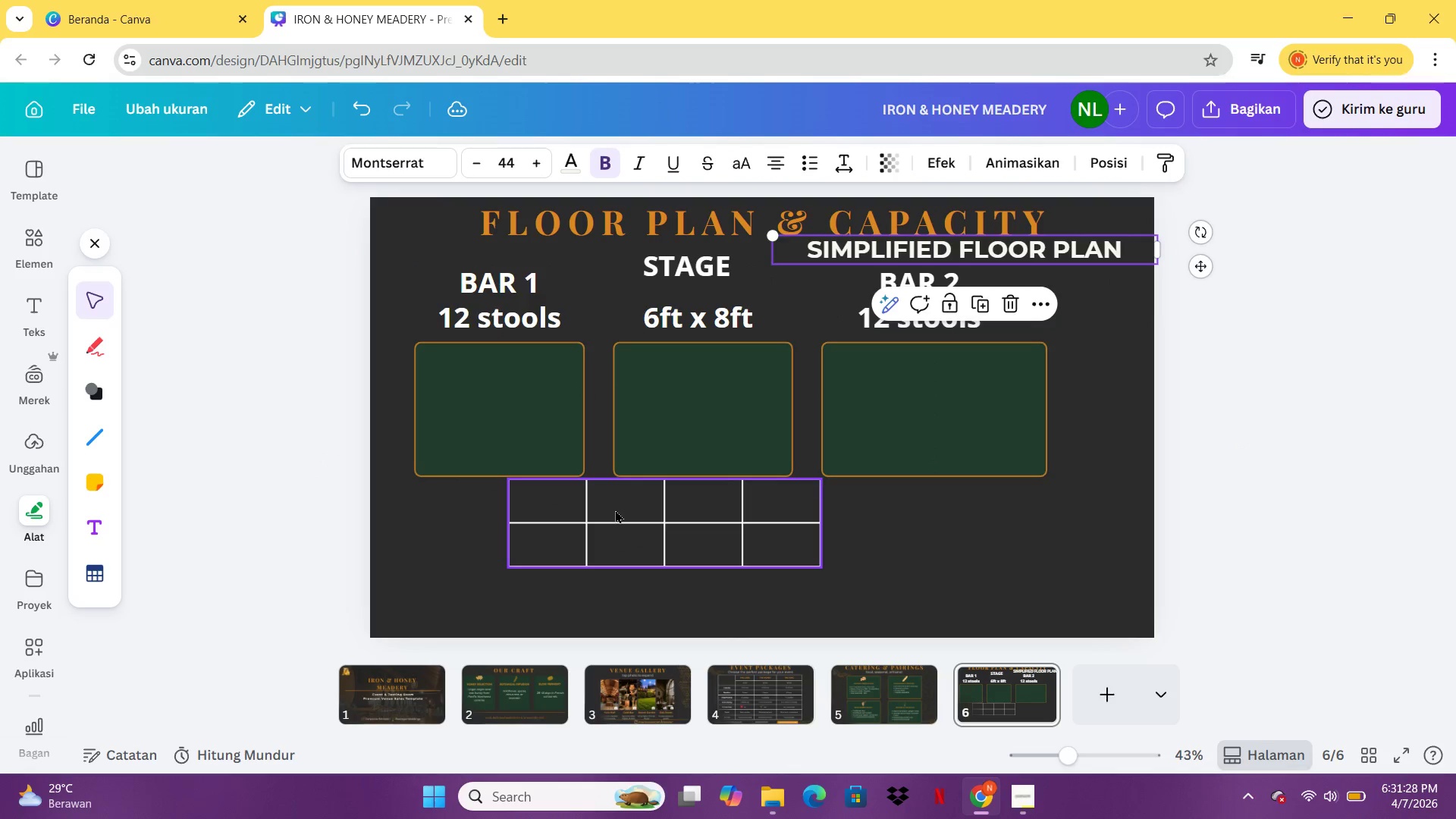 
left_click_drag(start_coordinate=[613, 510], to_coordinate=[587, 516])
 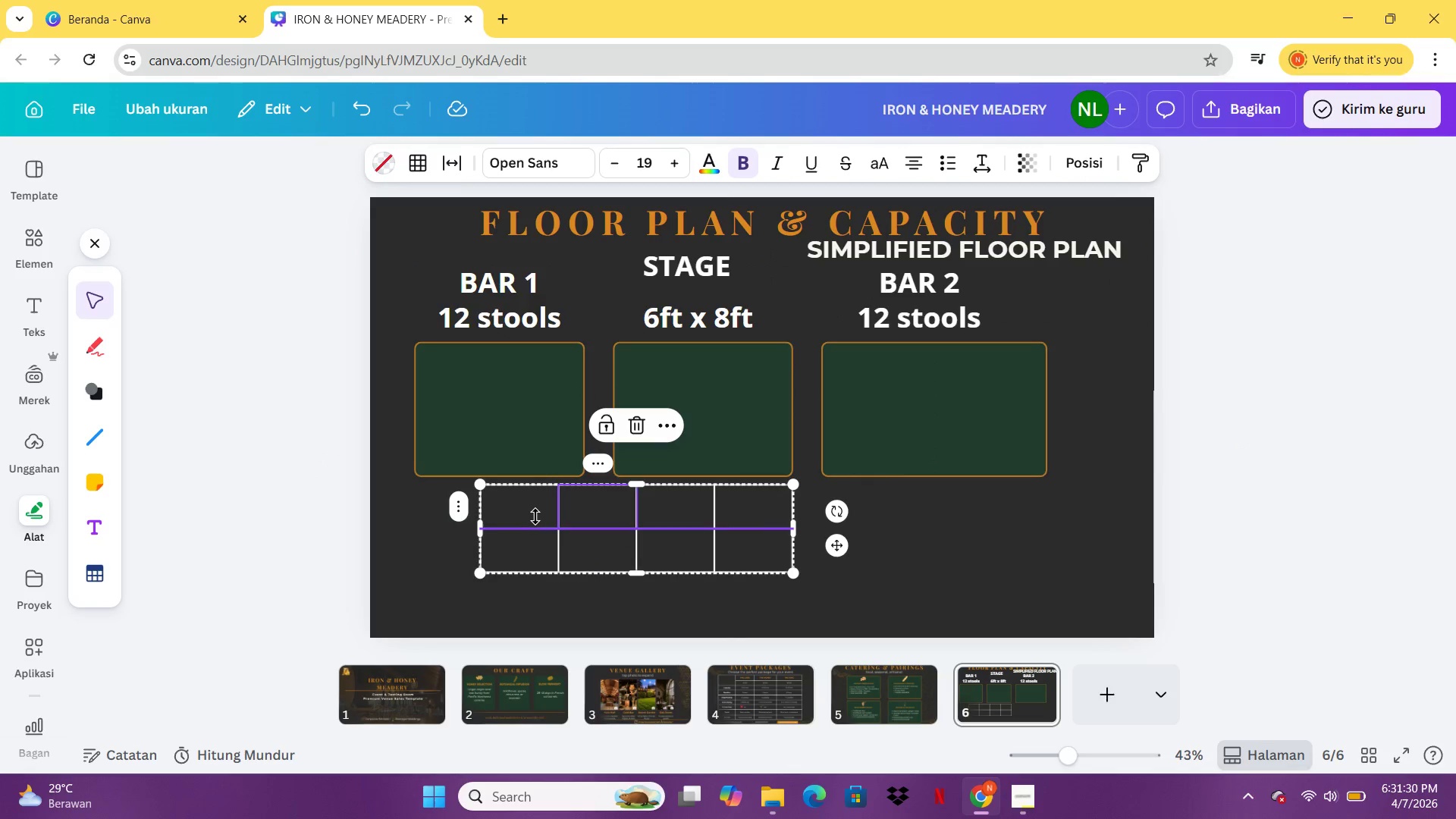 
left_click([534, 516])
 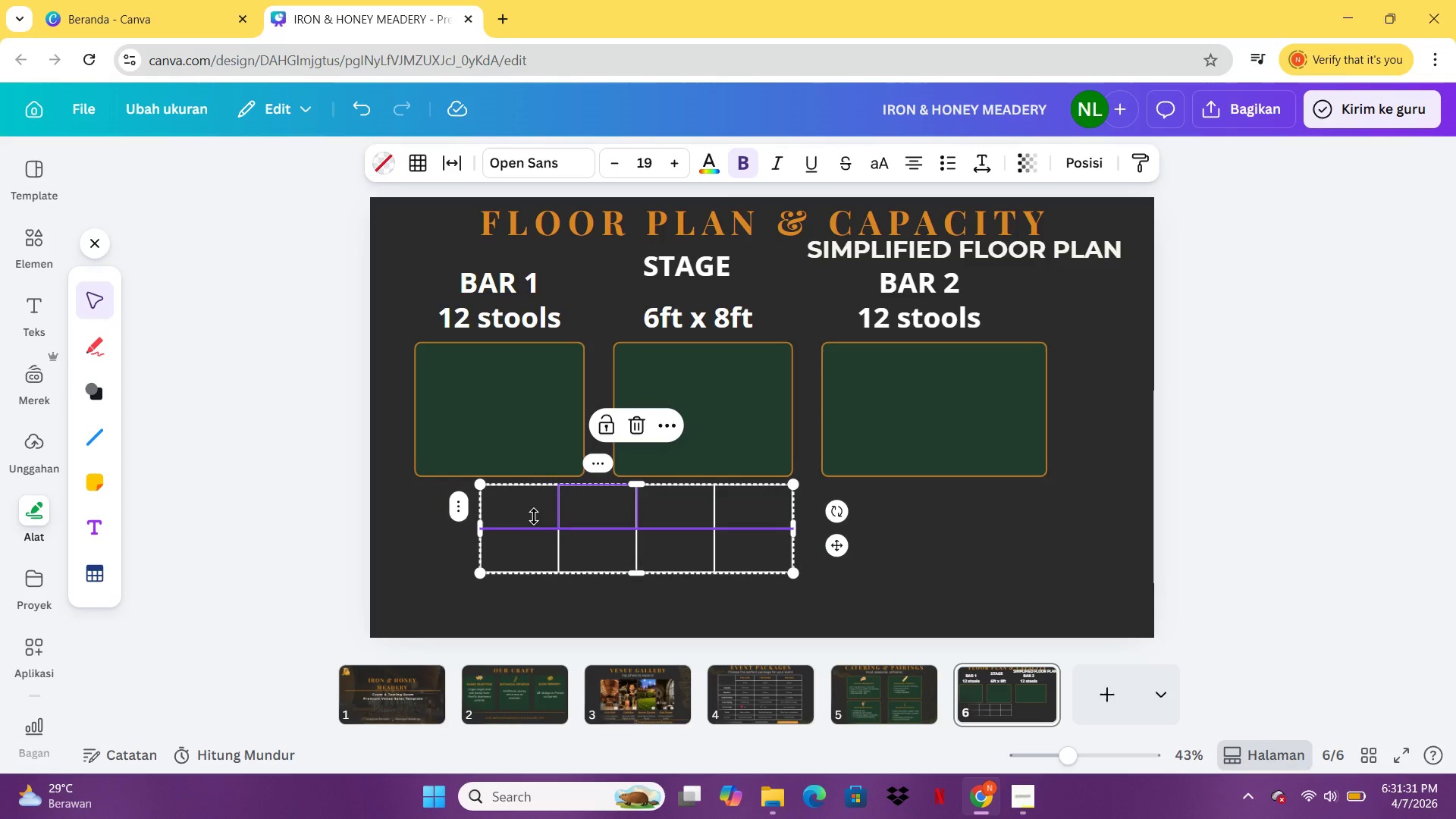 
double_click([534, 516])
 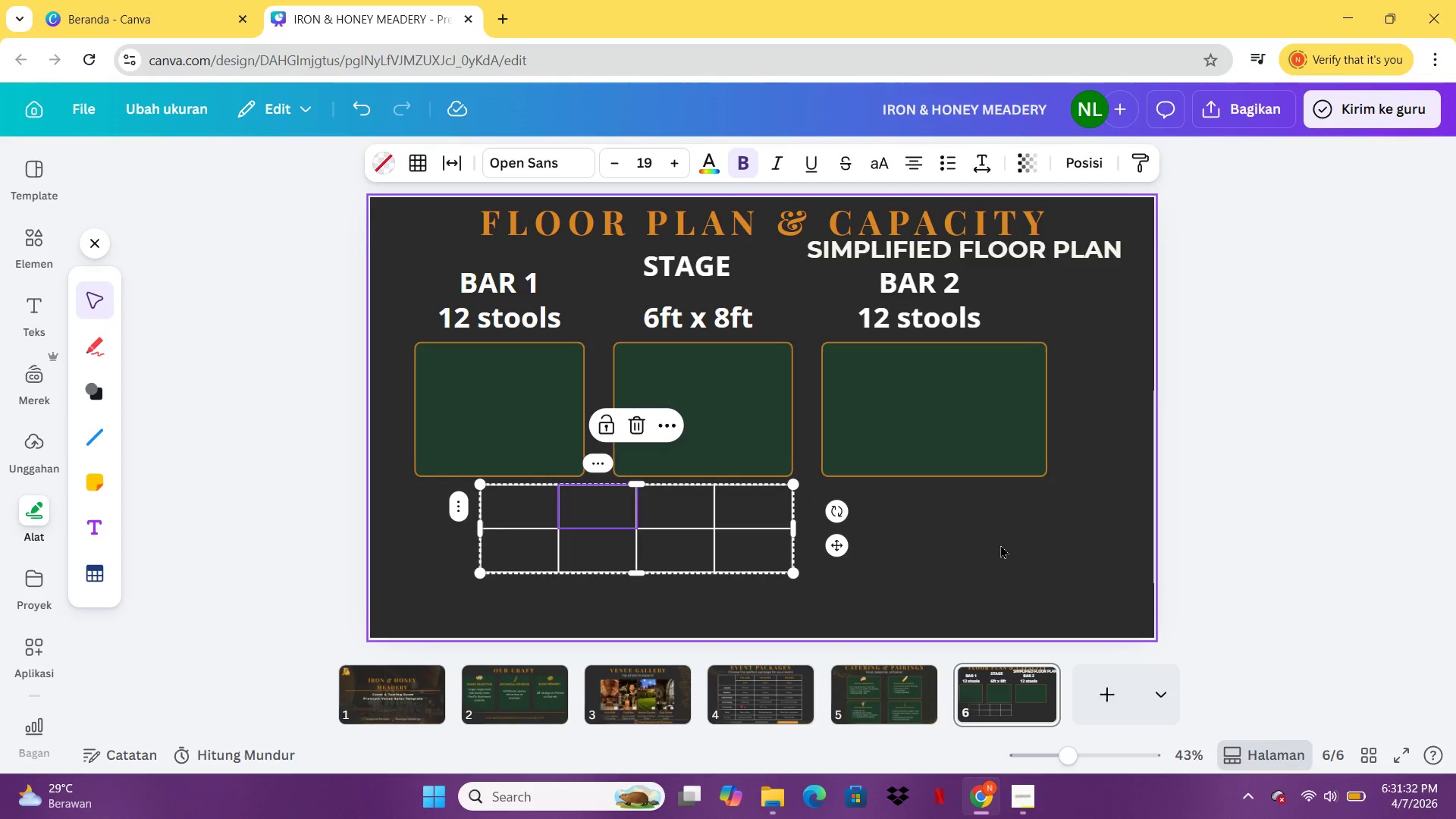 
left_click([1000, 544])
 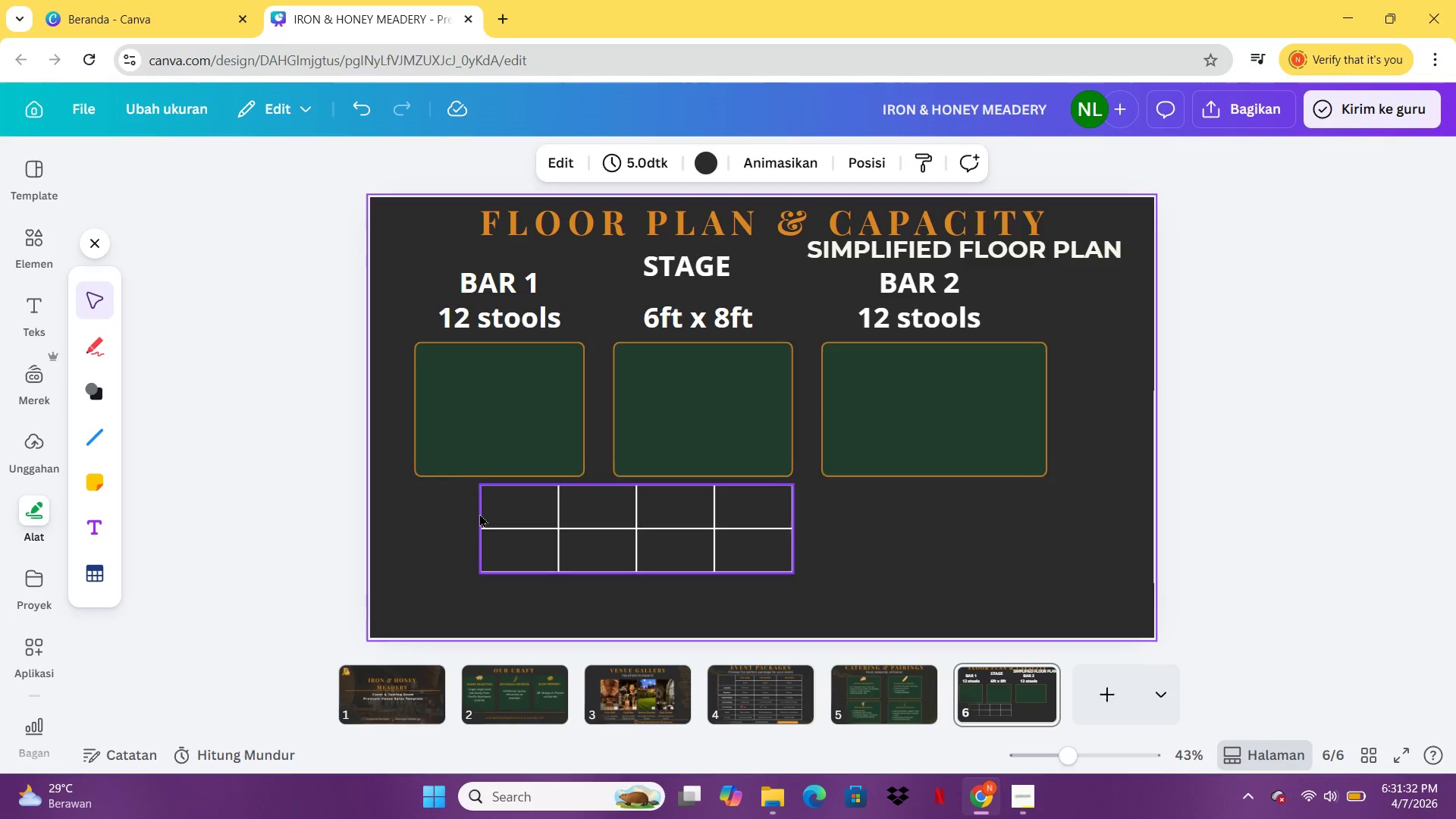 
left_click([477, 513])
 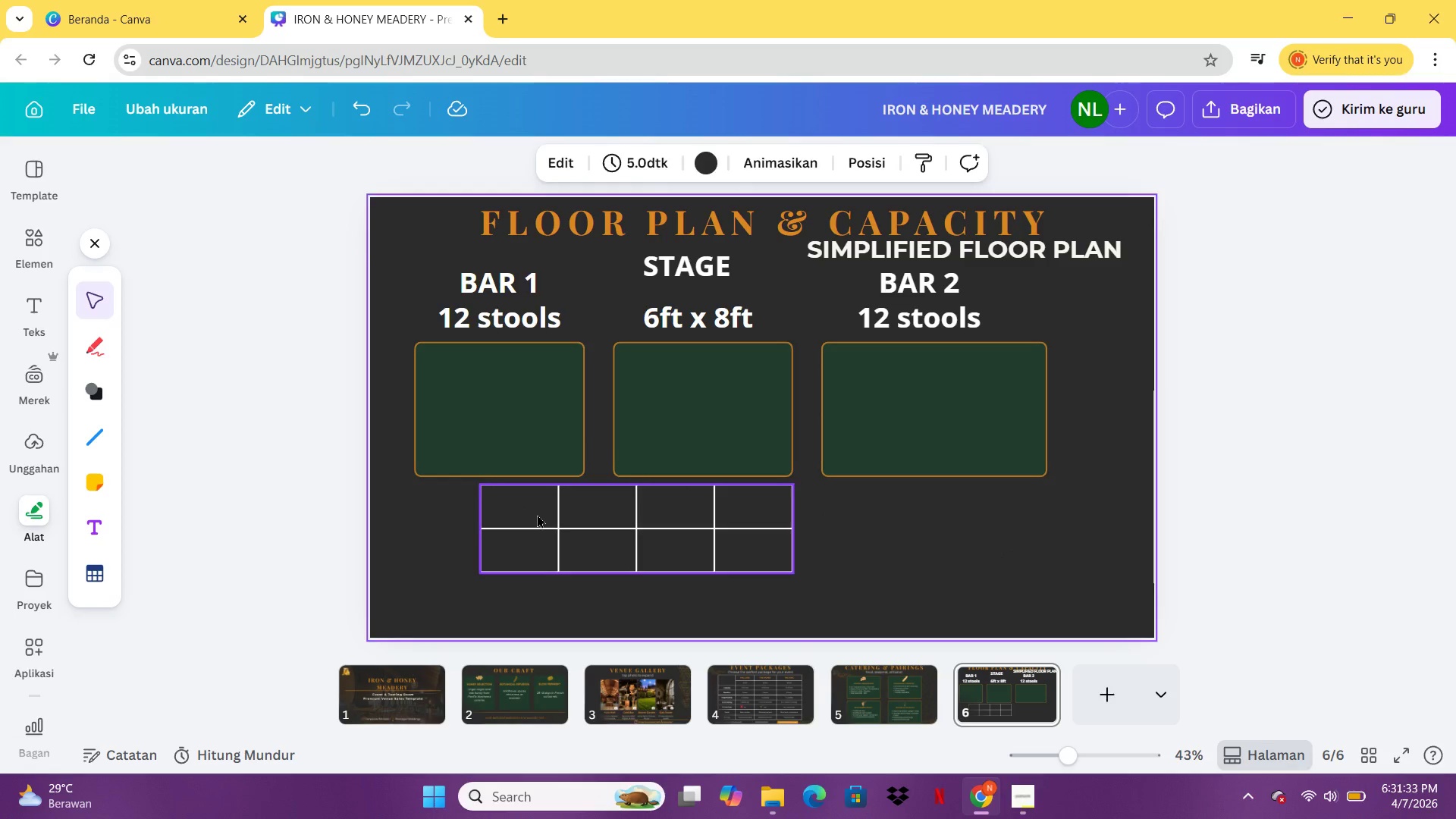 
left_click([537, 514])
 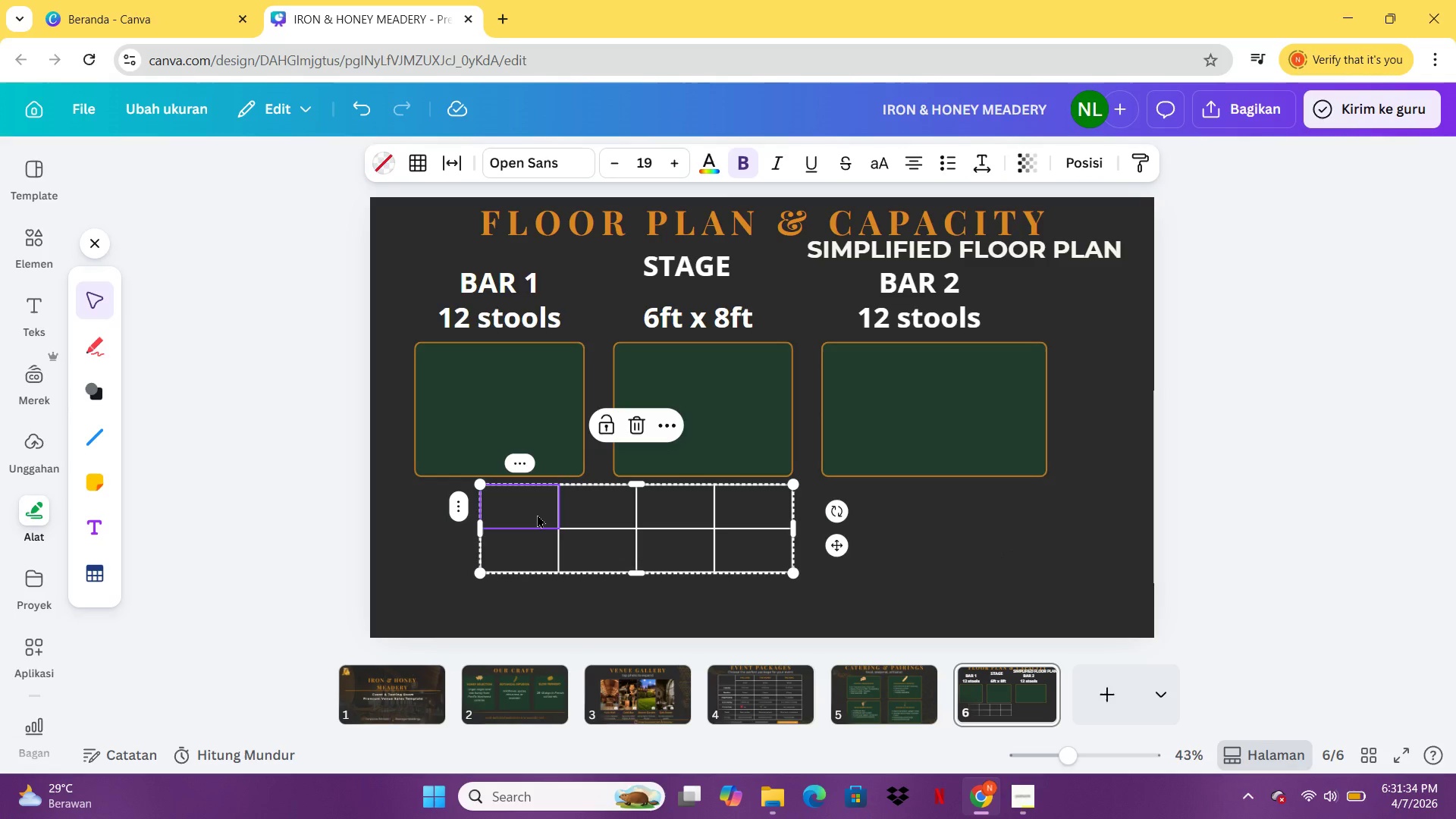 
type(t)
key(Backspace)
type(T 10 P)
key(Backspace)
type(pax)
 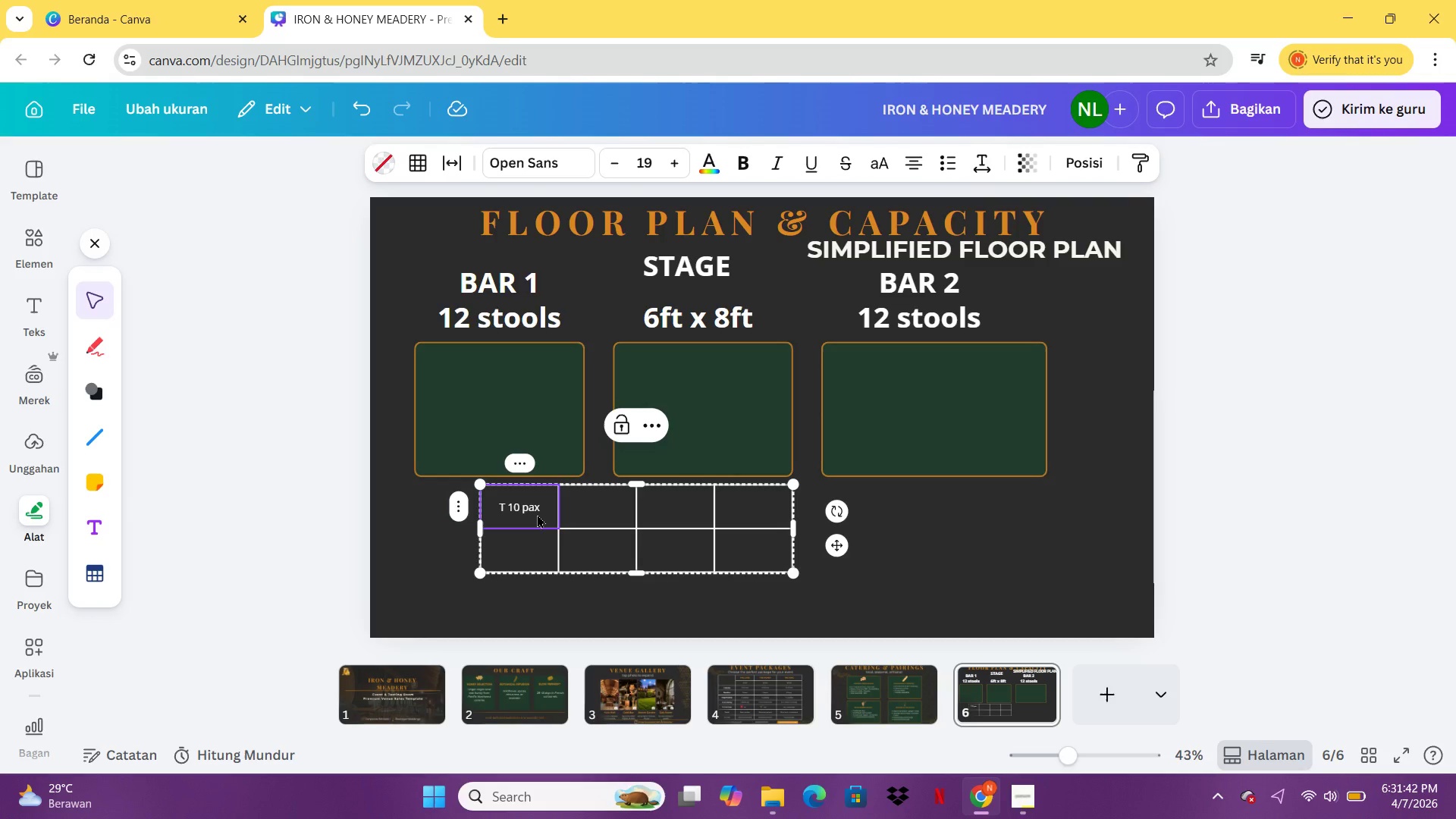 
key(ArrowDown)
 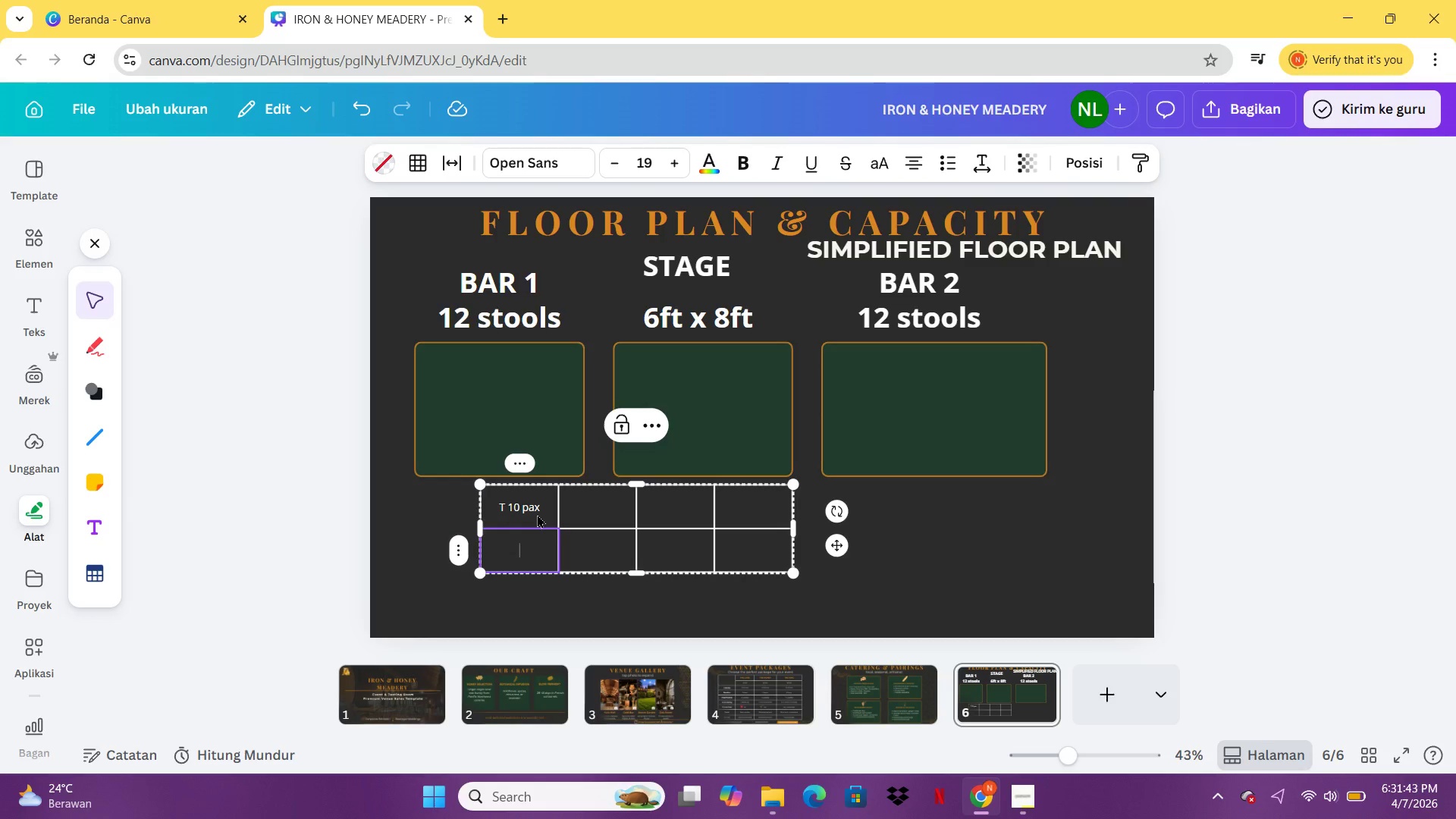 
key(ArrowUp)
 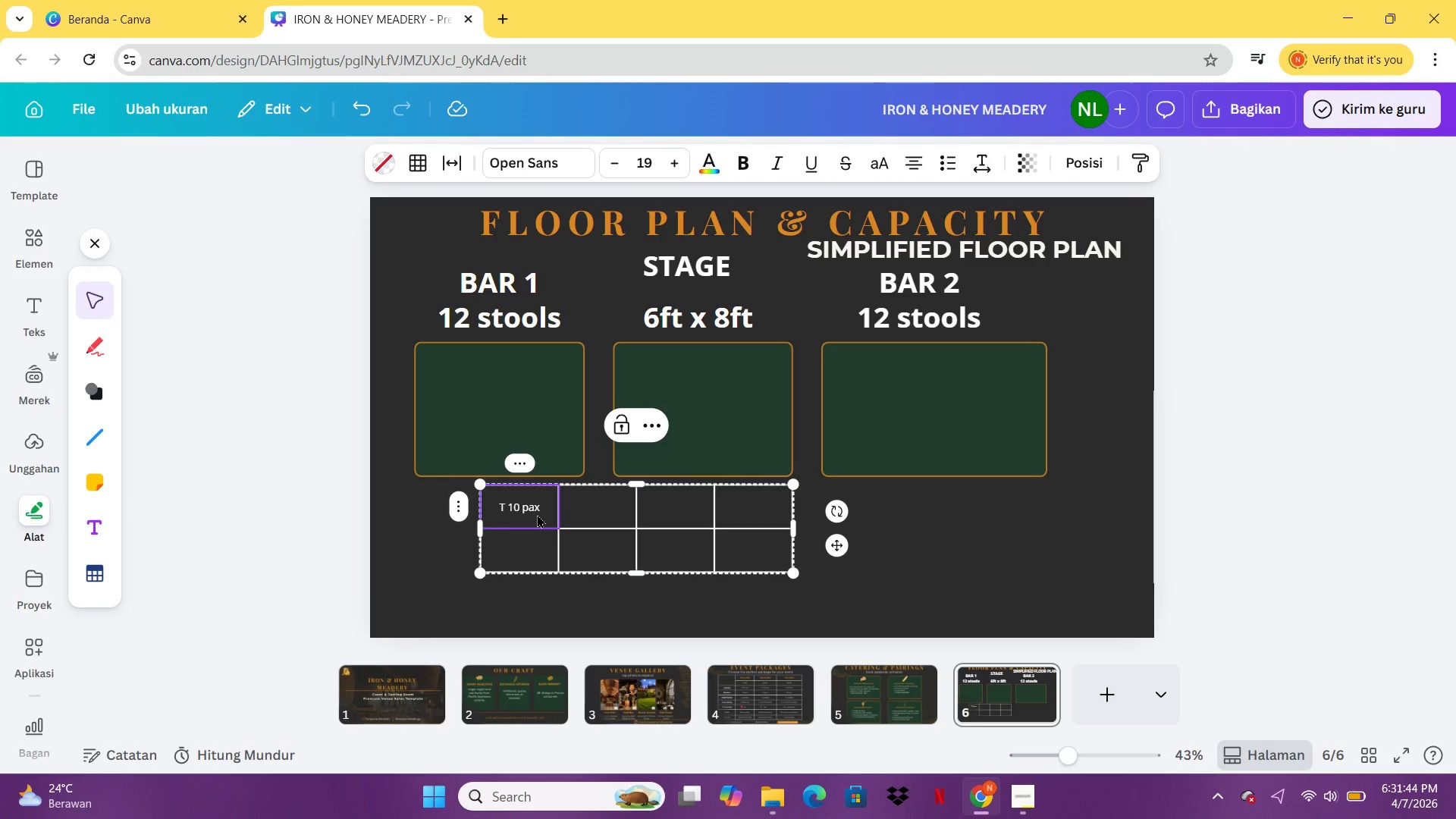 
hold_key(key=Enter, duration=0.41)
 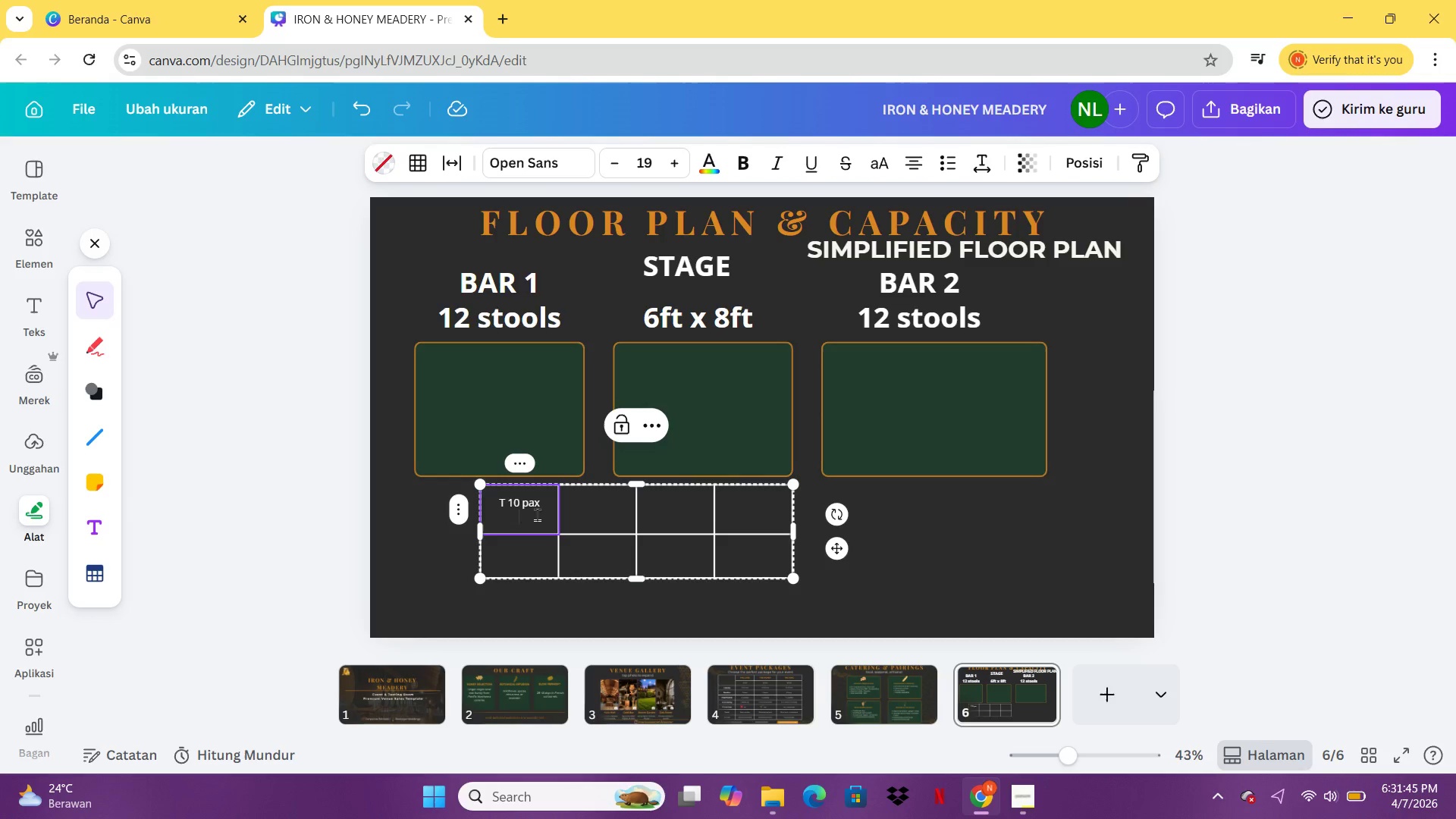 
key(Control+Z)
 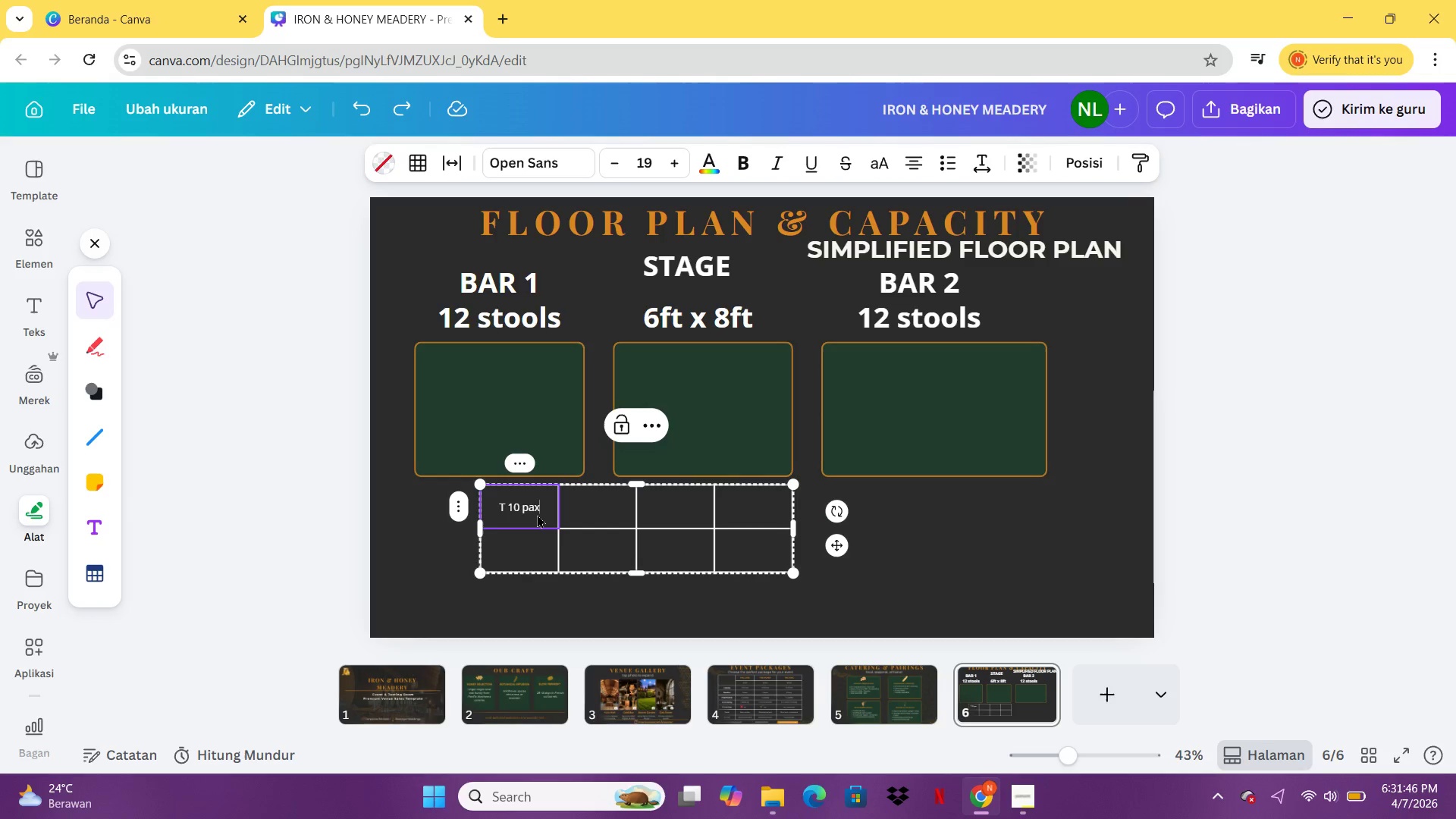 
key(Shift+ArrowLeft)
 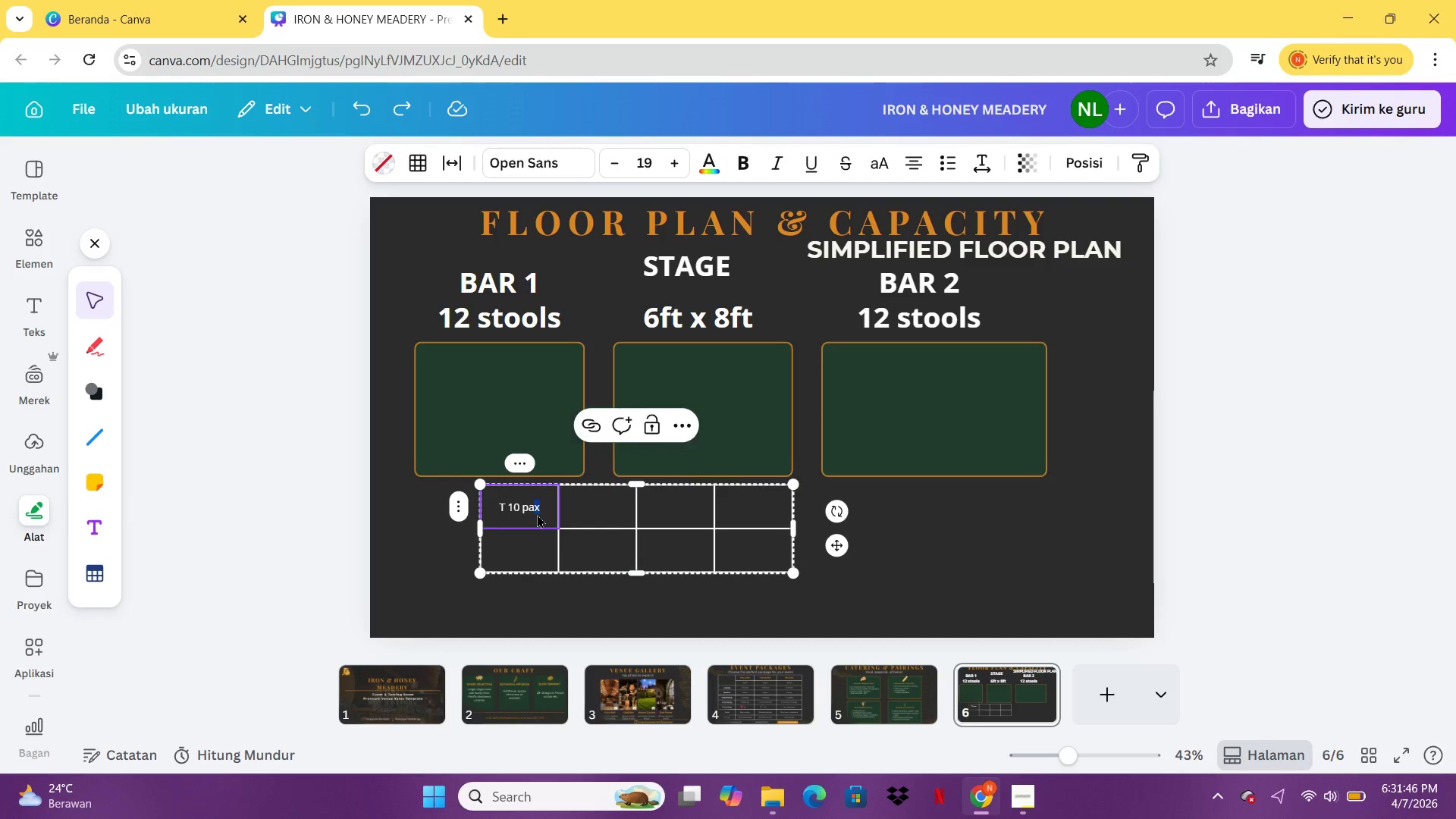 
key(Shift+ArrowLeft)
 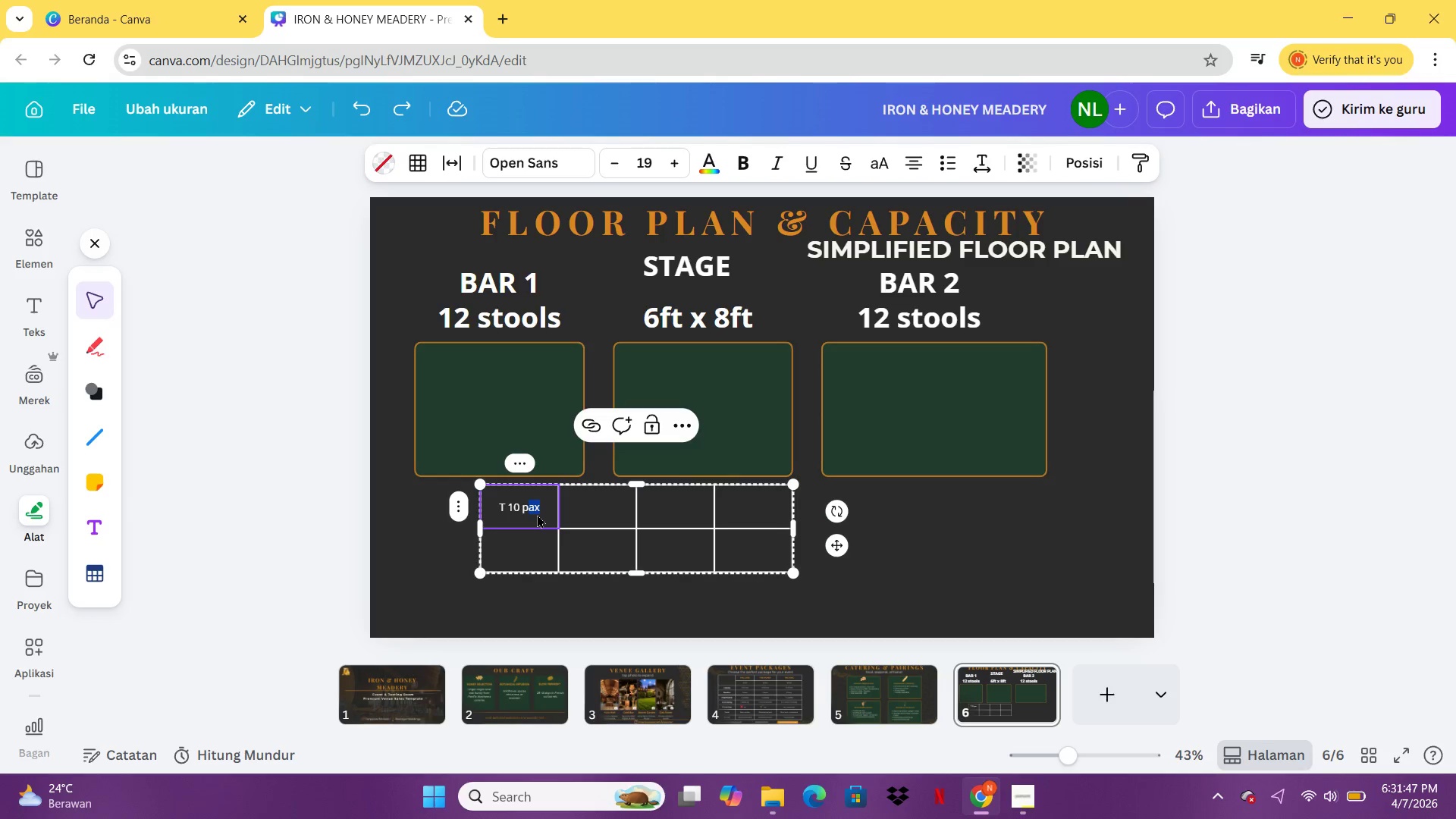 
key(Shift+ArrowLeft)
 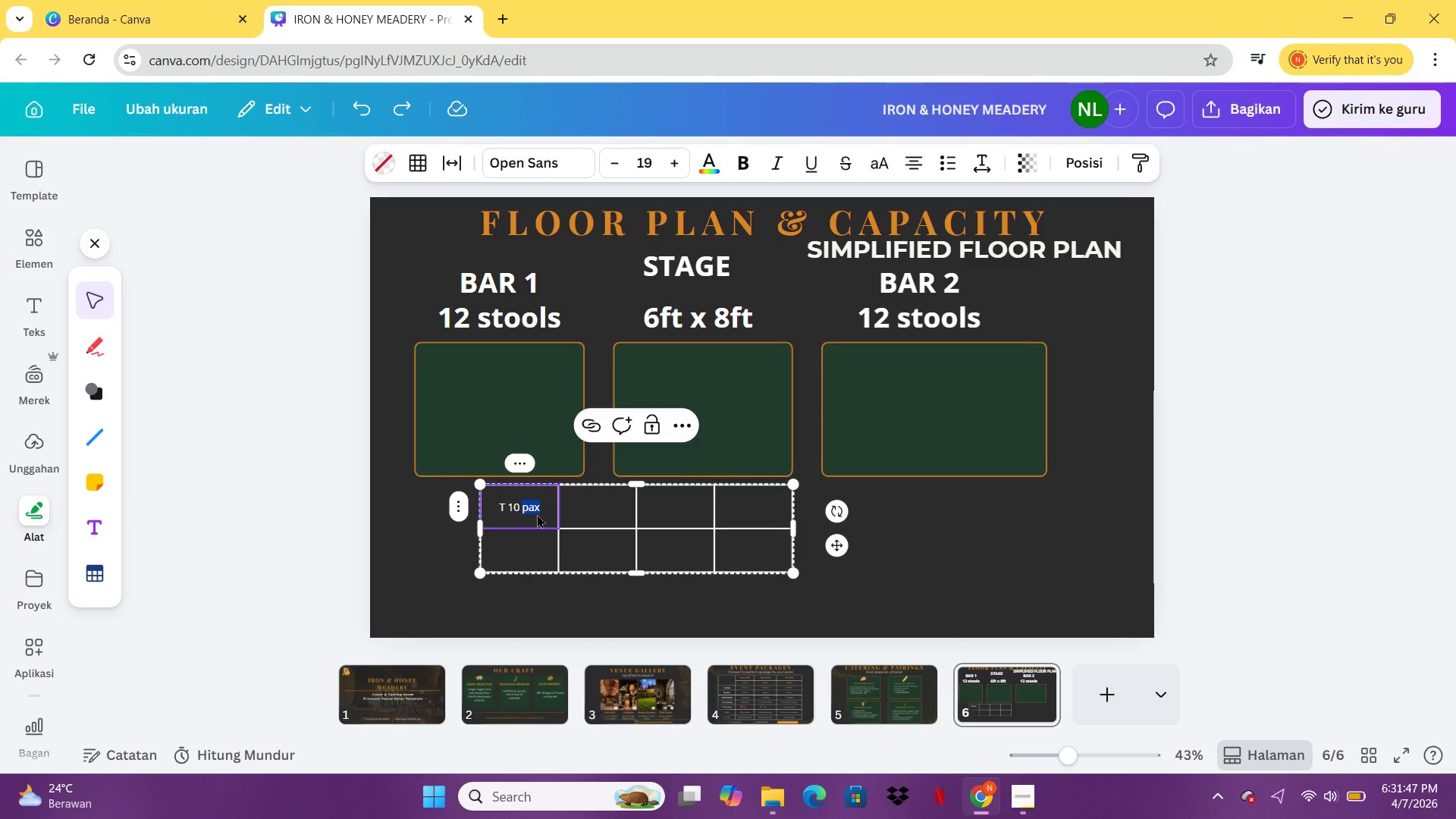 
key(Shift+ArrowLeft)
 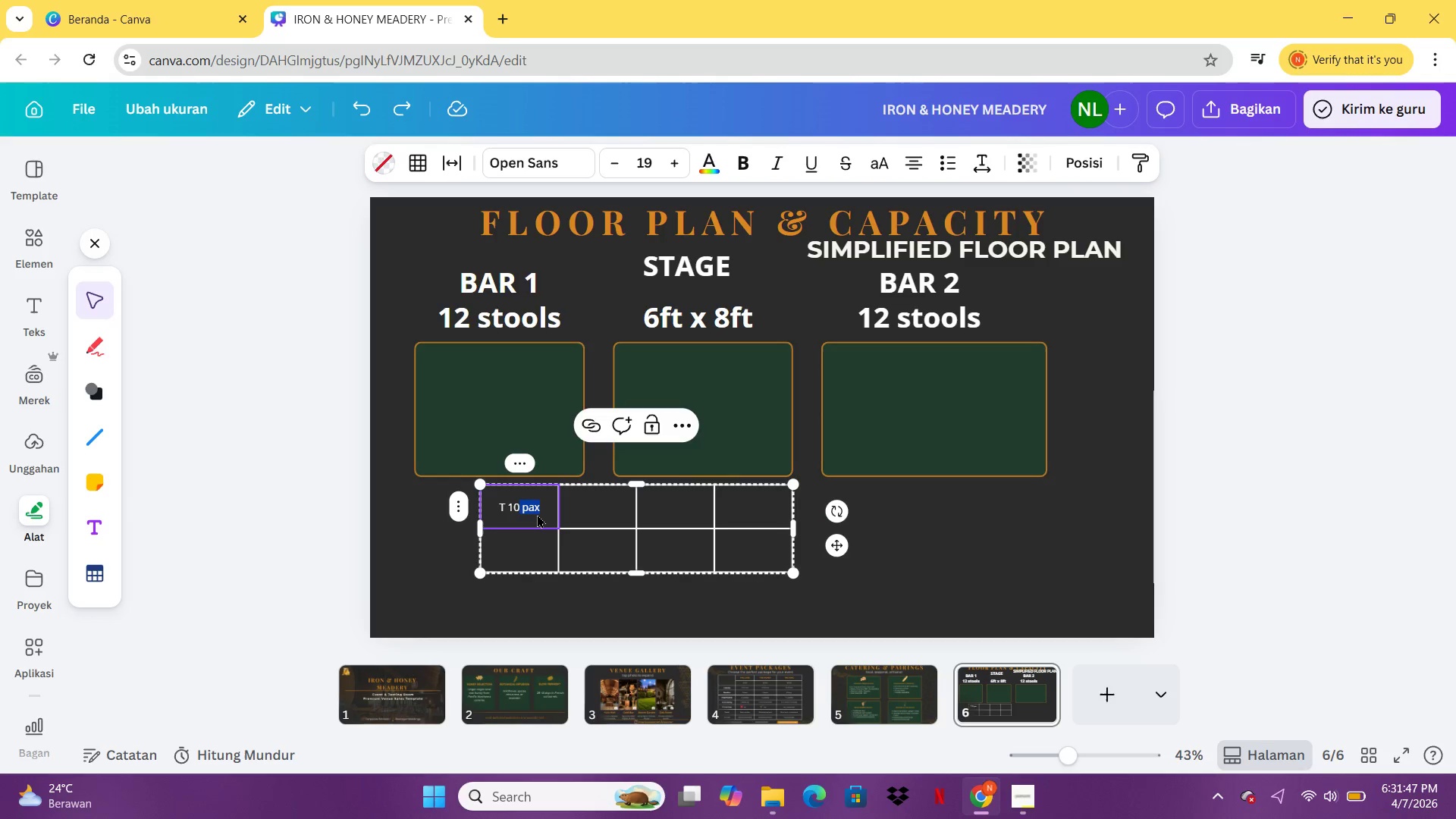 
key(Shift+ArrowLeft)
 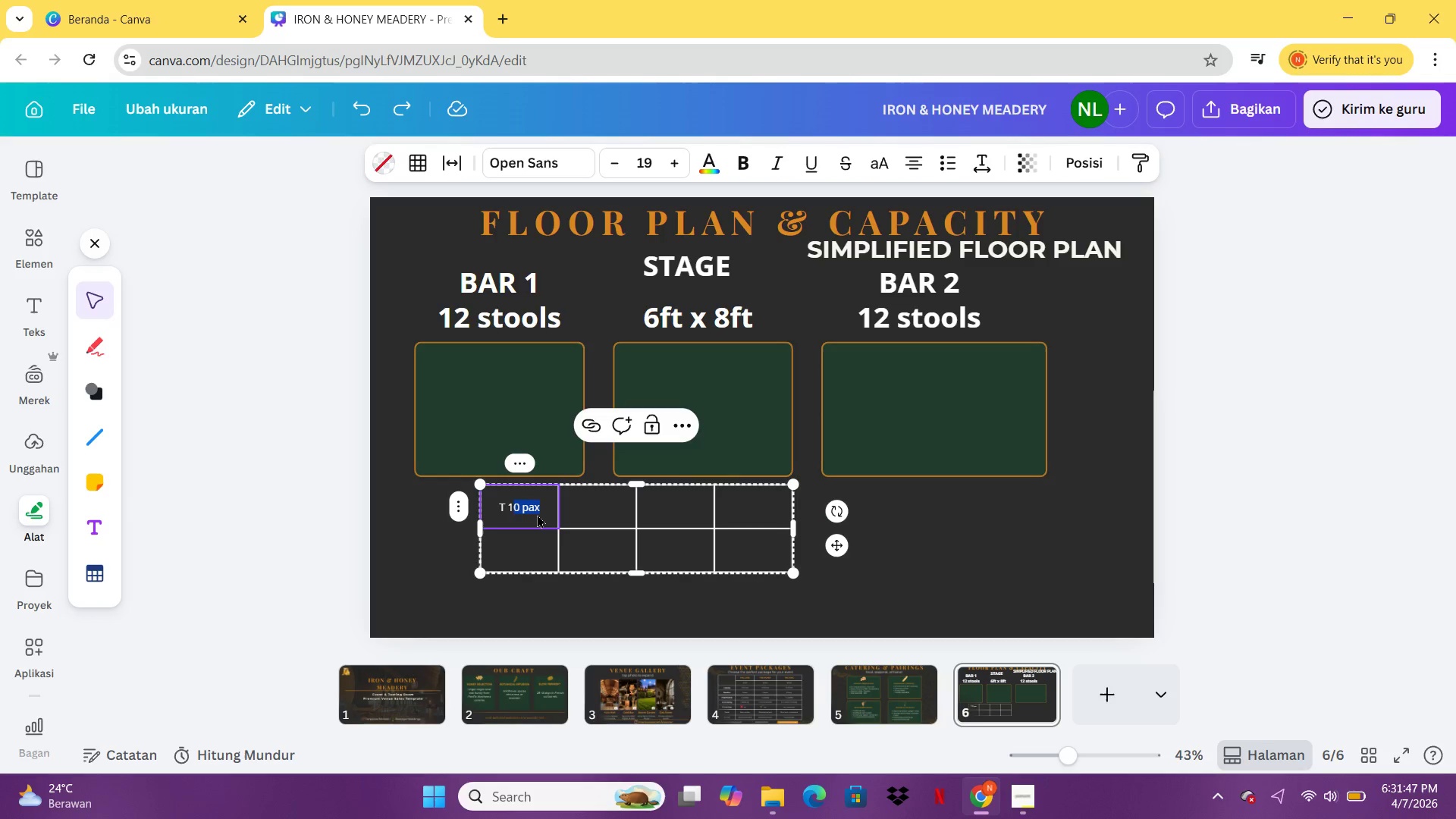 
key(Shift+ArrowLeft)
 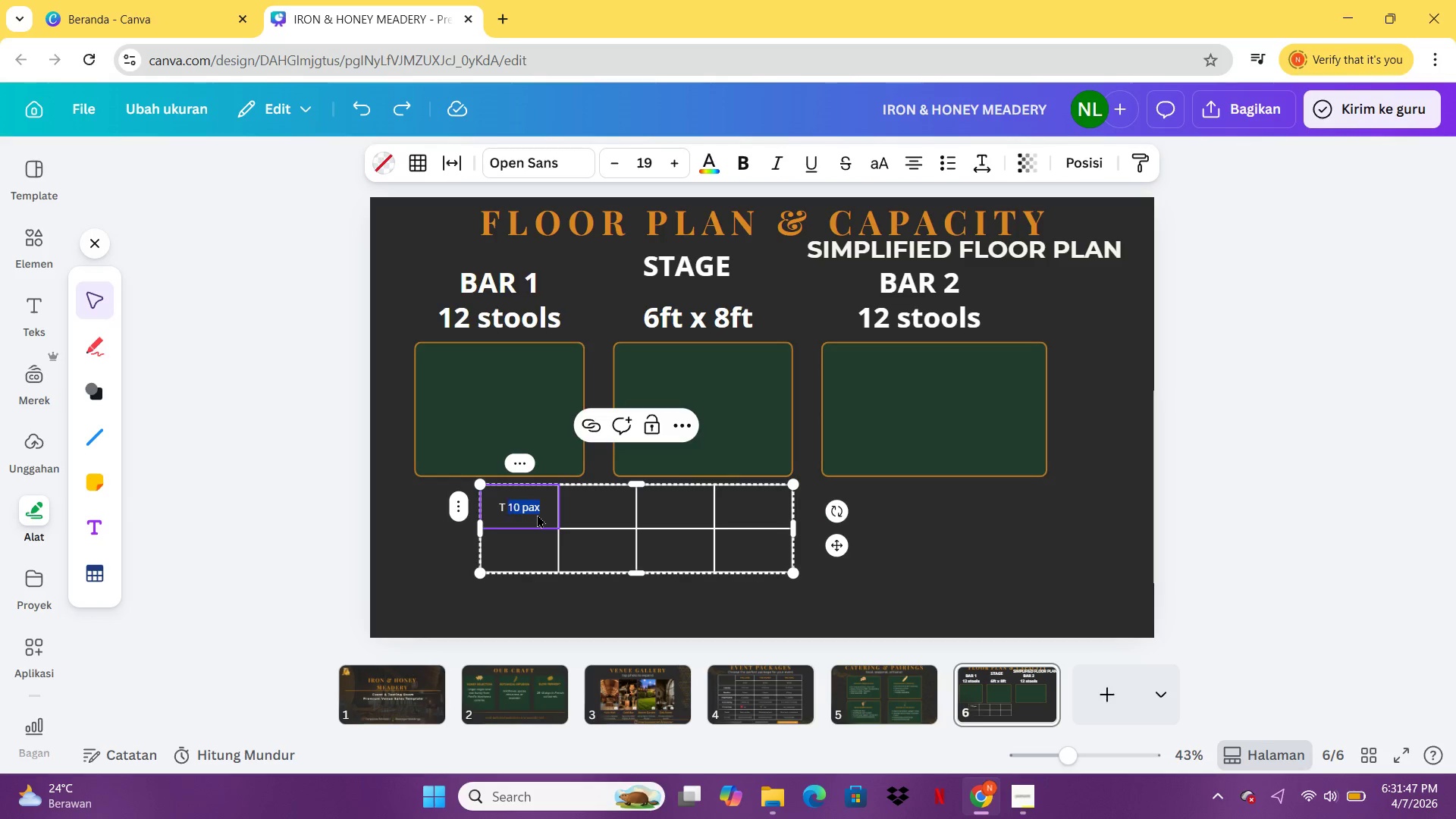 
key(Shift+ArrowLeft)
 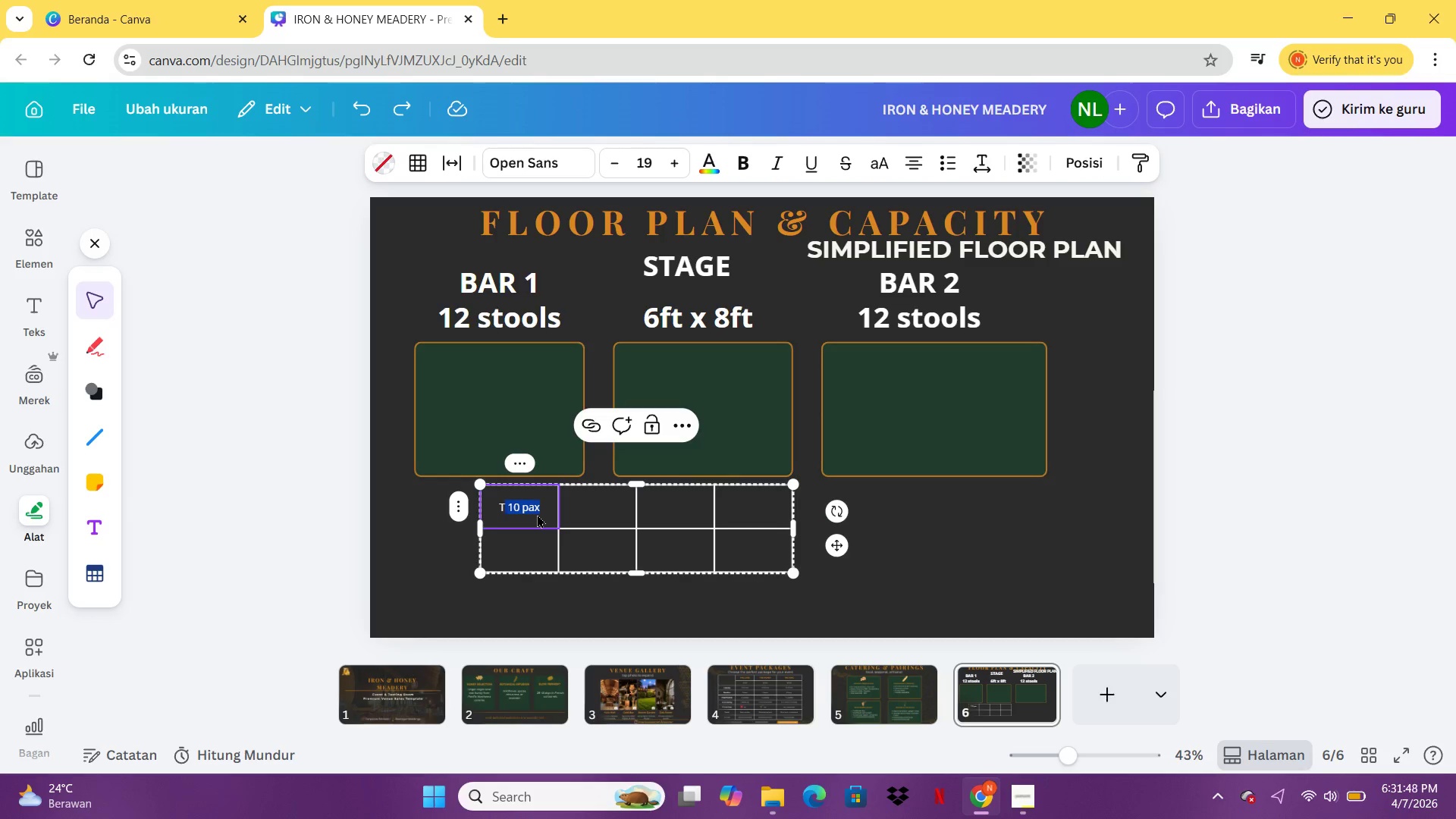 
key(Shift+ArrowLeft)
 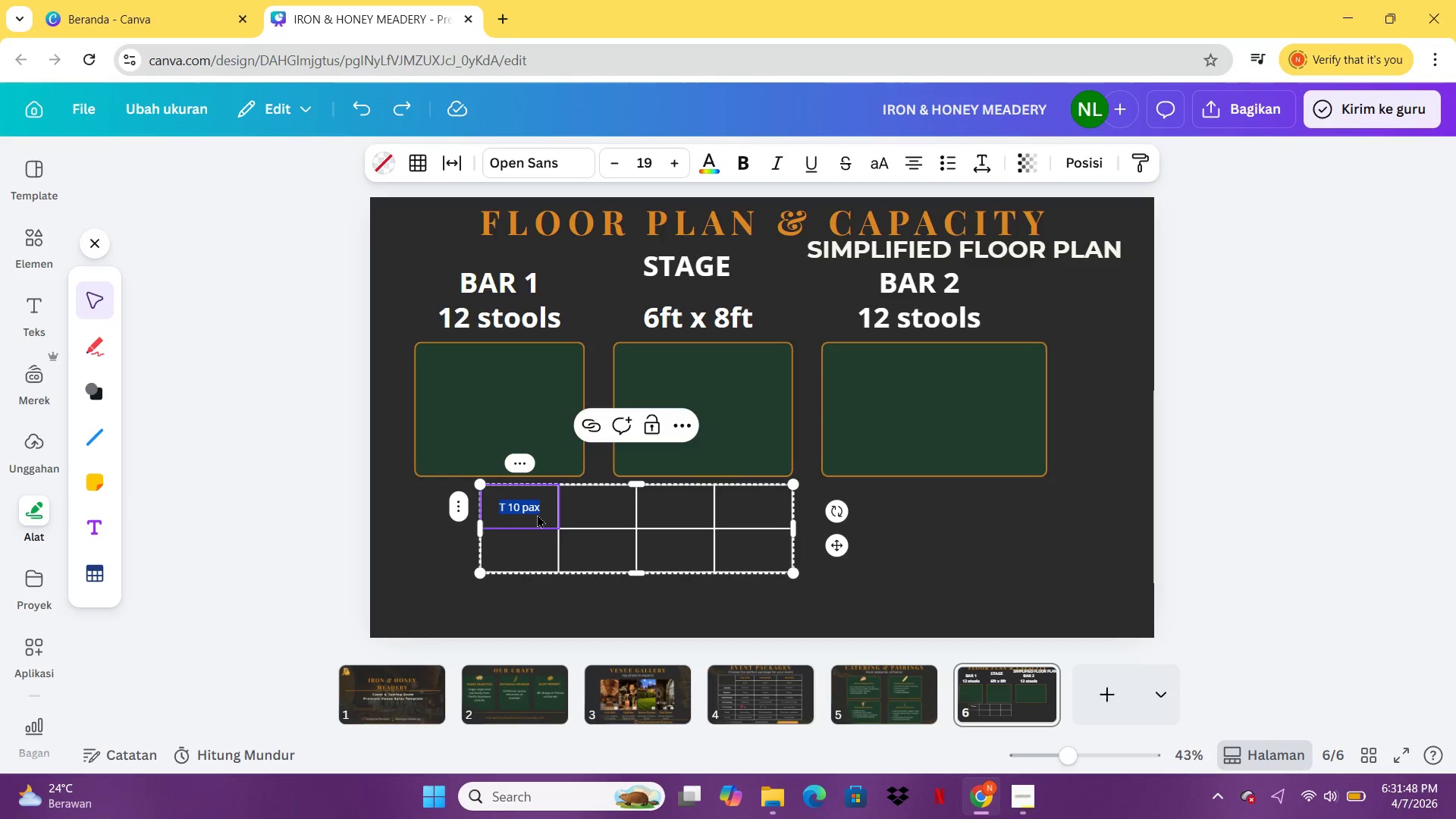 
key(Shift+ArrowLeft)
 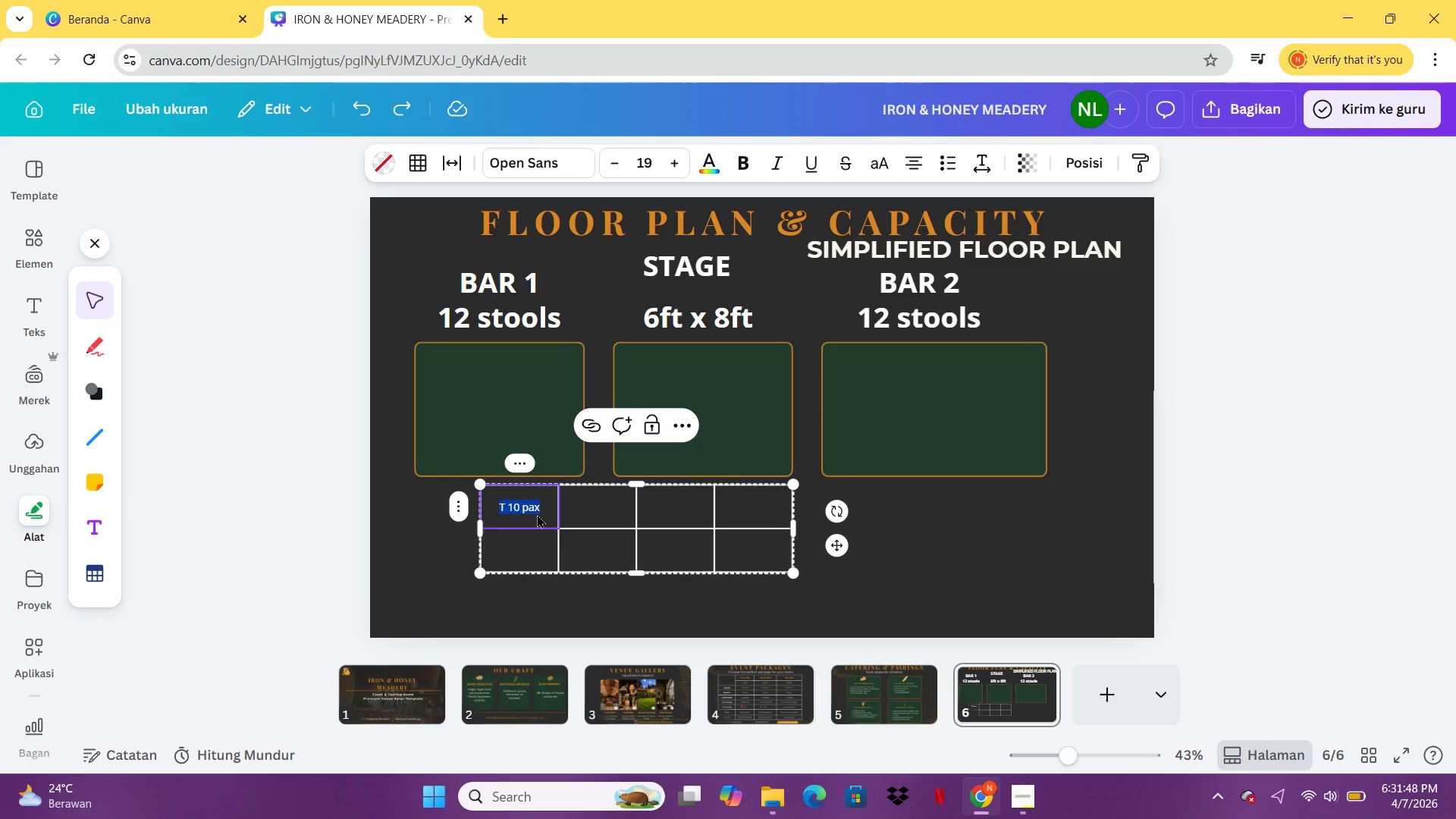 
key(Control+C)
 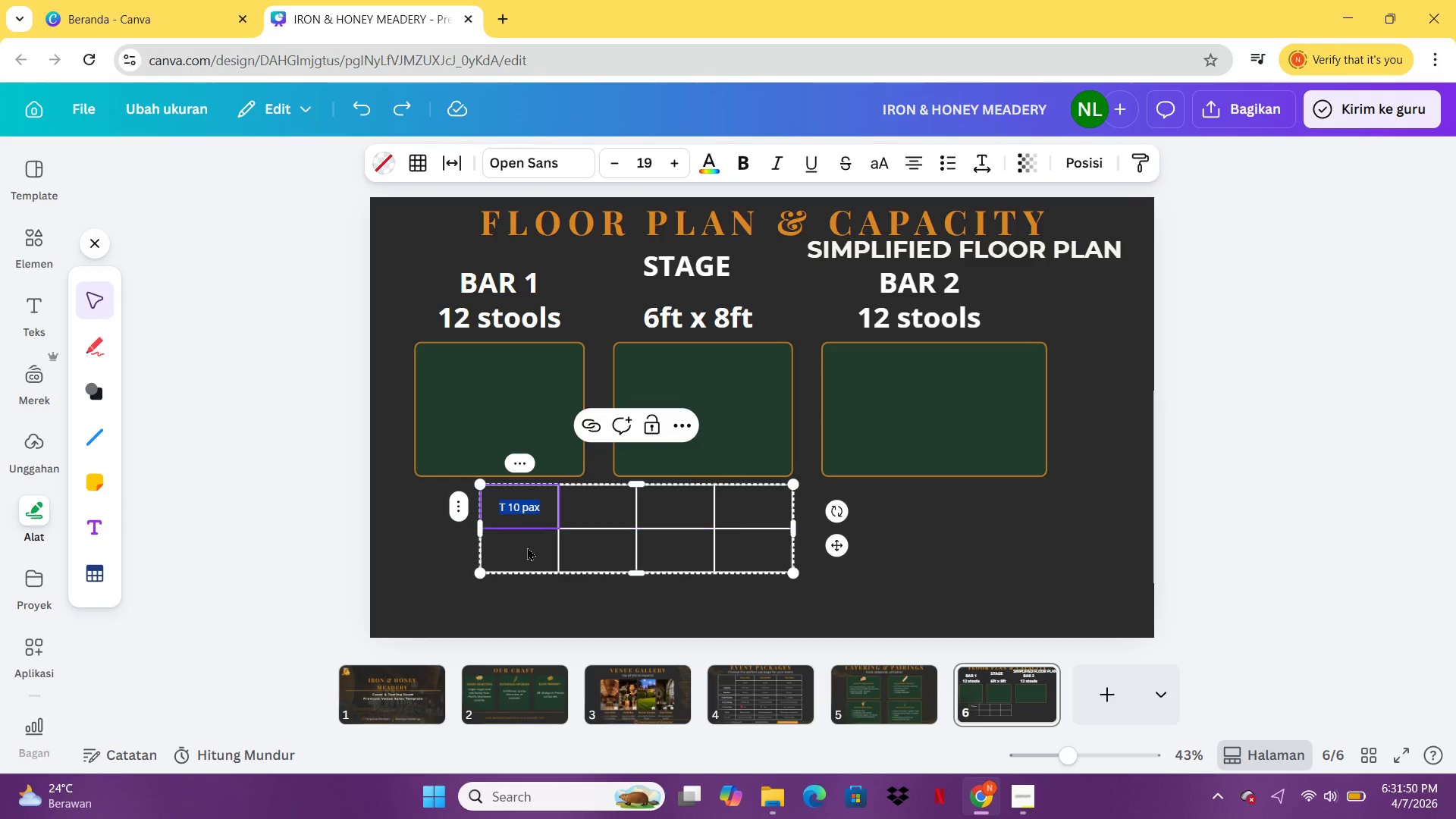 
left_click([527, 547])
 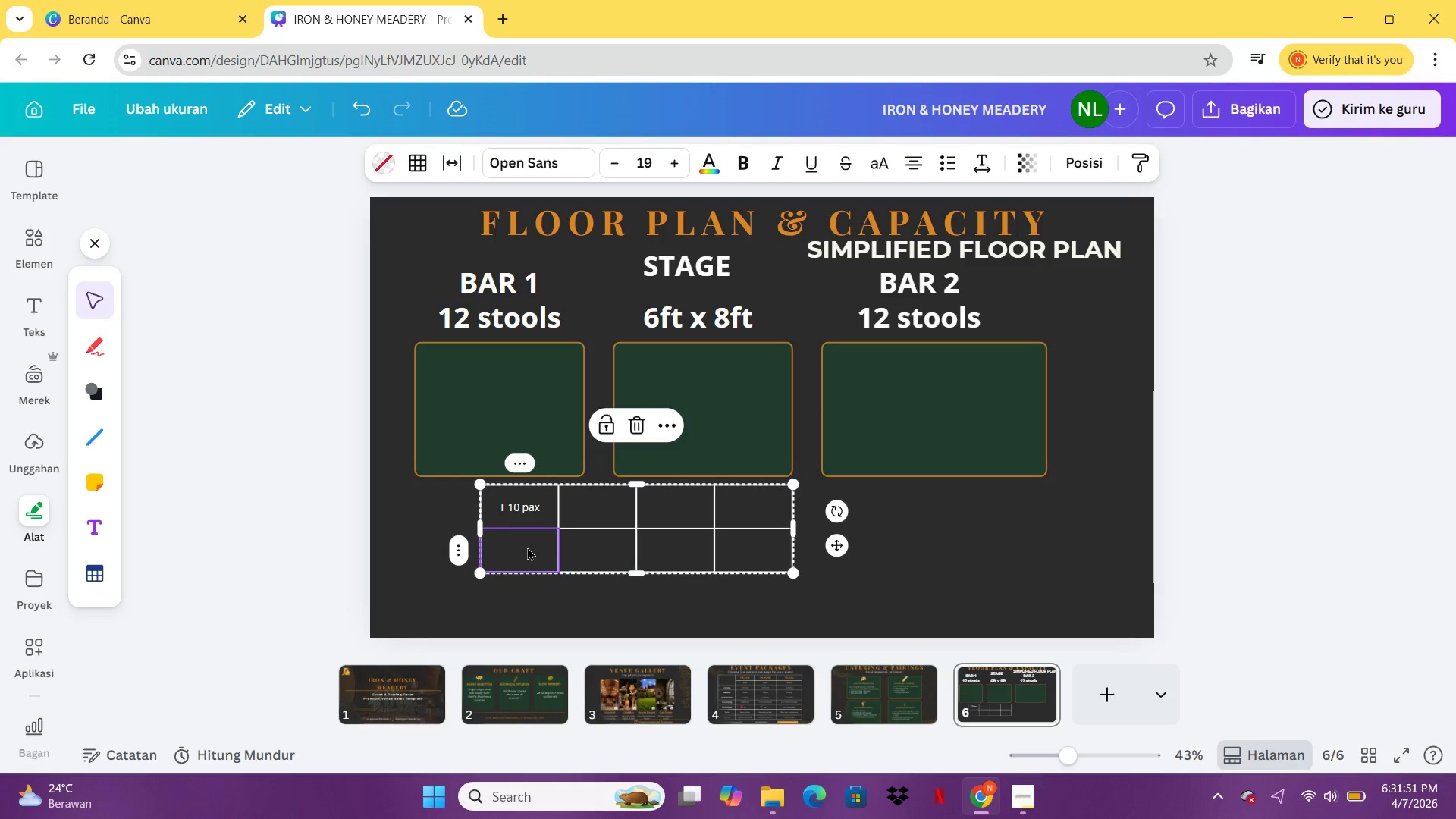 
key(Control+ControlLeft)
 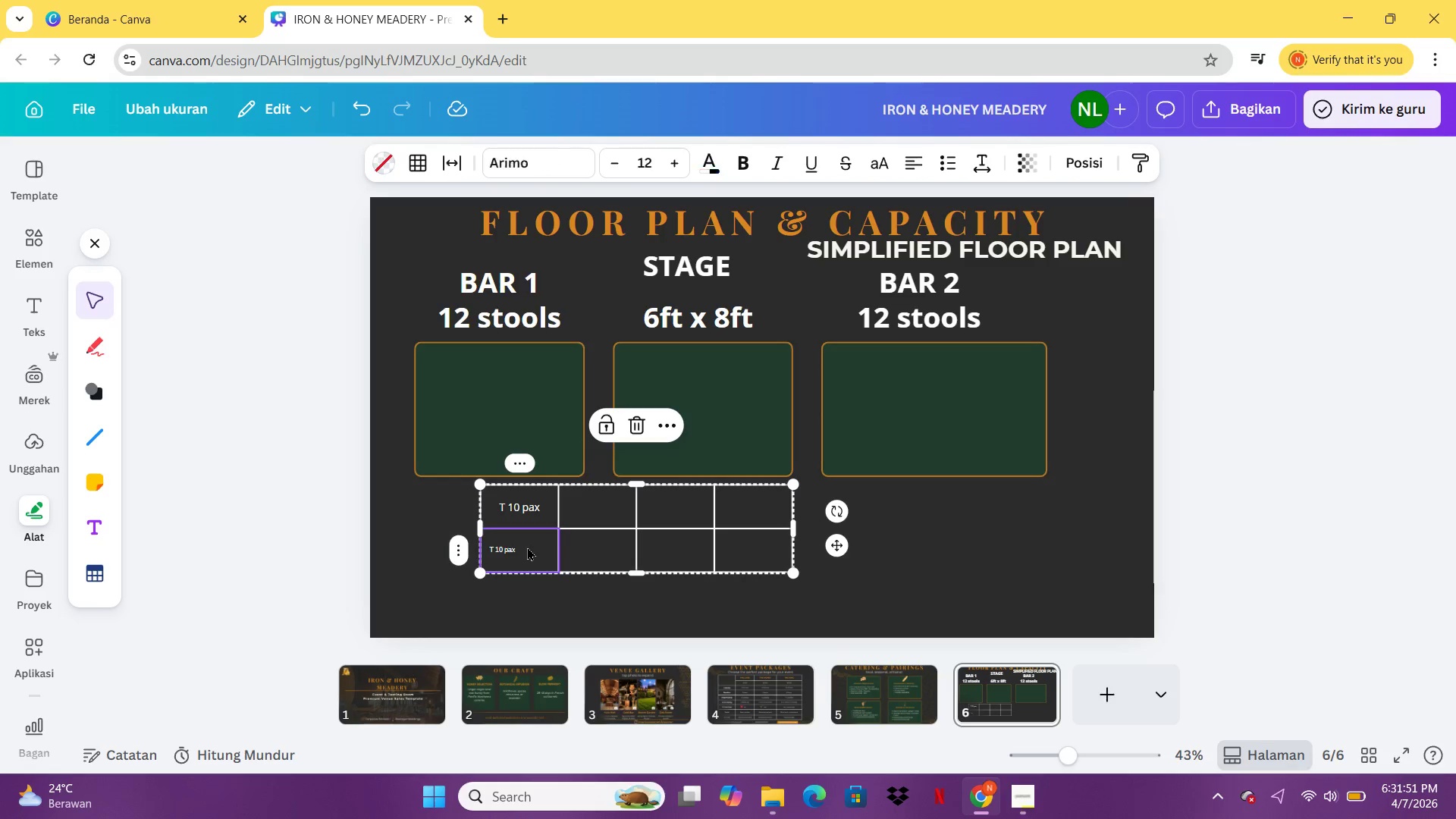 
key(Control+V)
 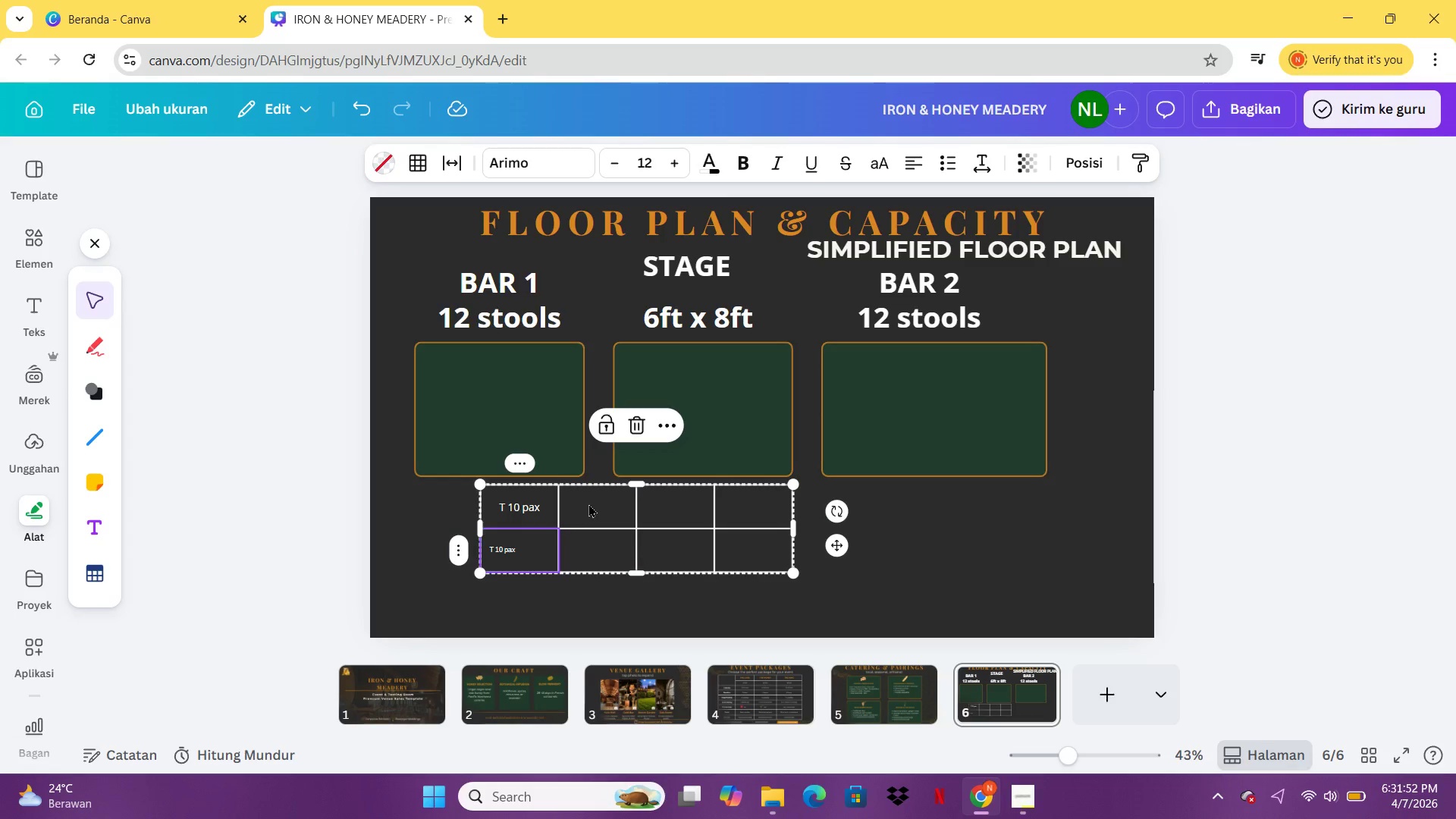 
left_click([588, 504])
 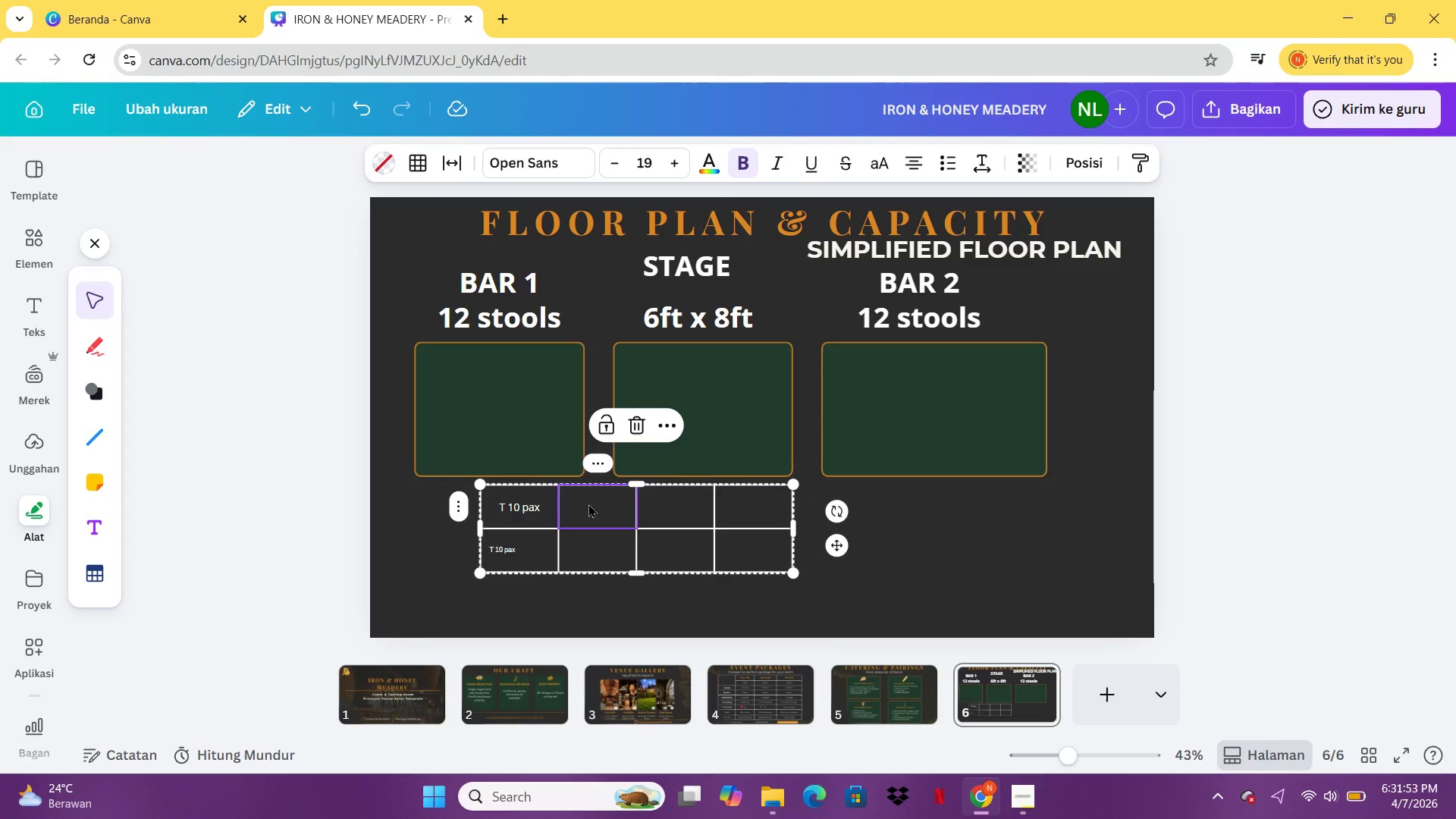 
key(Control+V)
 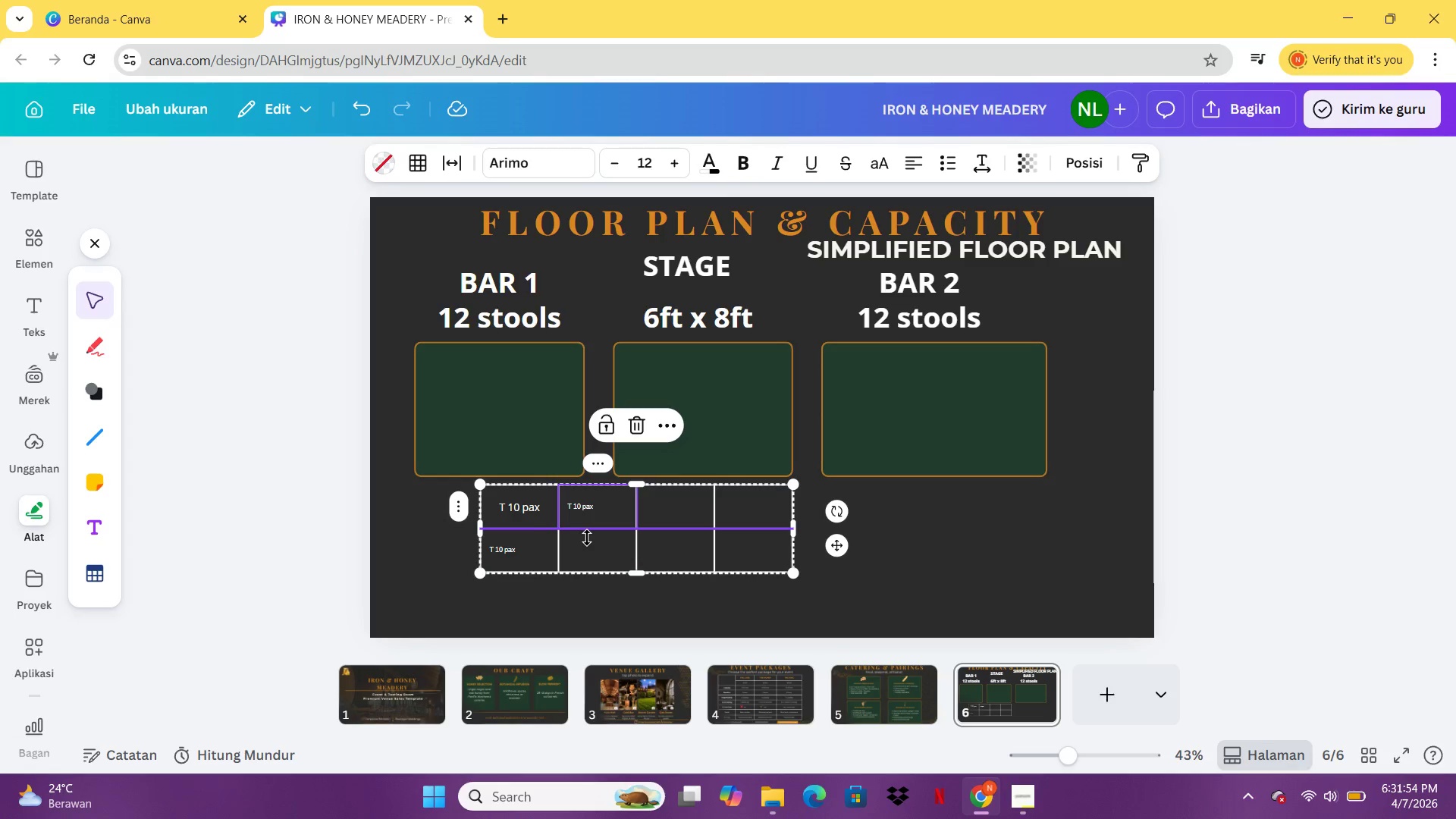 
left_click([587, 538])
 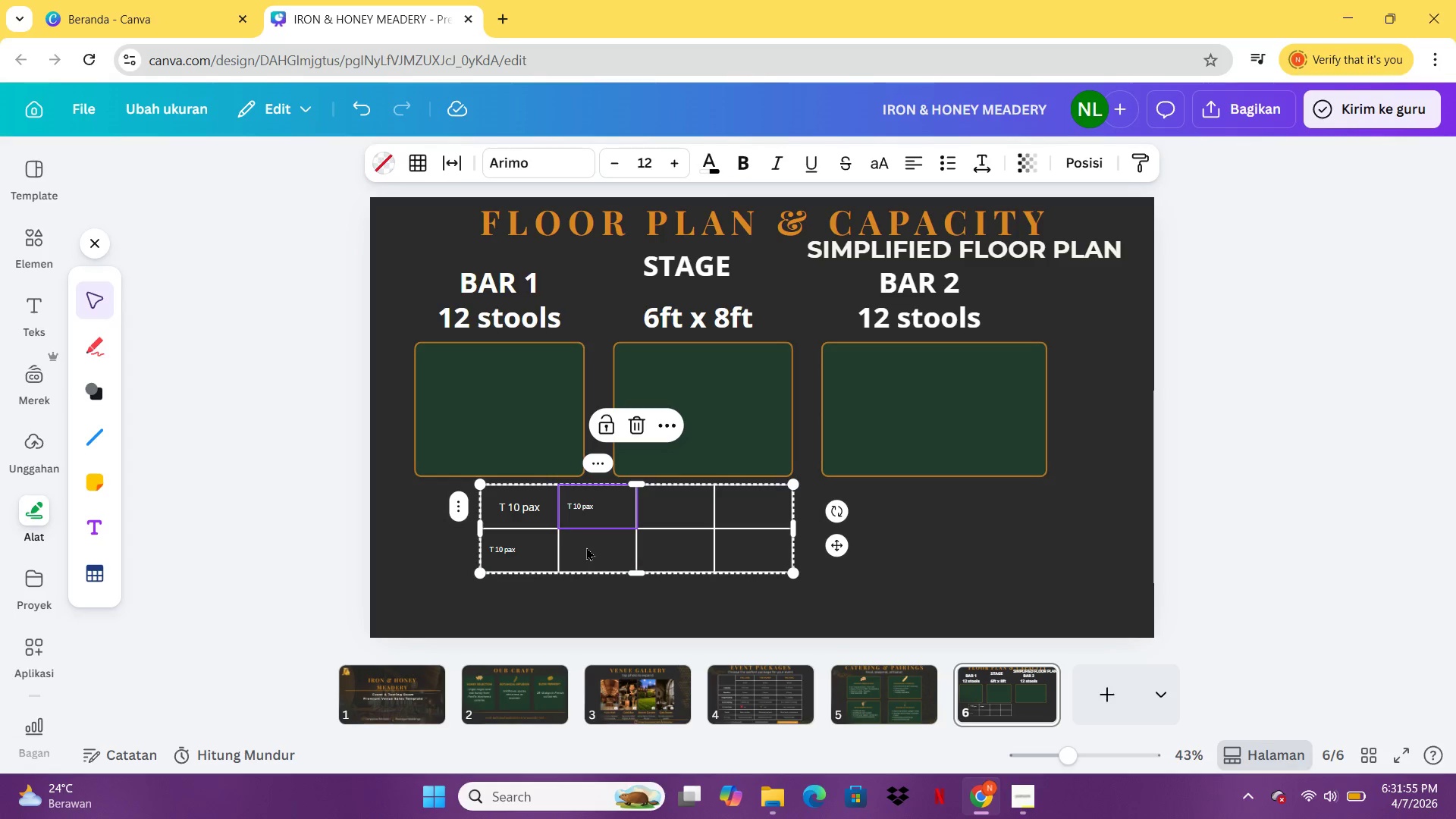 
left_click([586, 547])
 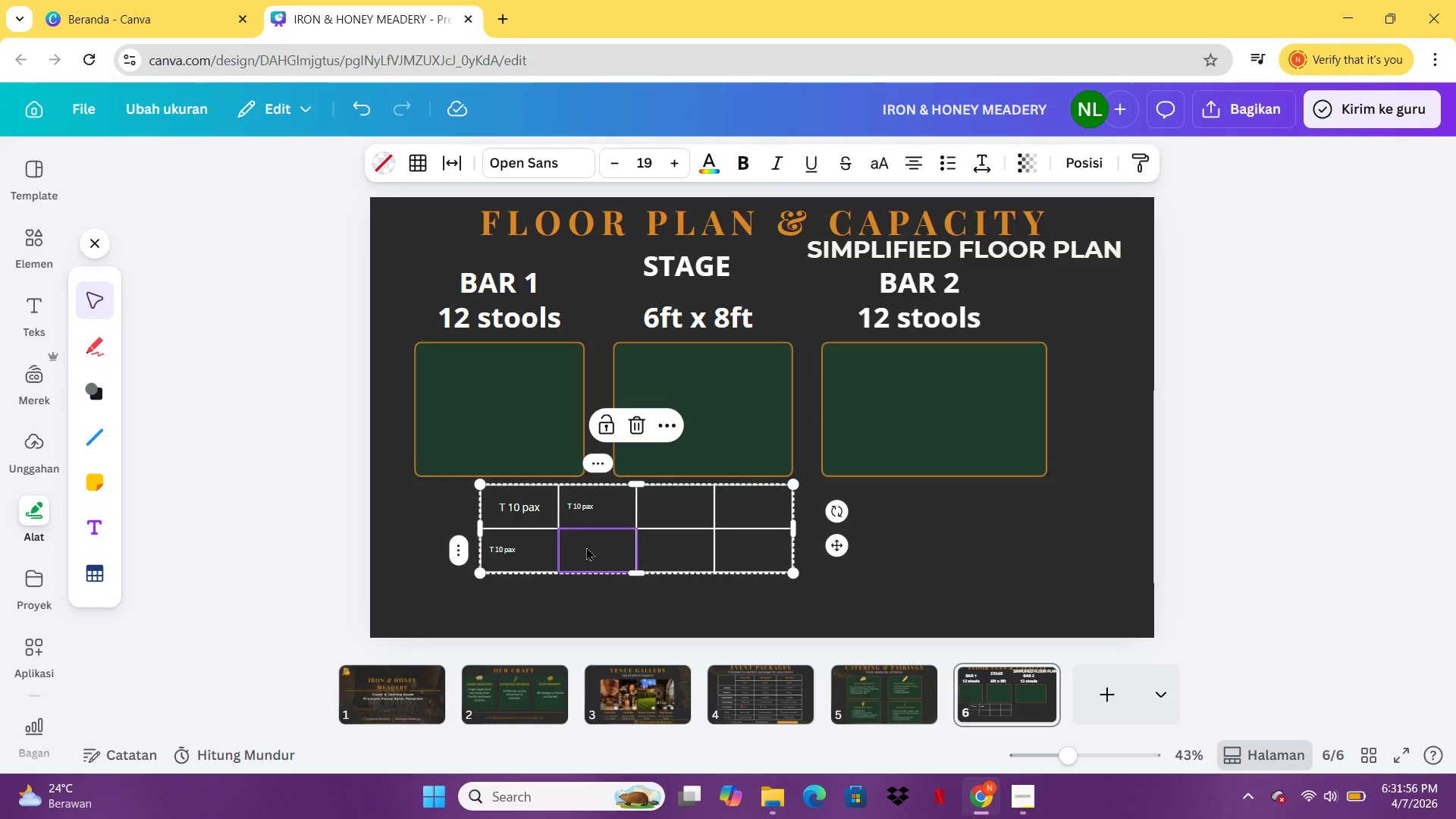 
key(Control+ControlLeft)
 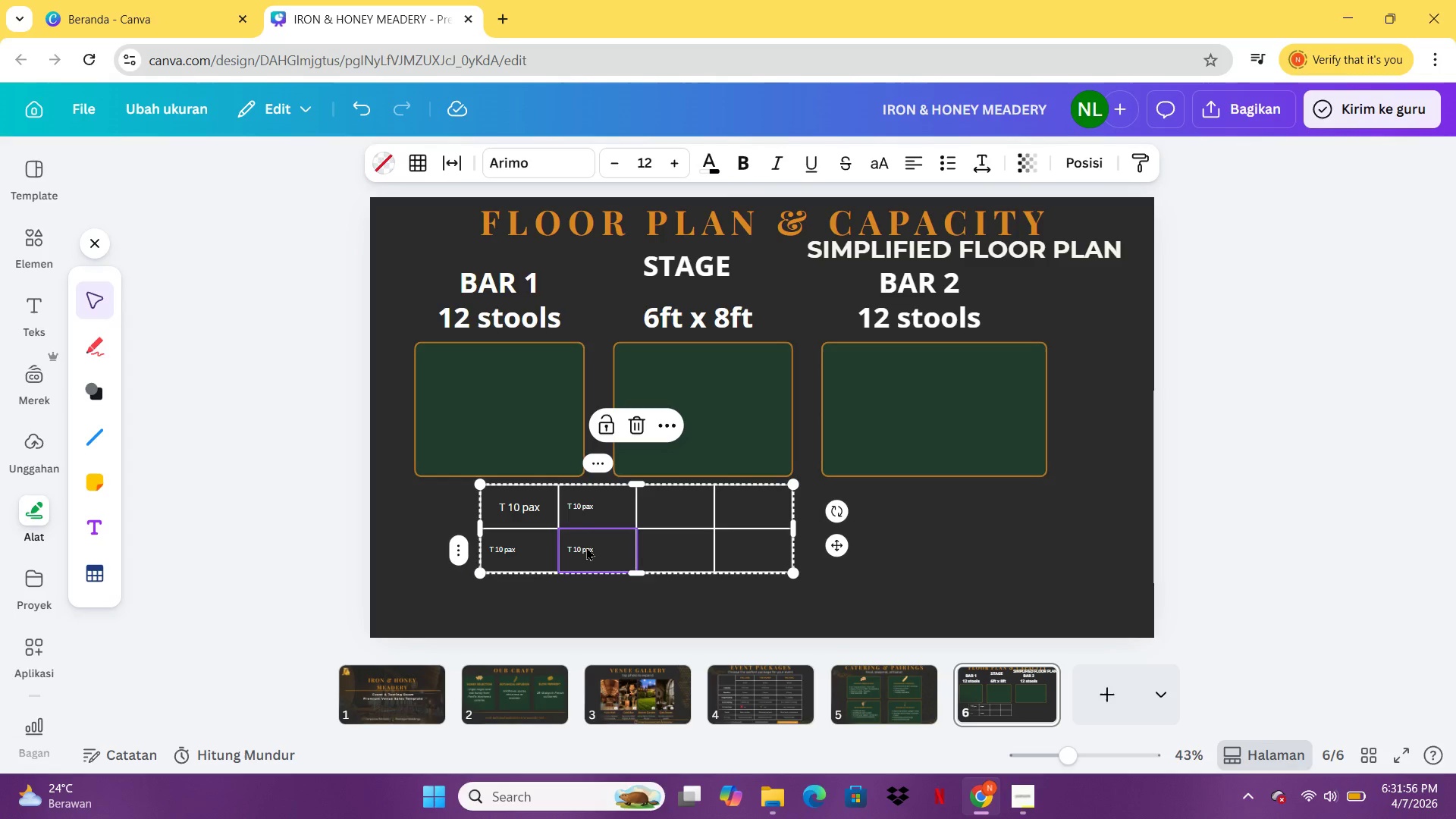 
key(Control+V)
 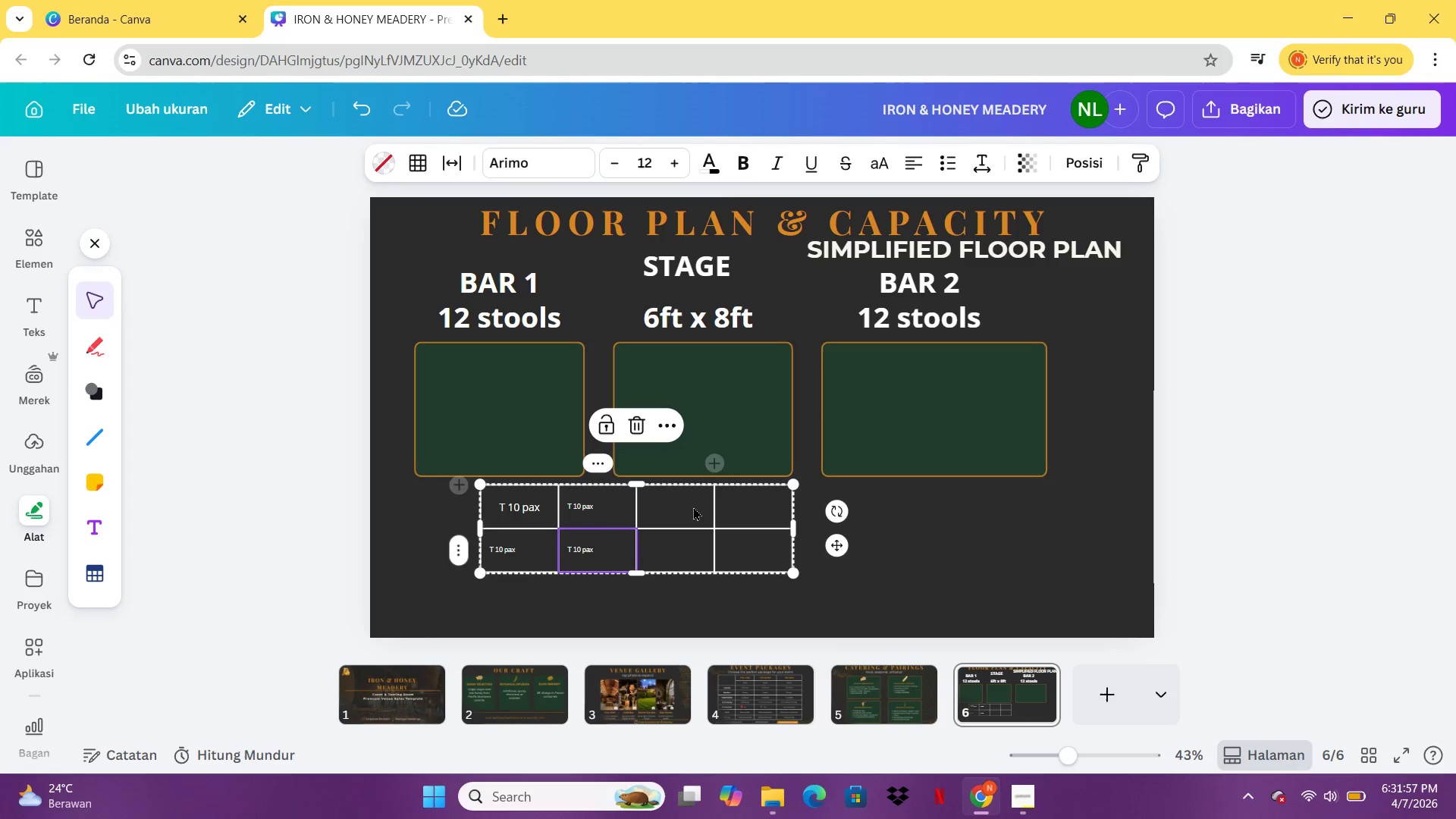 
left_click([692, 507])
 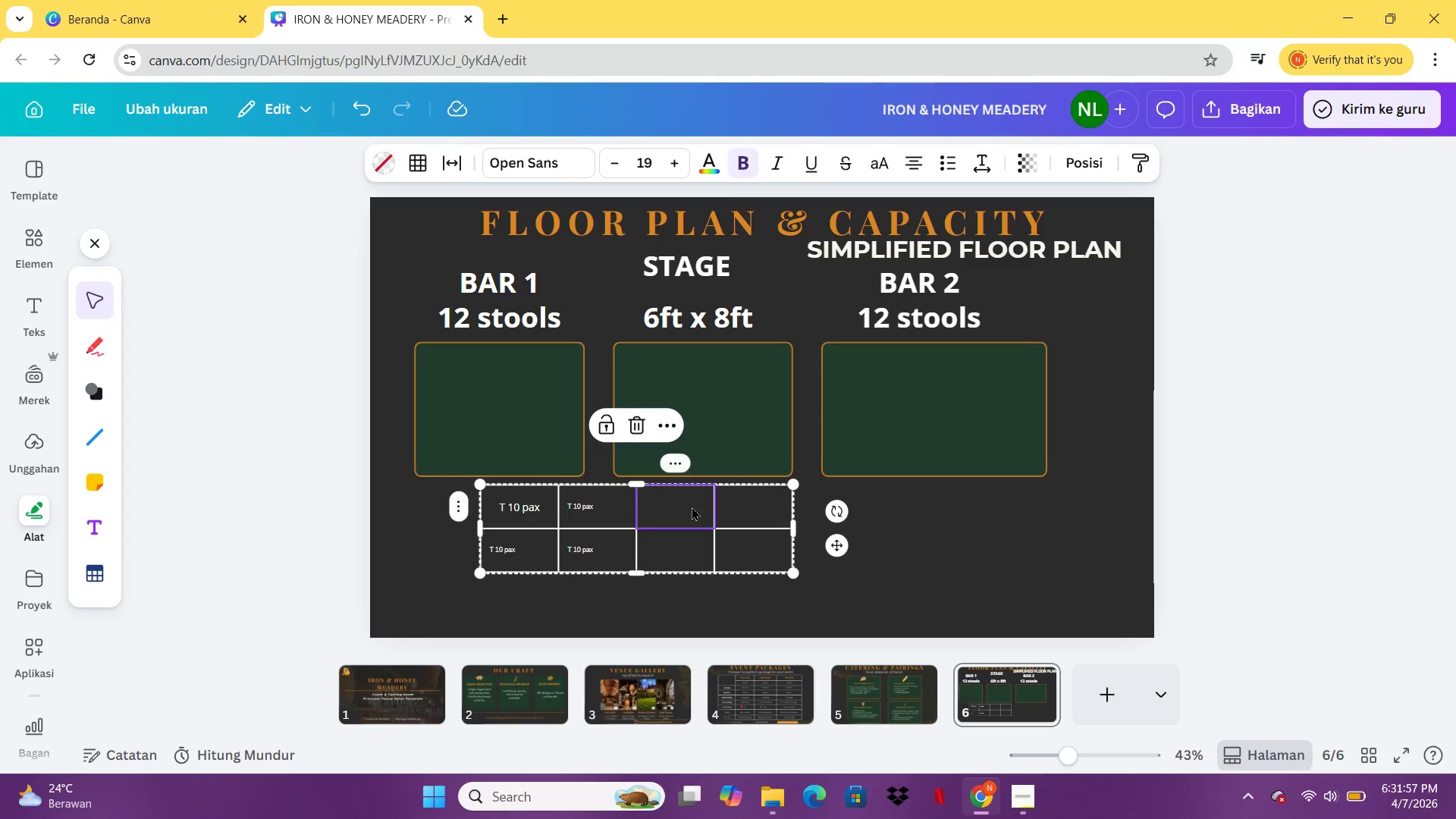 
key(Control+ControlLeft)
 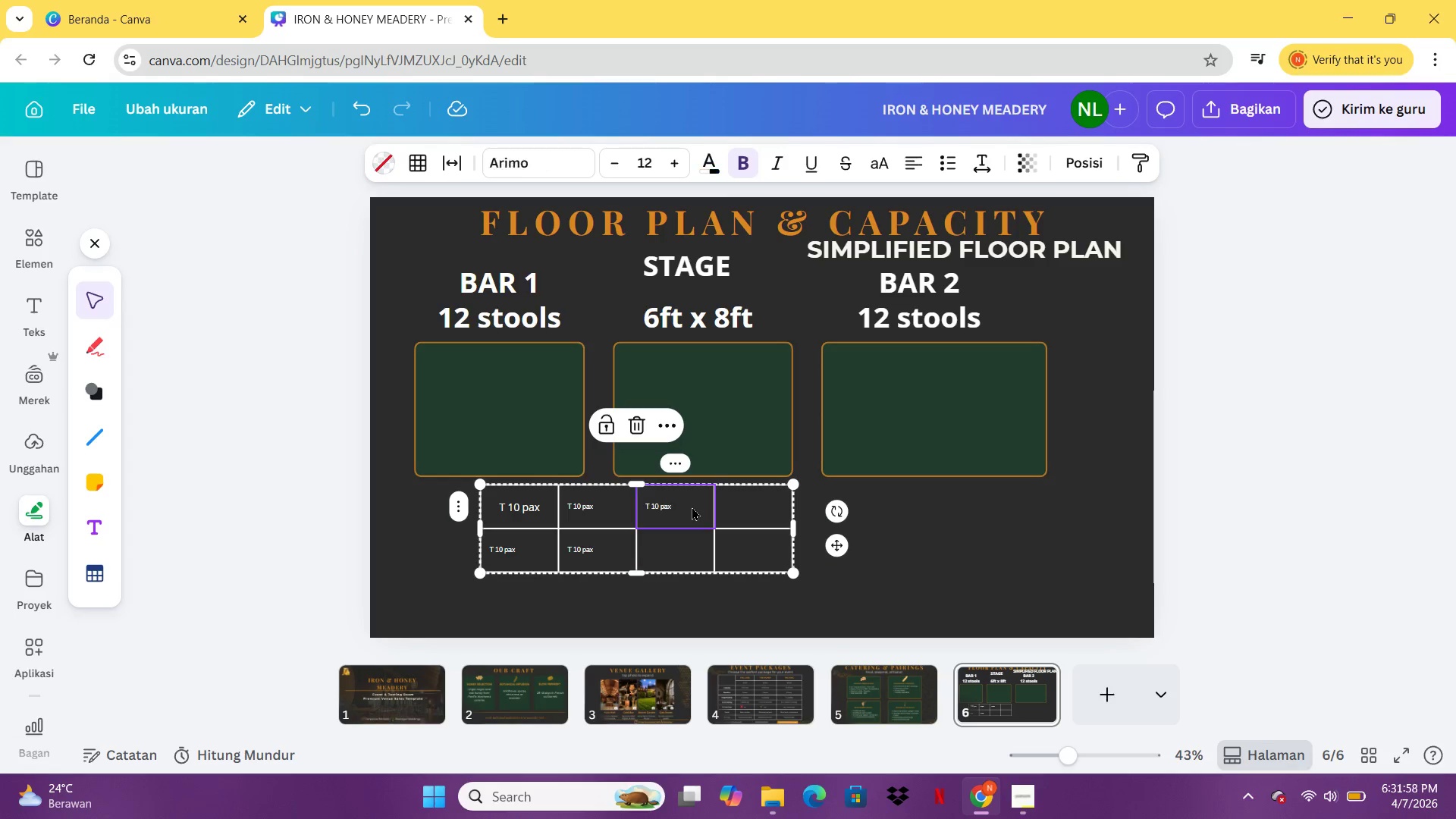 
key(Control+V)
 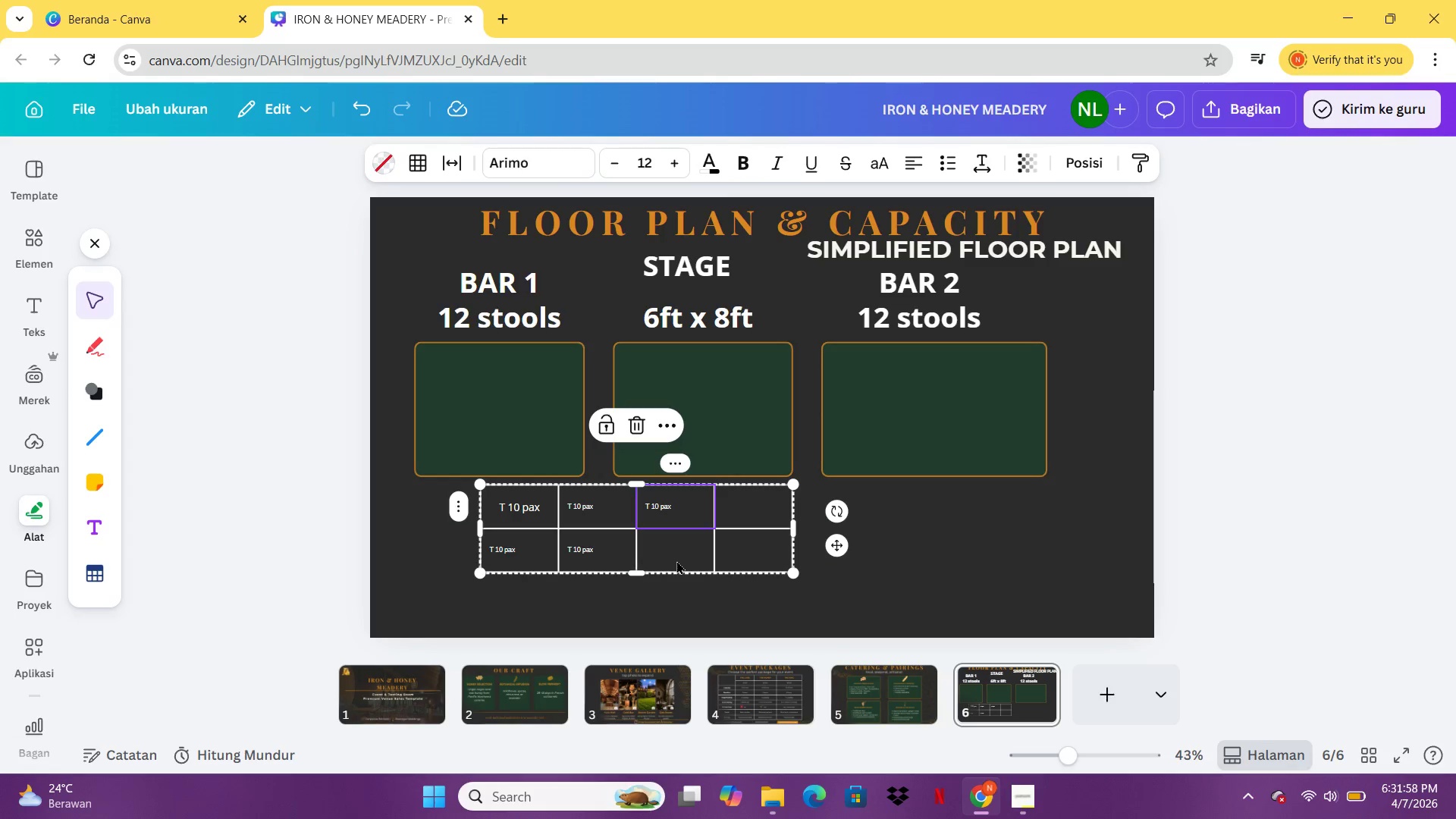 
left_click([676, 560])
 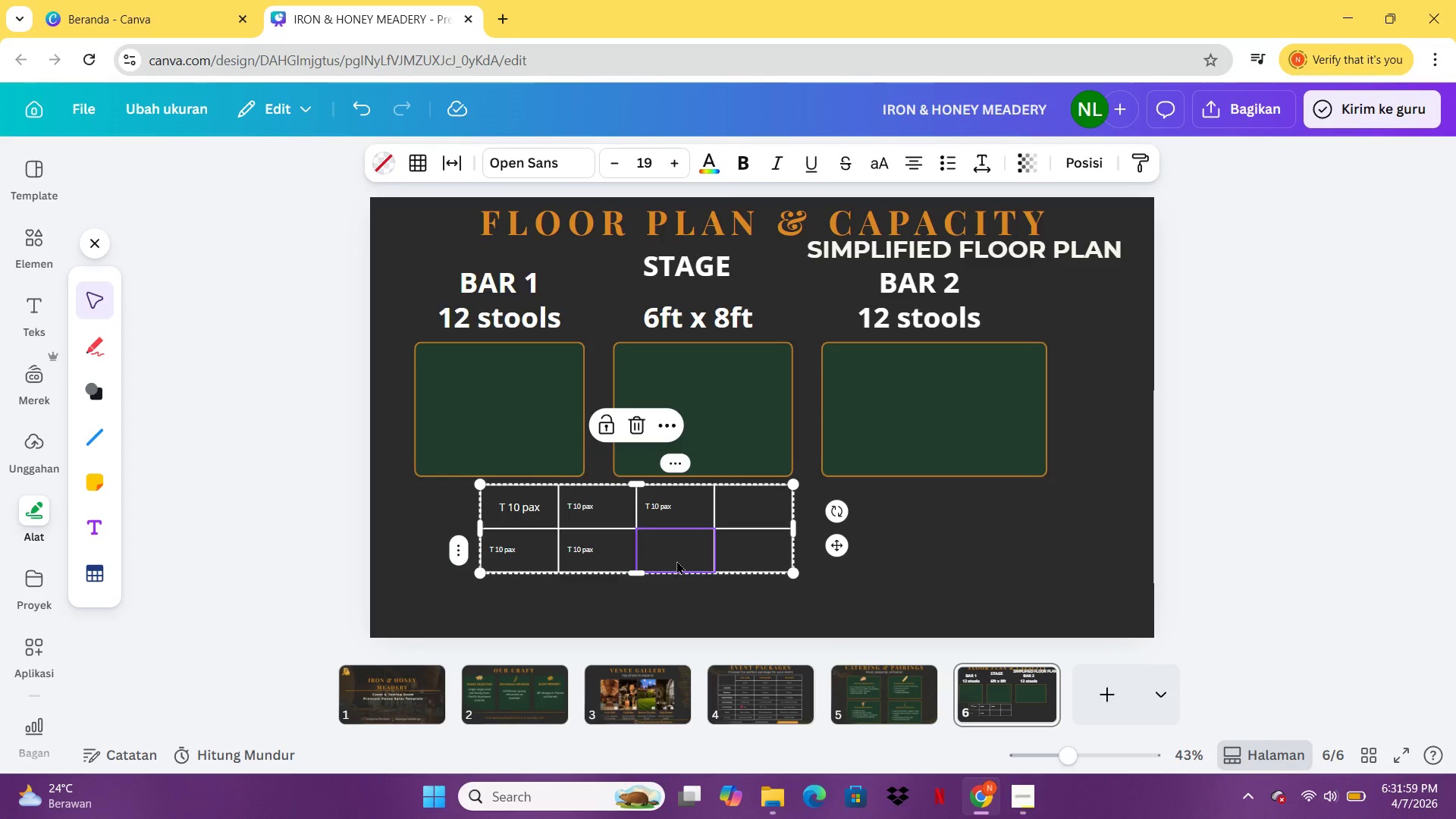 
key(Control+V)
 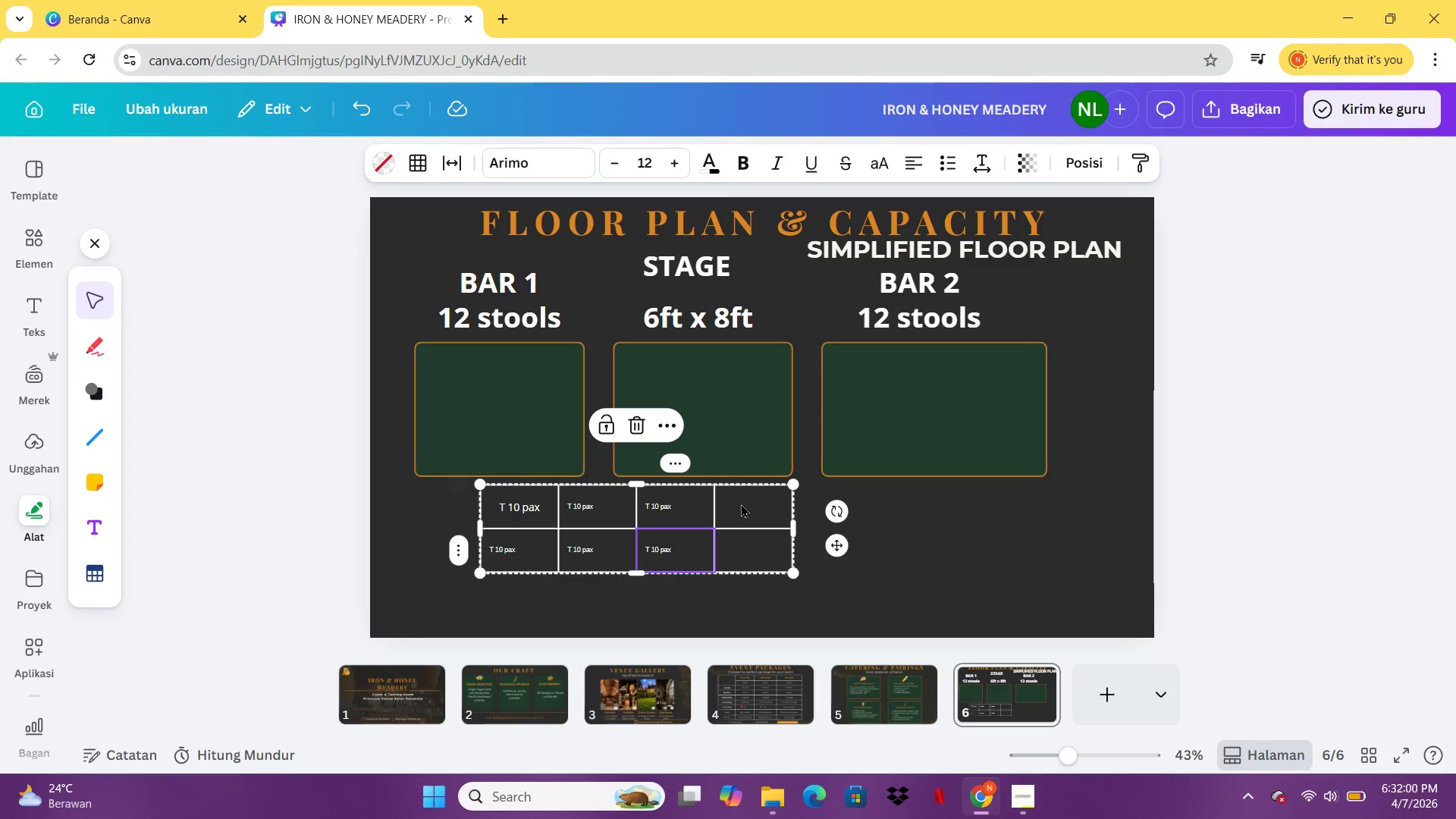 
left_click([741, 504])
 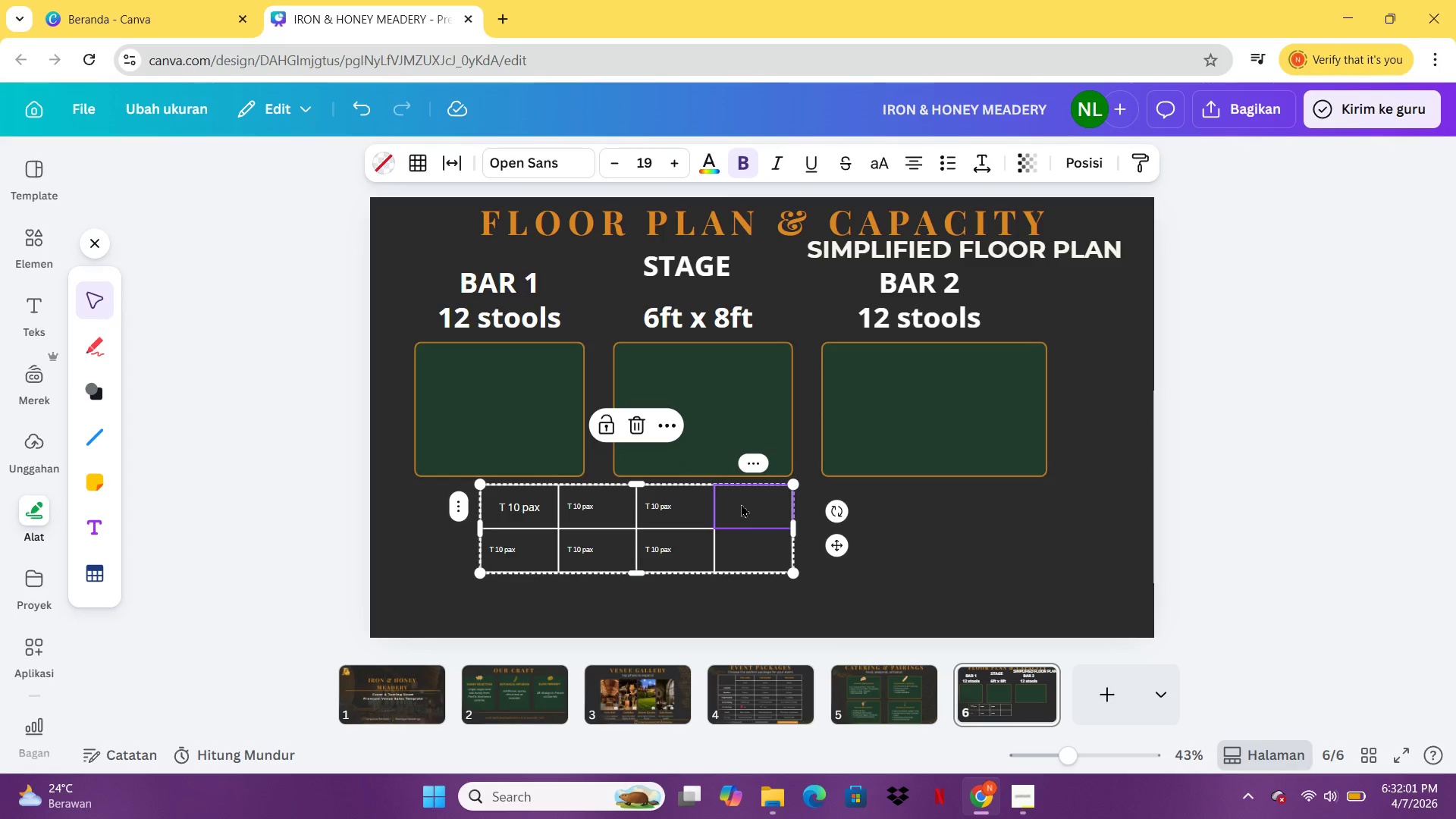 
key(Control+V)
 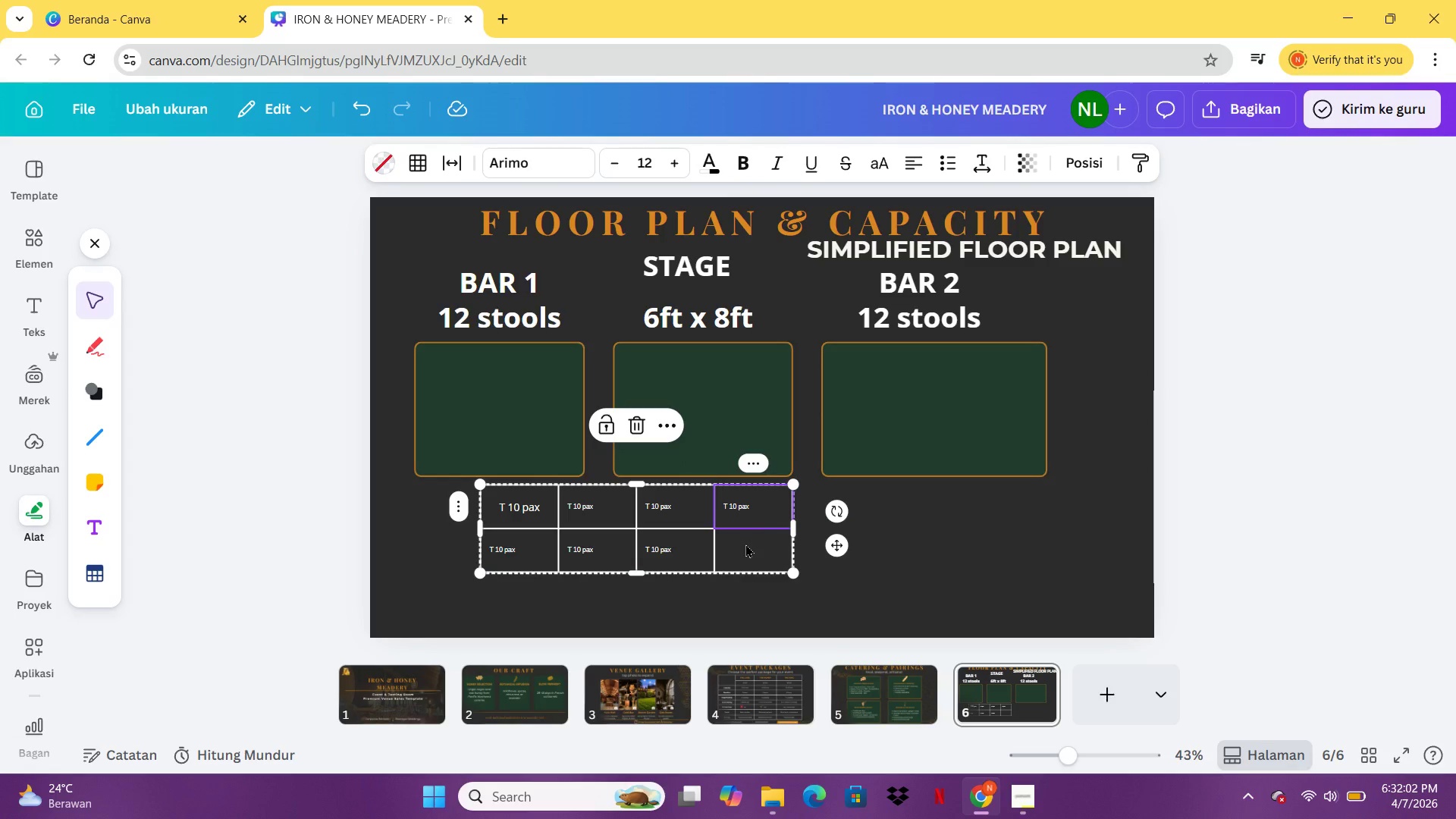 
left_click([745, 544])
 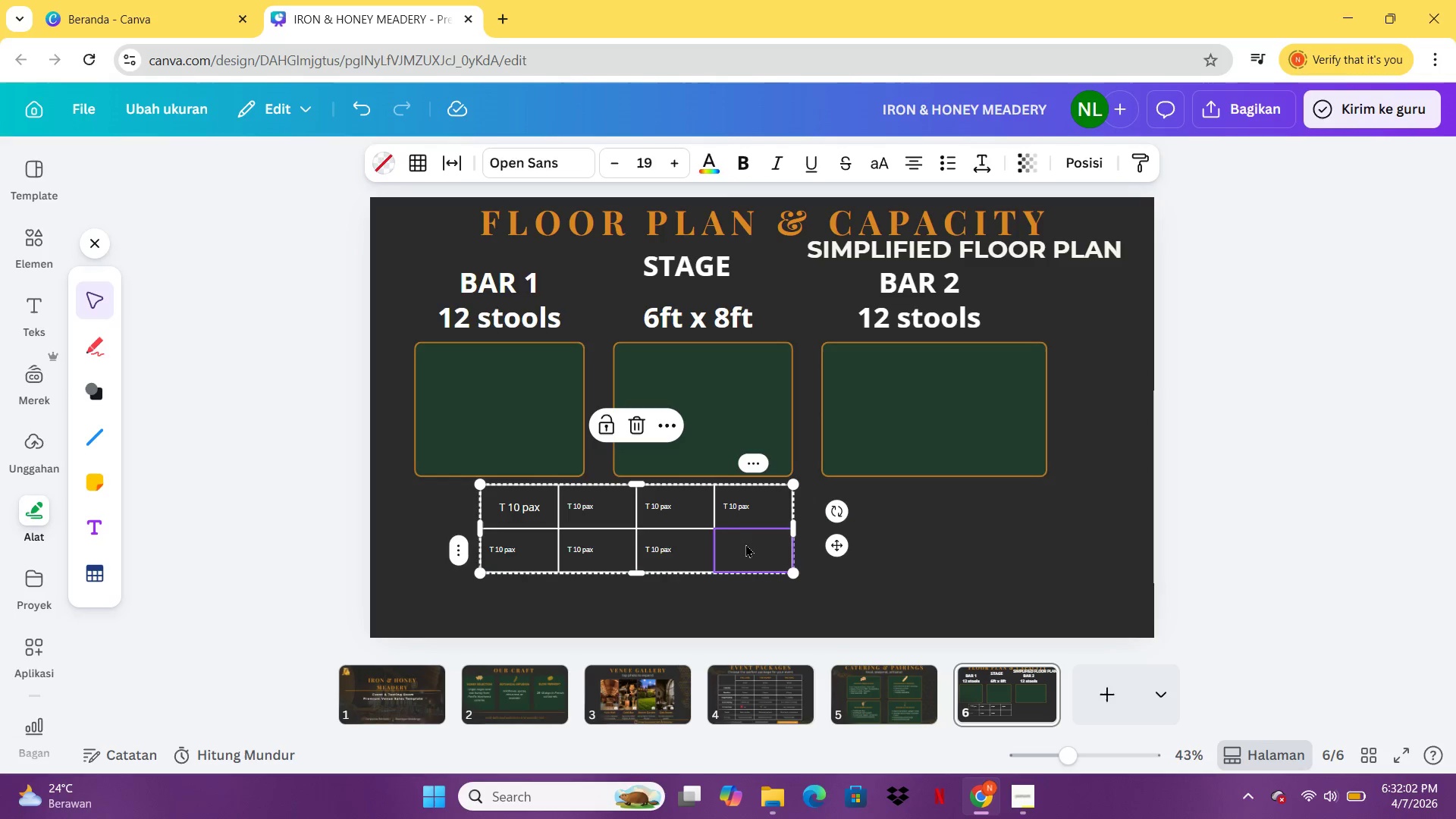 
key(Control+V)
 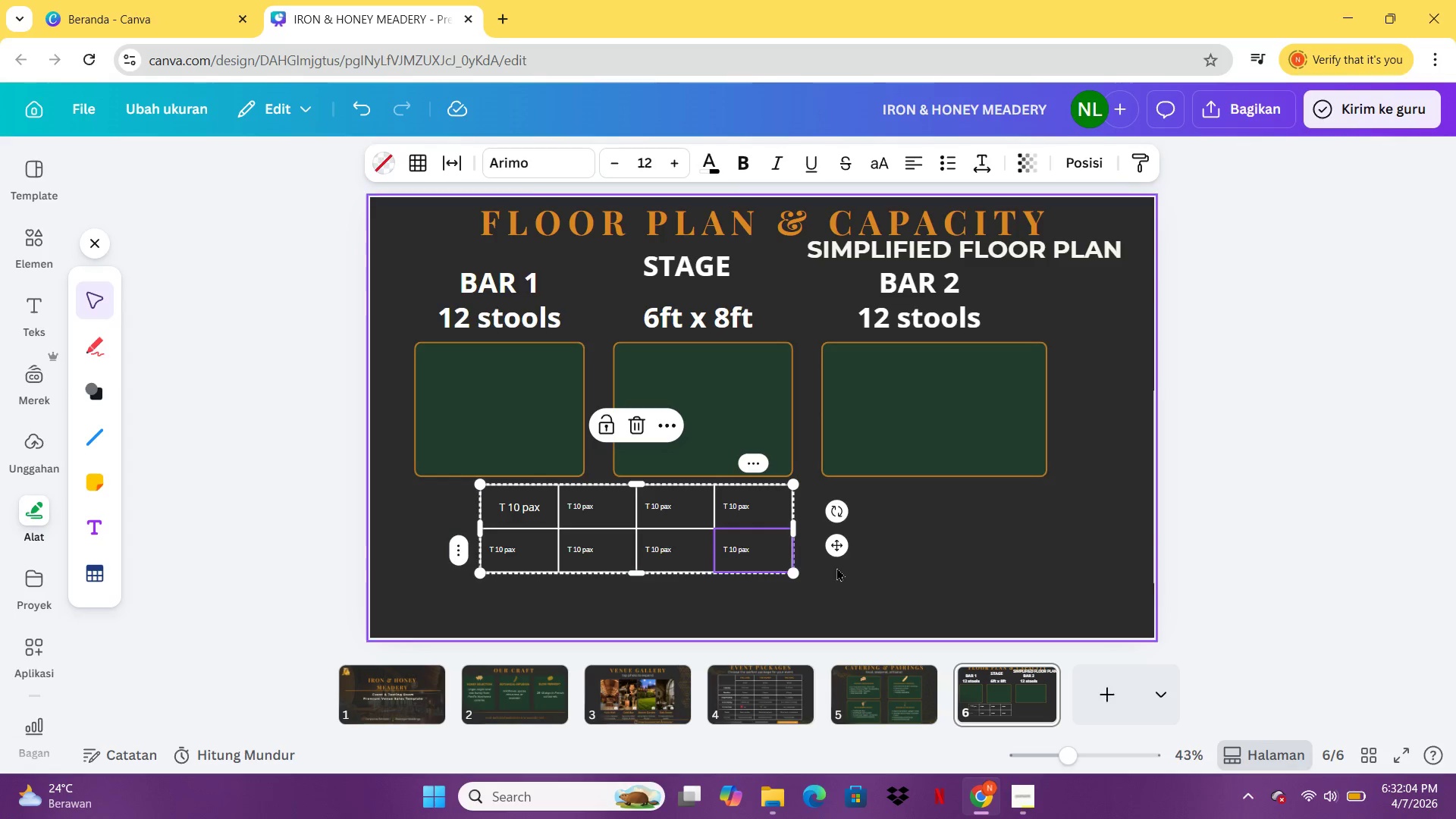 
left_click_drag(start_coordinate=[805, 562], to_coordinate=[499, 502])
 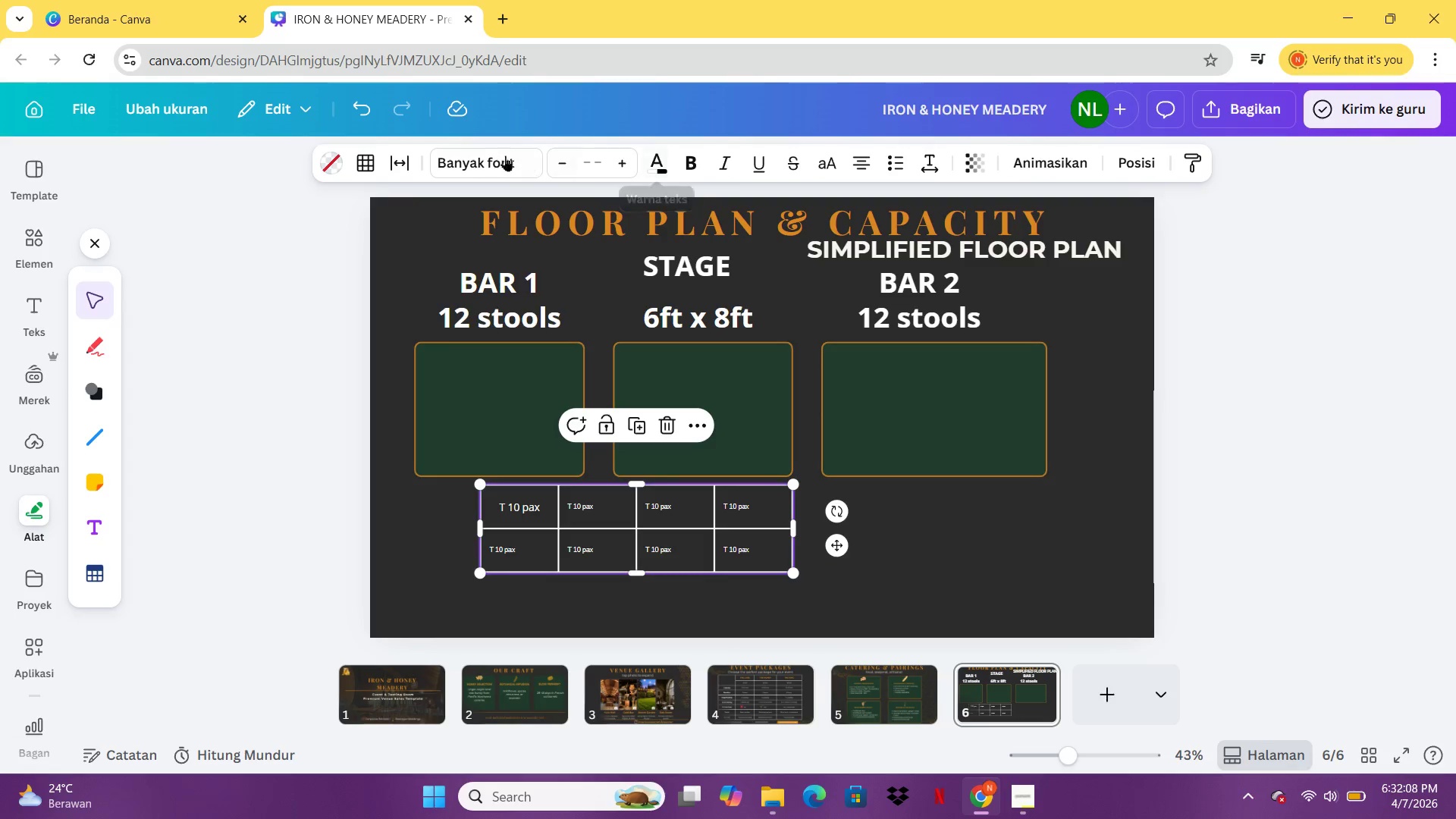 
left_click([497, 155])
 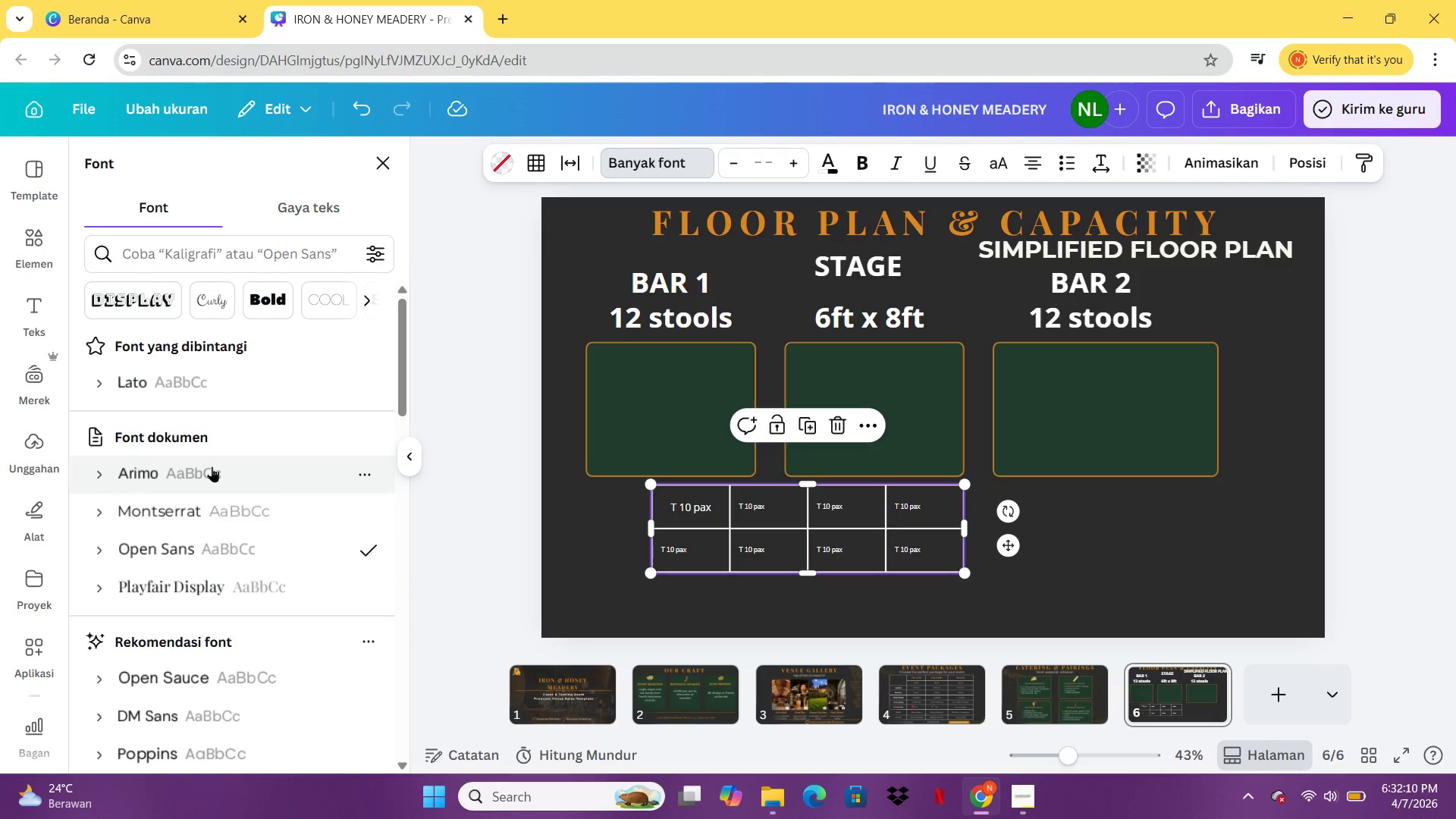 
left_click([203, 516])
 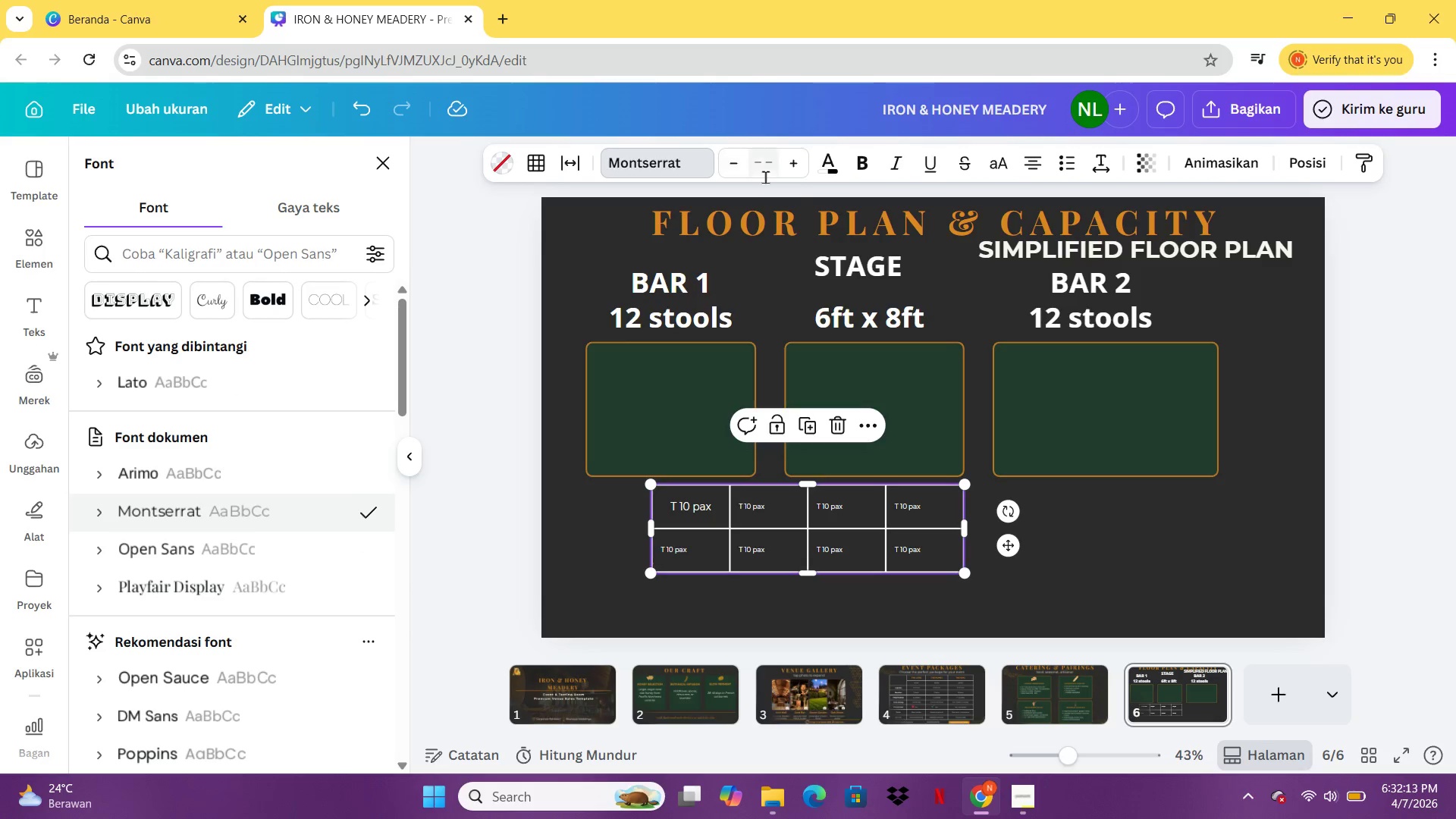 
left_click([757, 160])
 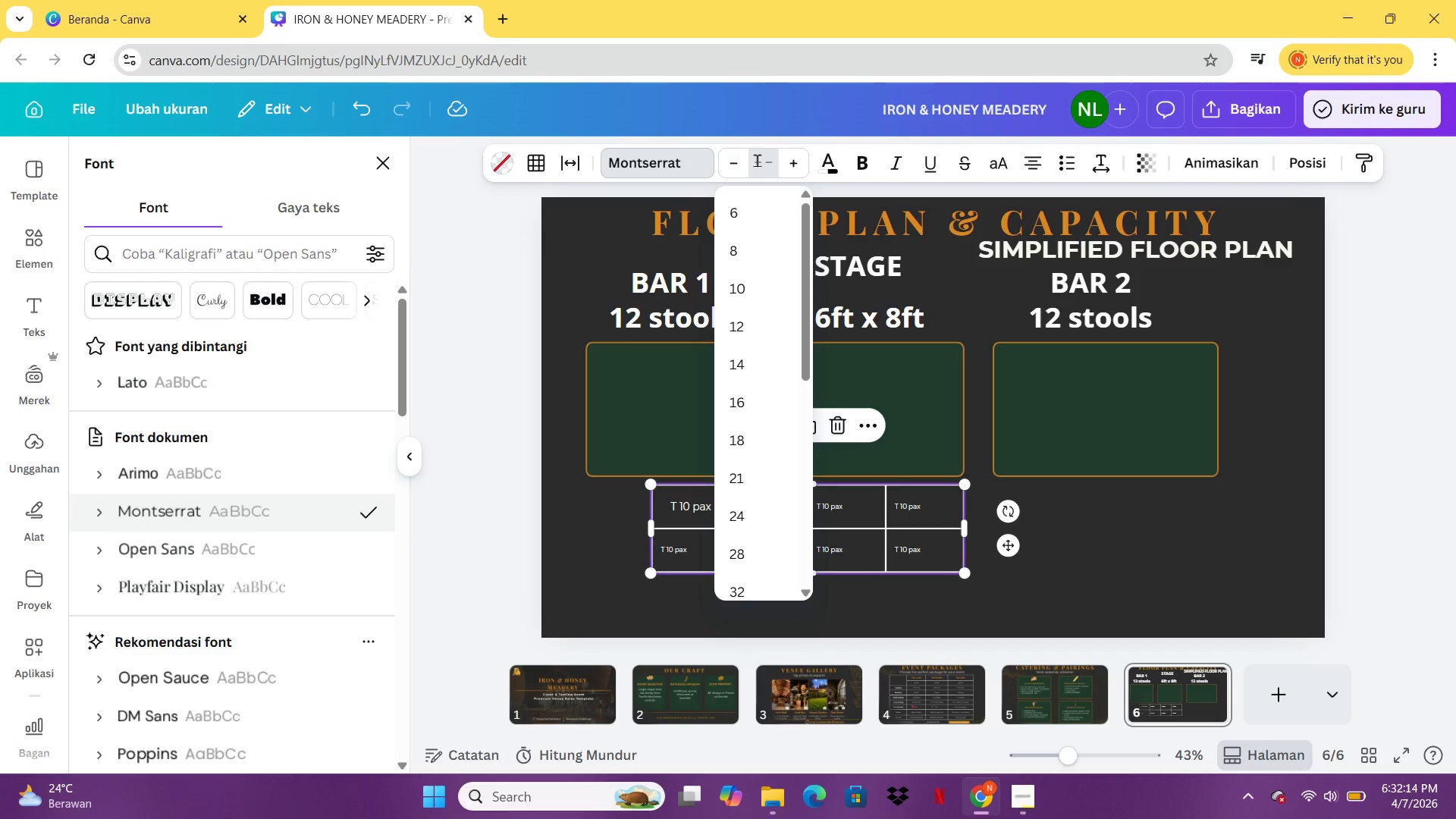 
type(30)
 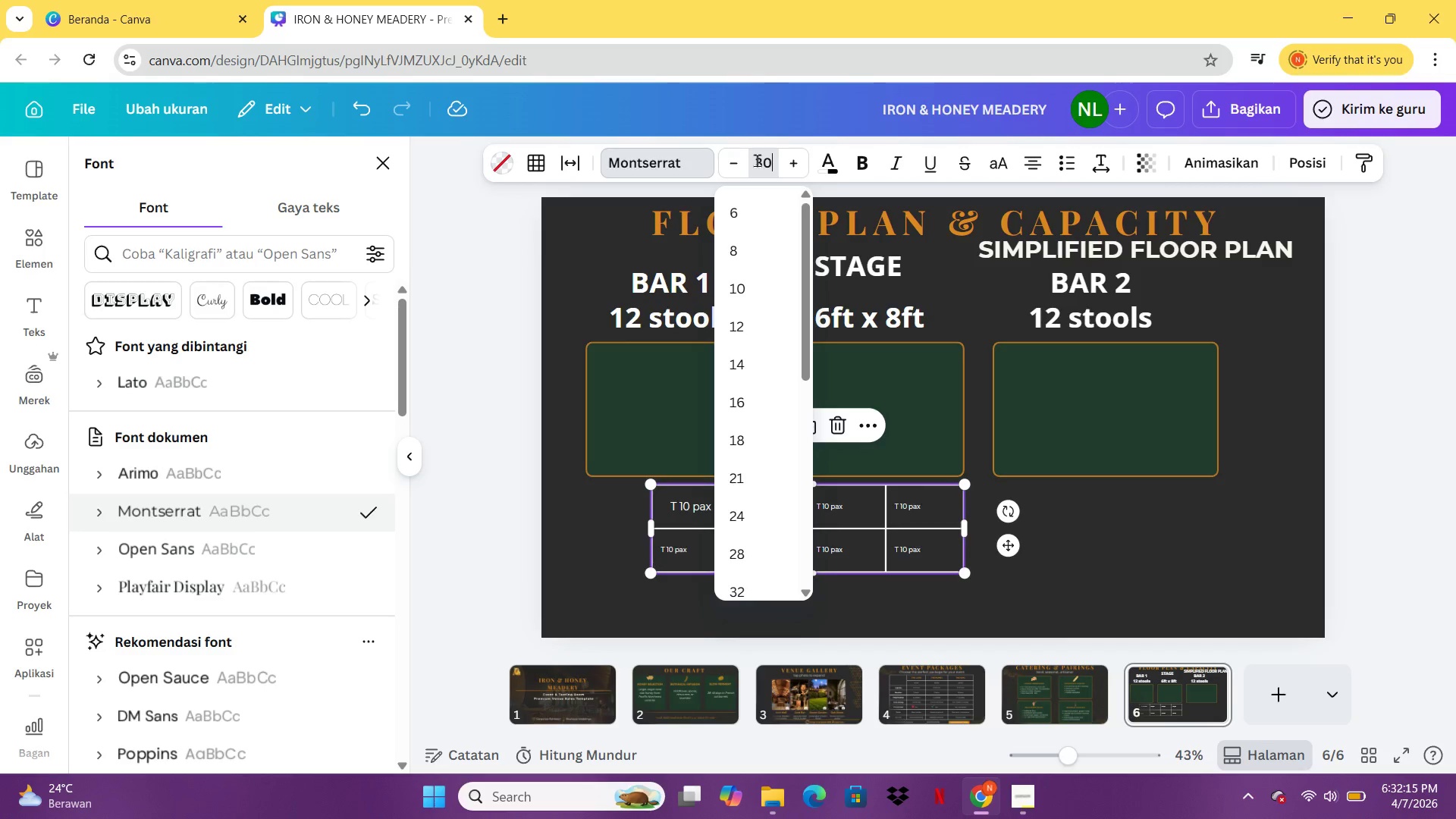 
key(Enter)
 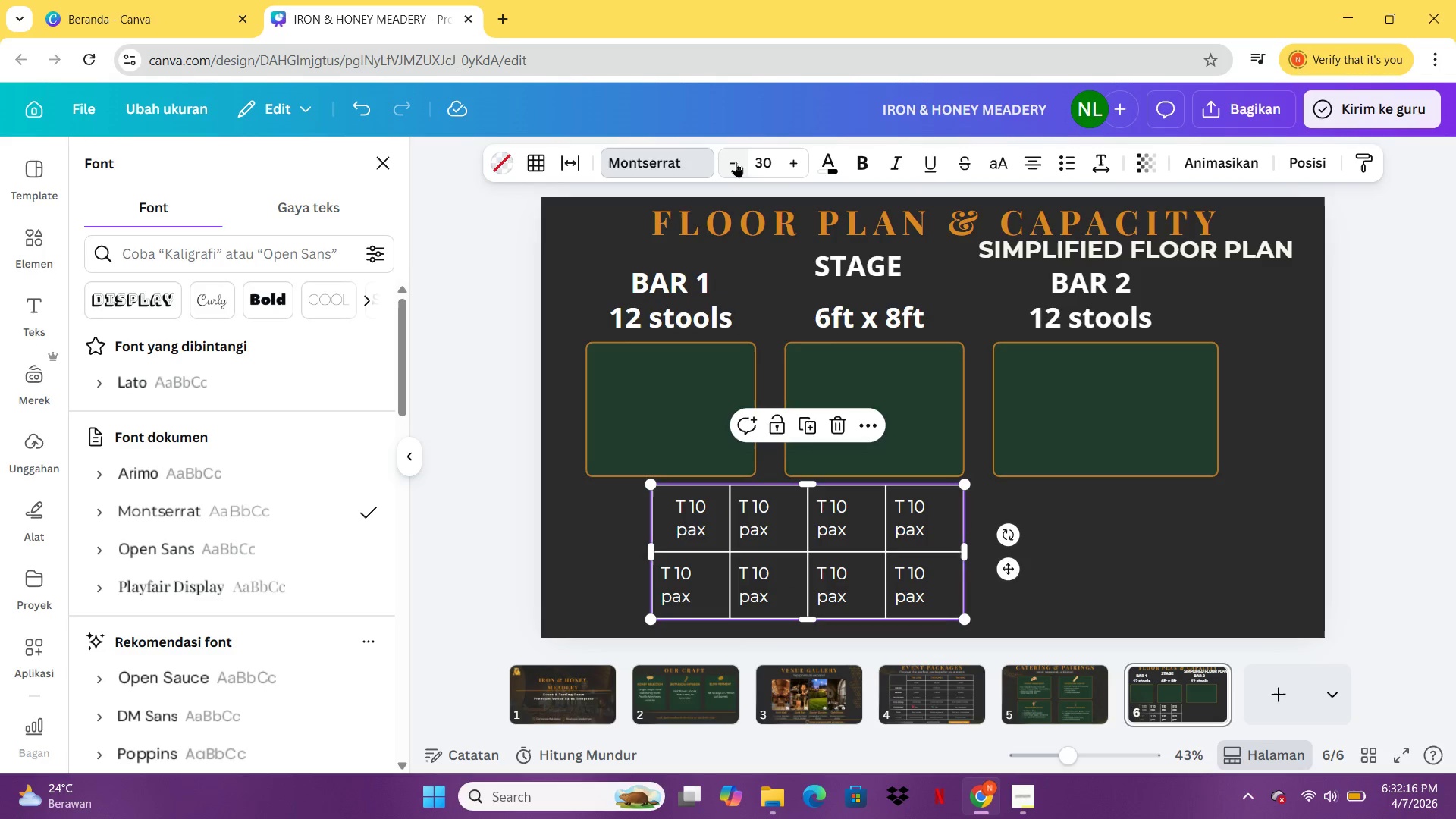 
double_click([736, 162])
 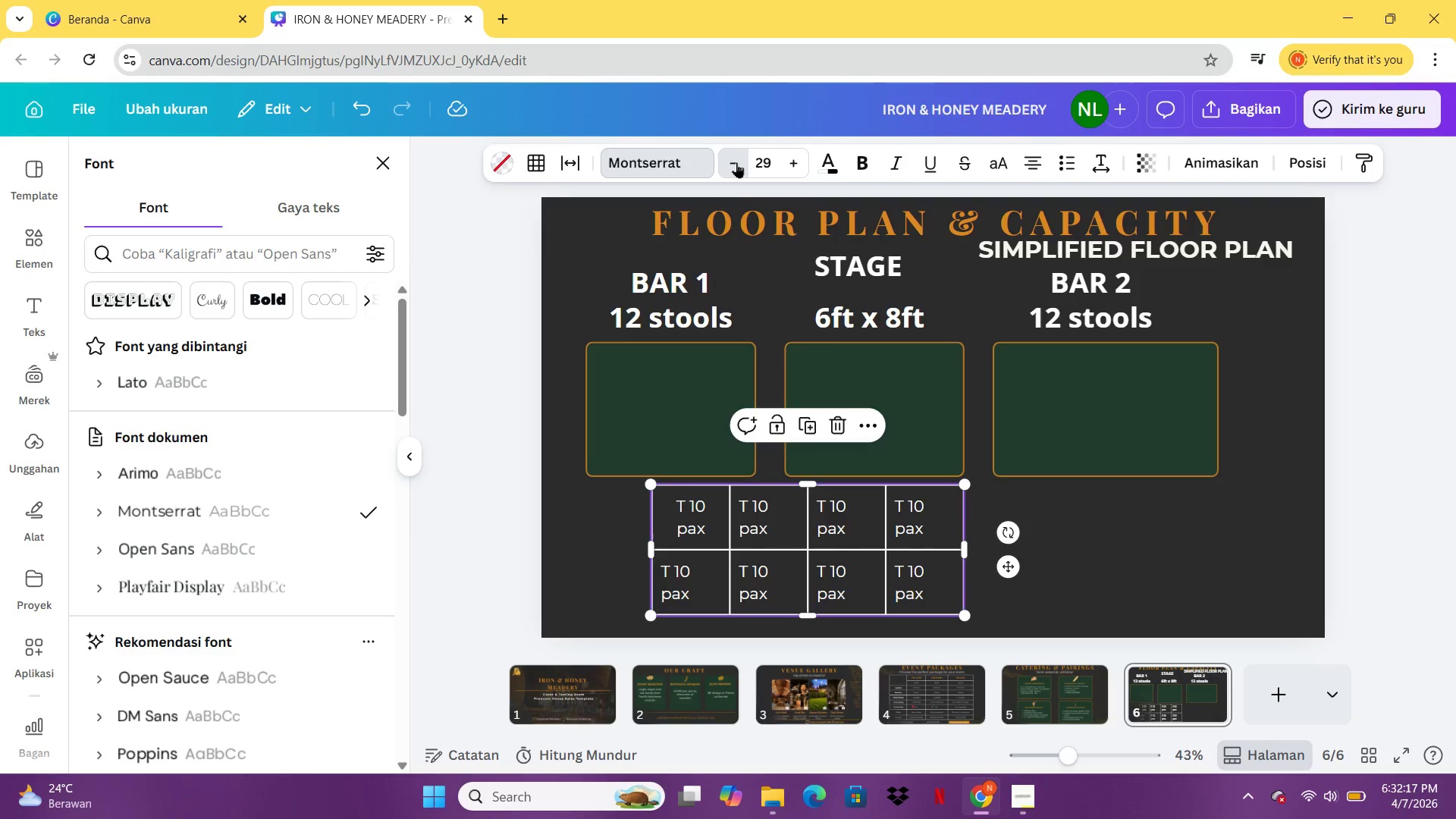 
triple_click([736, 162])
 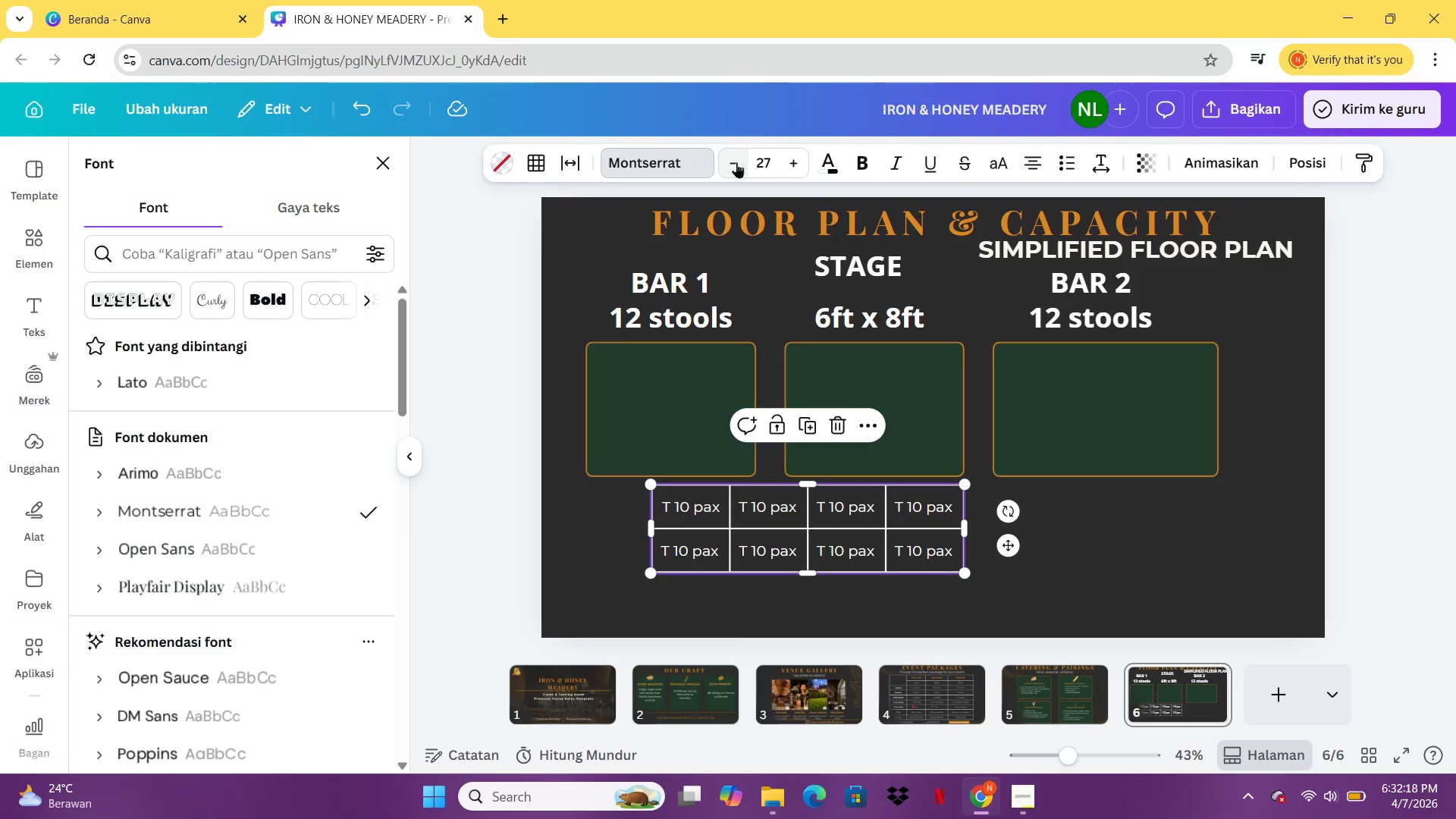 
left_click([736, 162])
 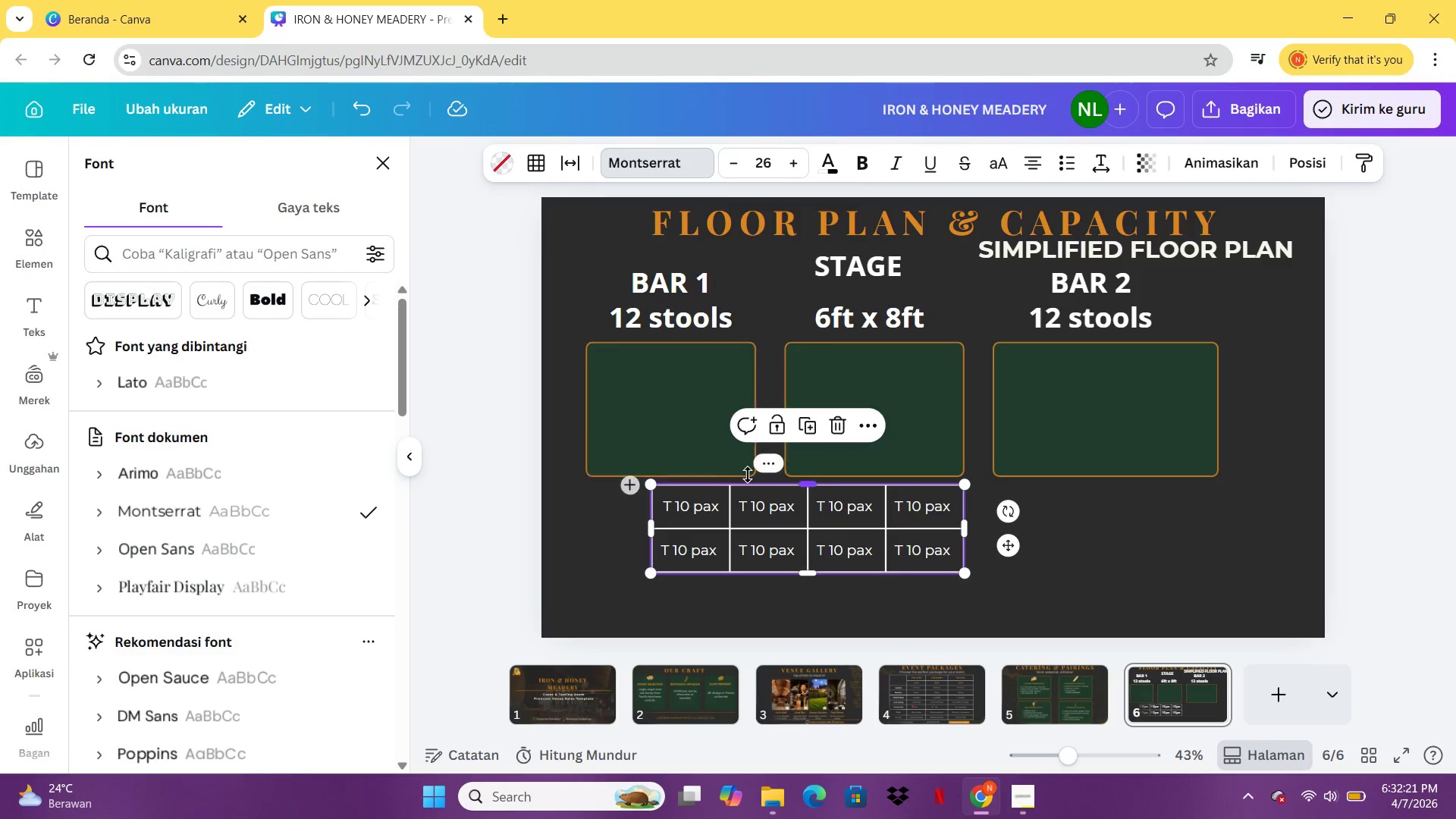 
wait(8.3)
 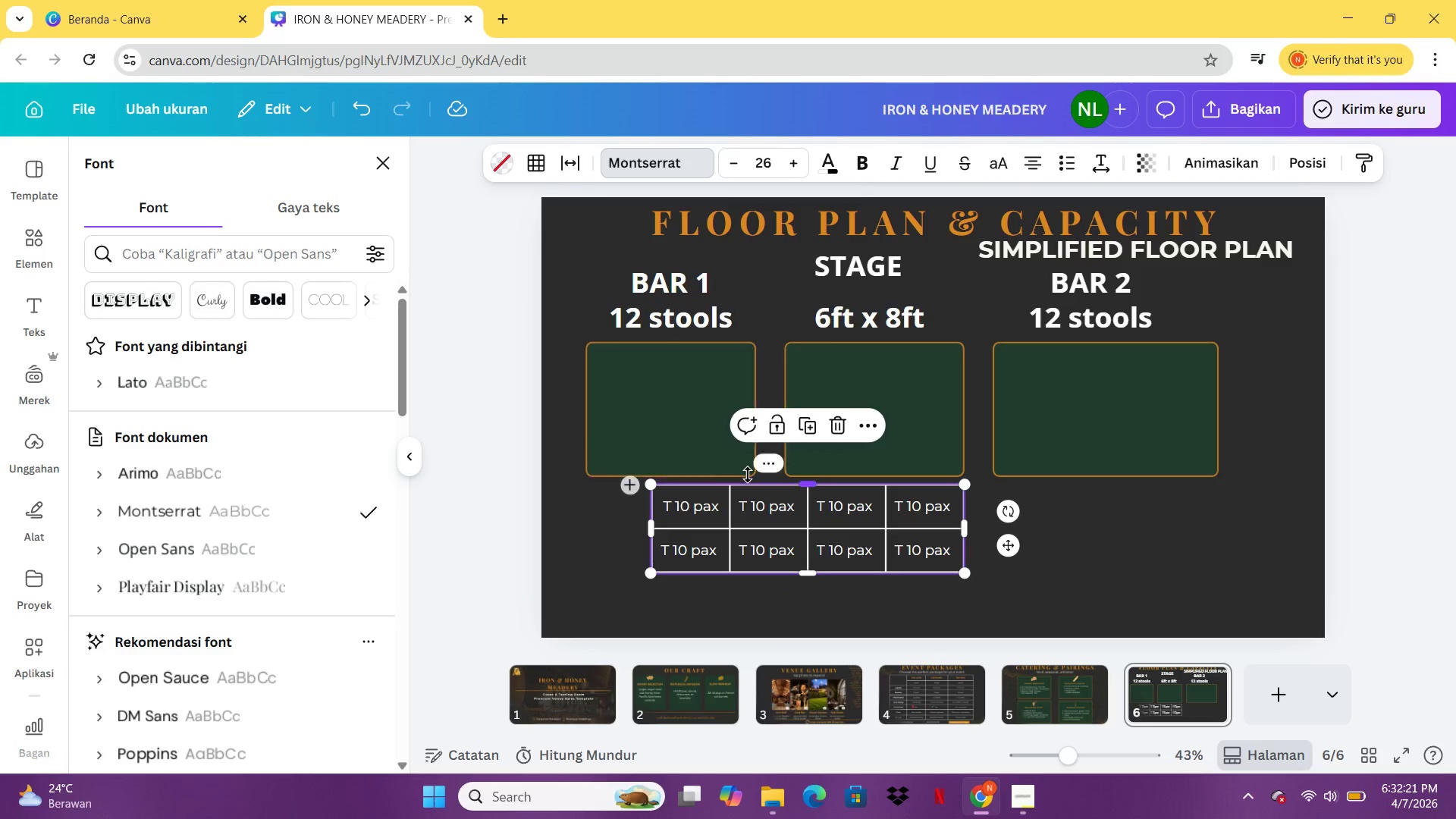 
left_click([872, 610])
 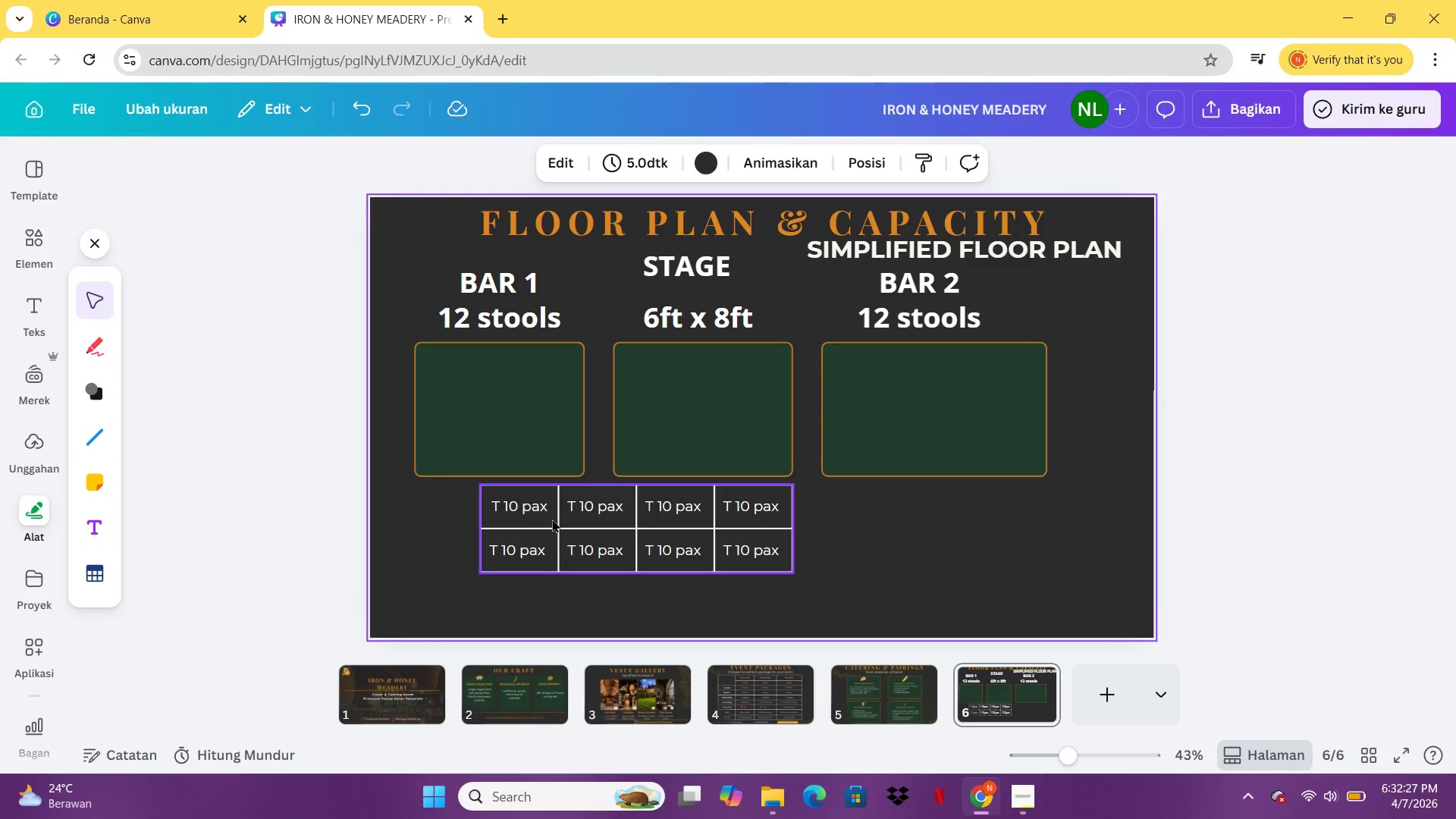 
left_click([553, 519])
 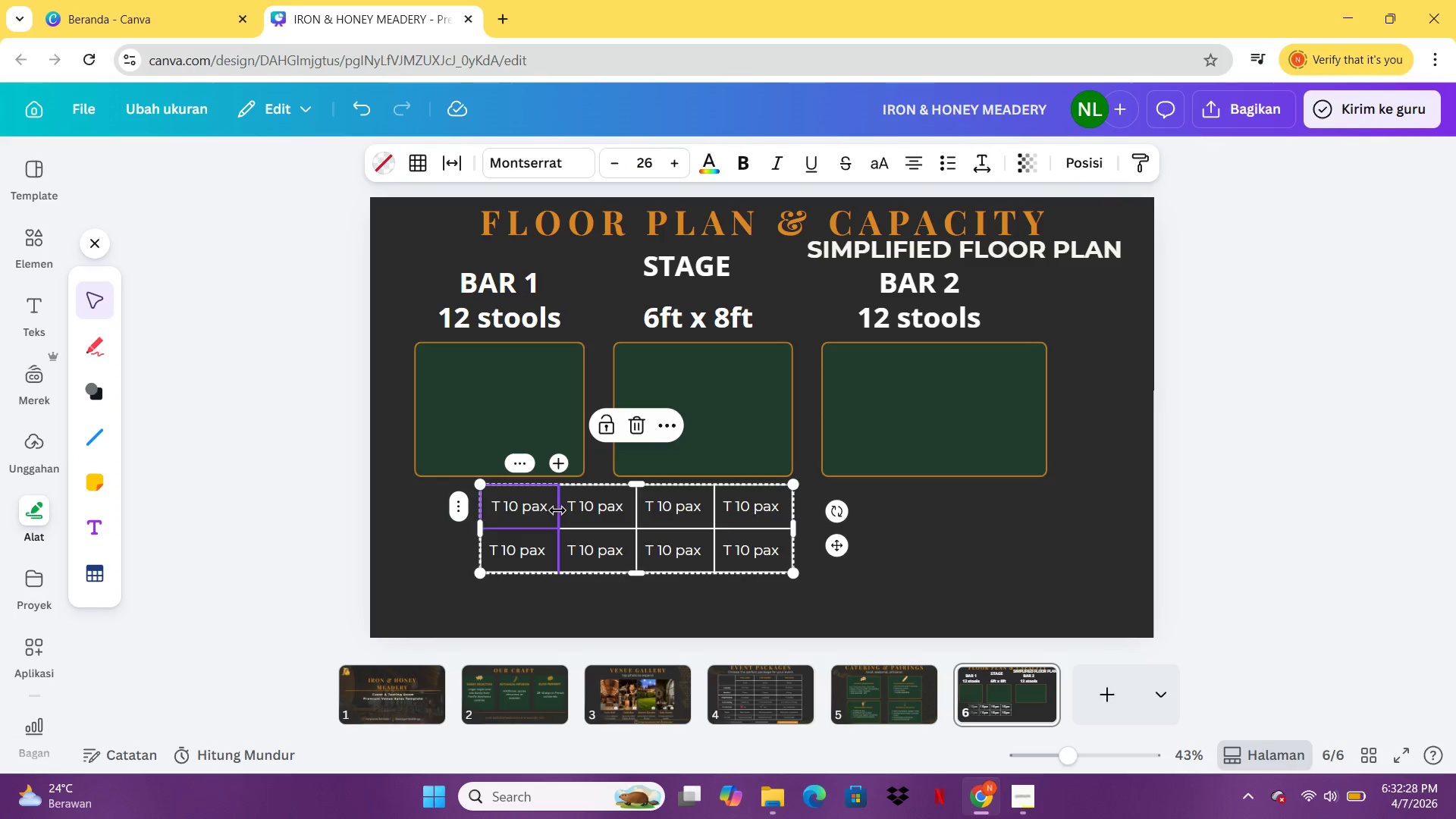 
left_click_drag(start_coordinate=[557, 510], to_coordinate=[529, 513])
 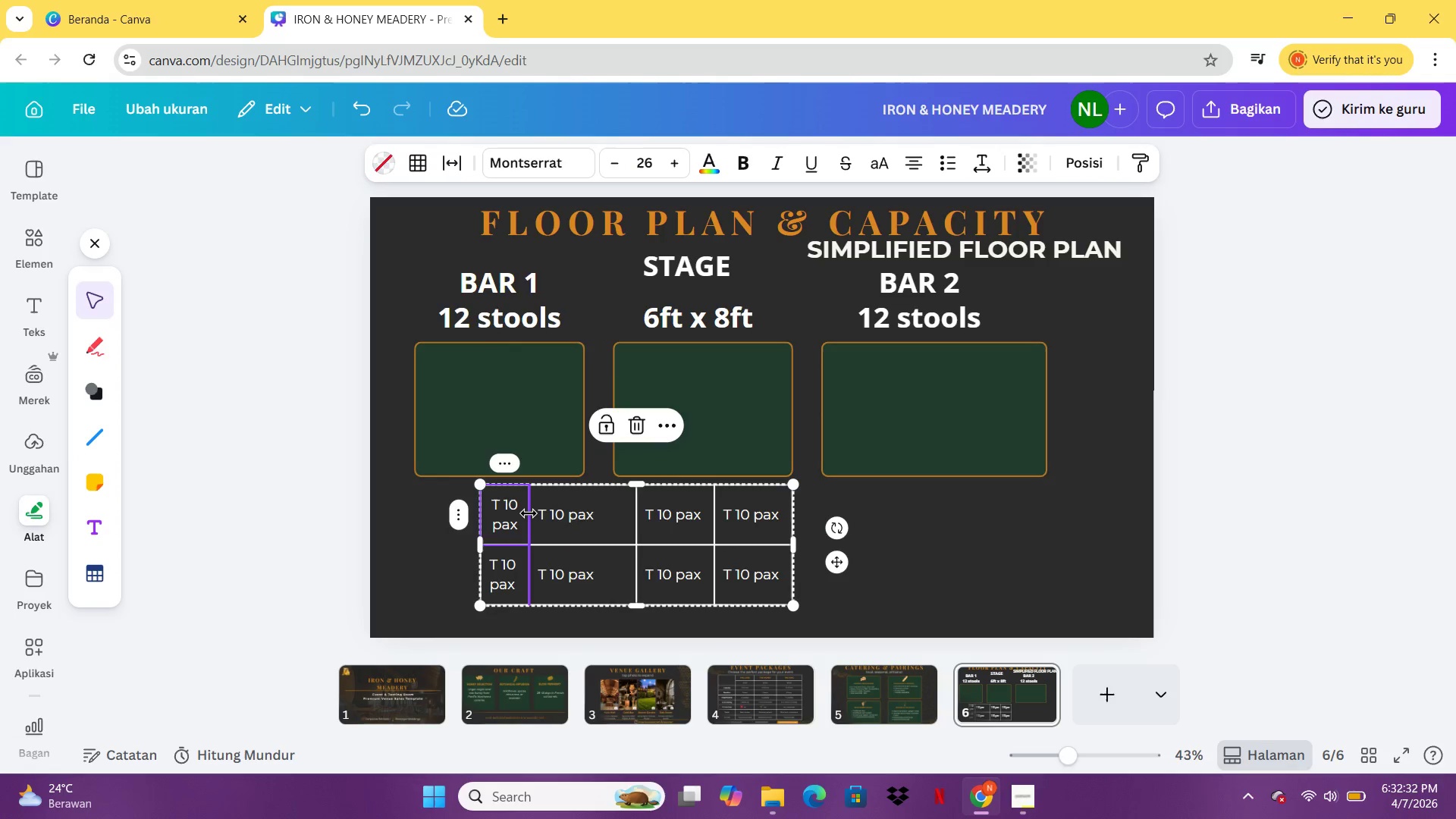 
key(Control+Z)
 